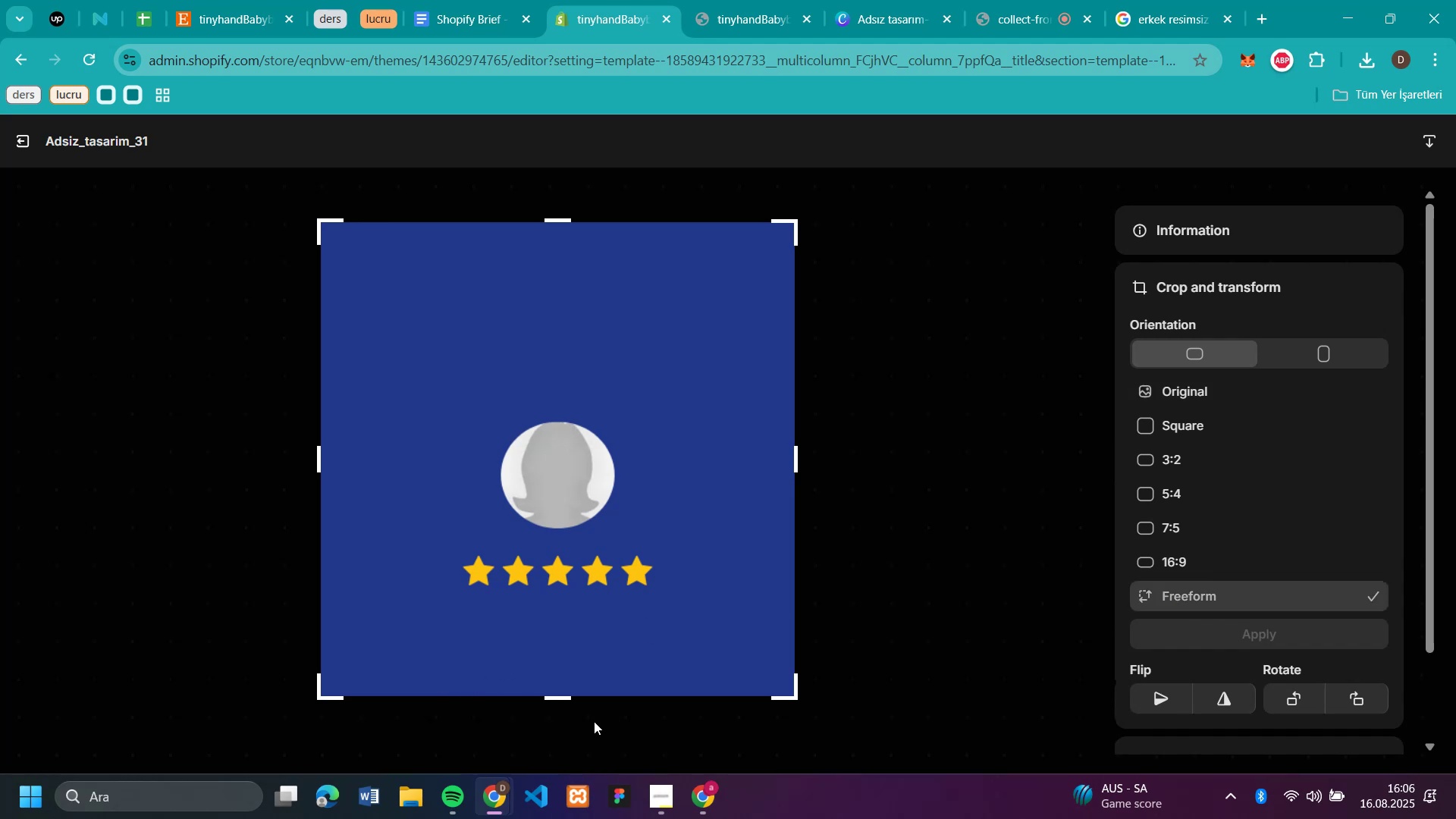 
left_click_drag(start_coordinate=[560, 693], to_coordinate=[565, 651])
 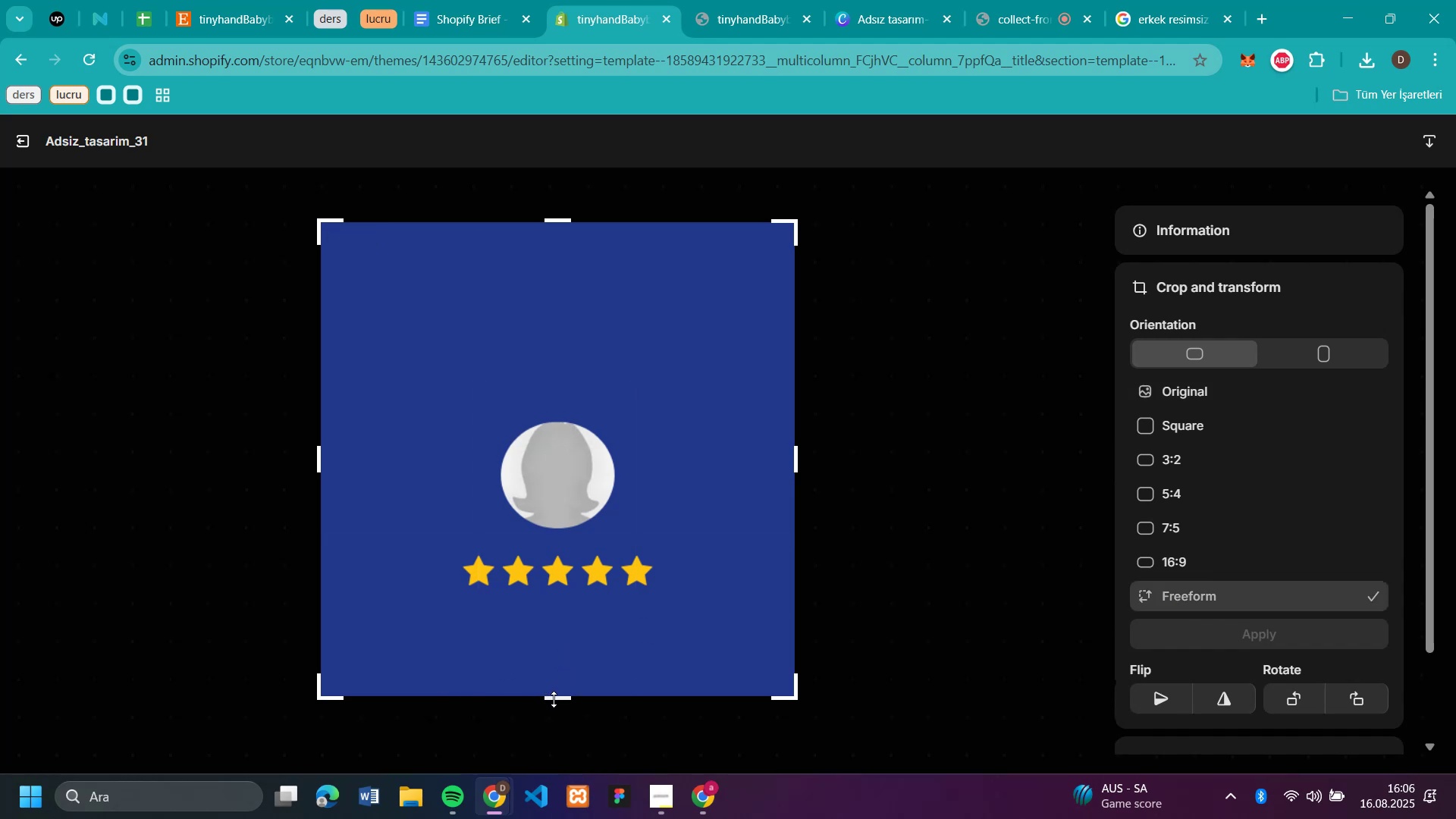 
left_click_drag(start_coordinate=[557, 700], to_coordinate=[567, 704])
 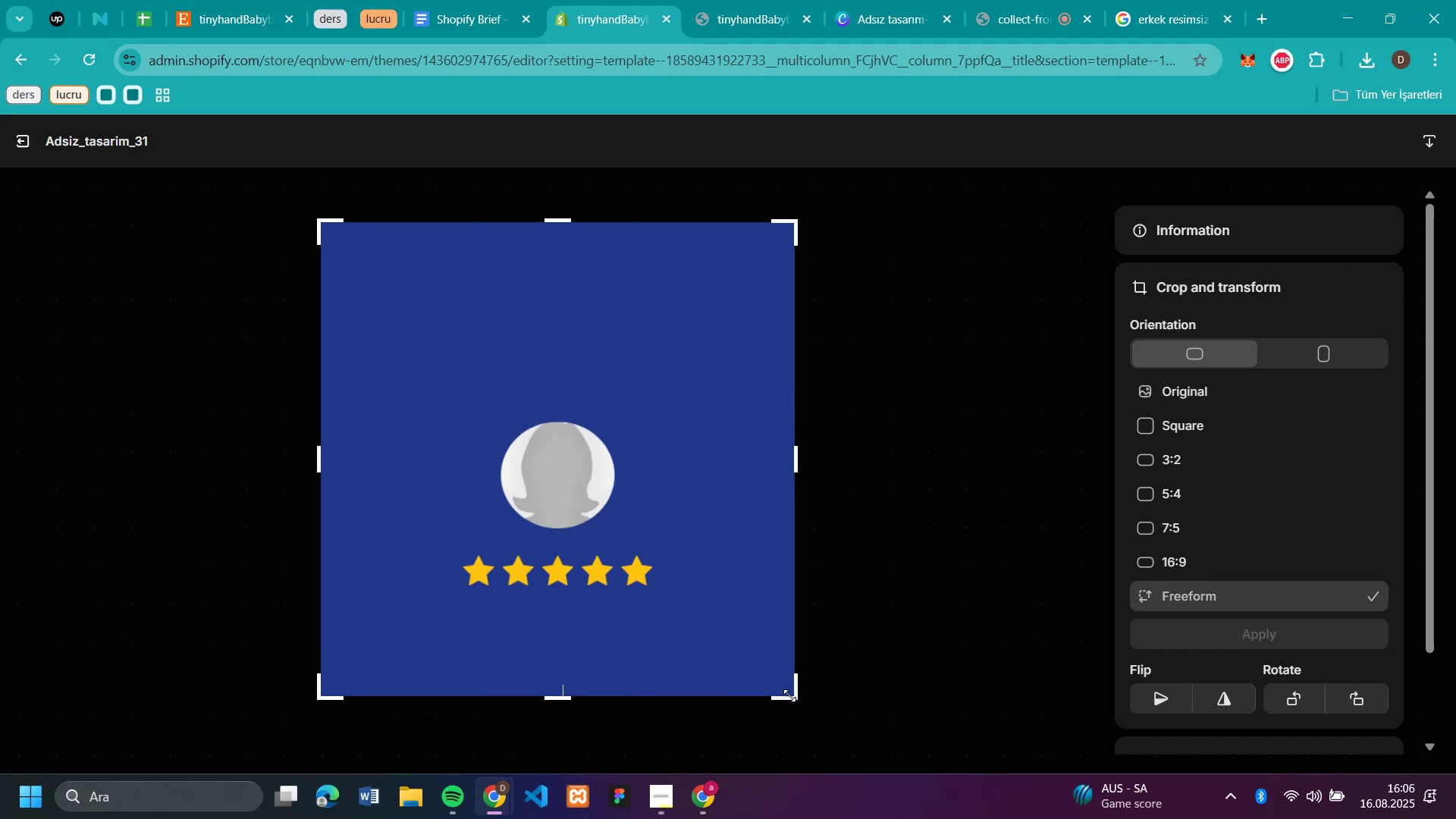 
left_click_drag(start_coordinate=[793, 700], to_coordinate=[747, 646])
 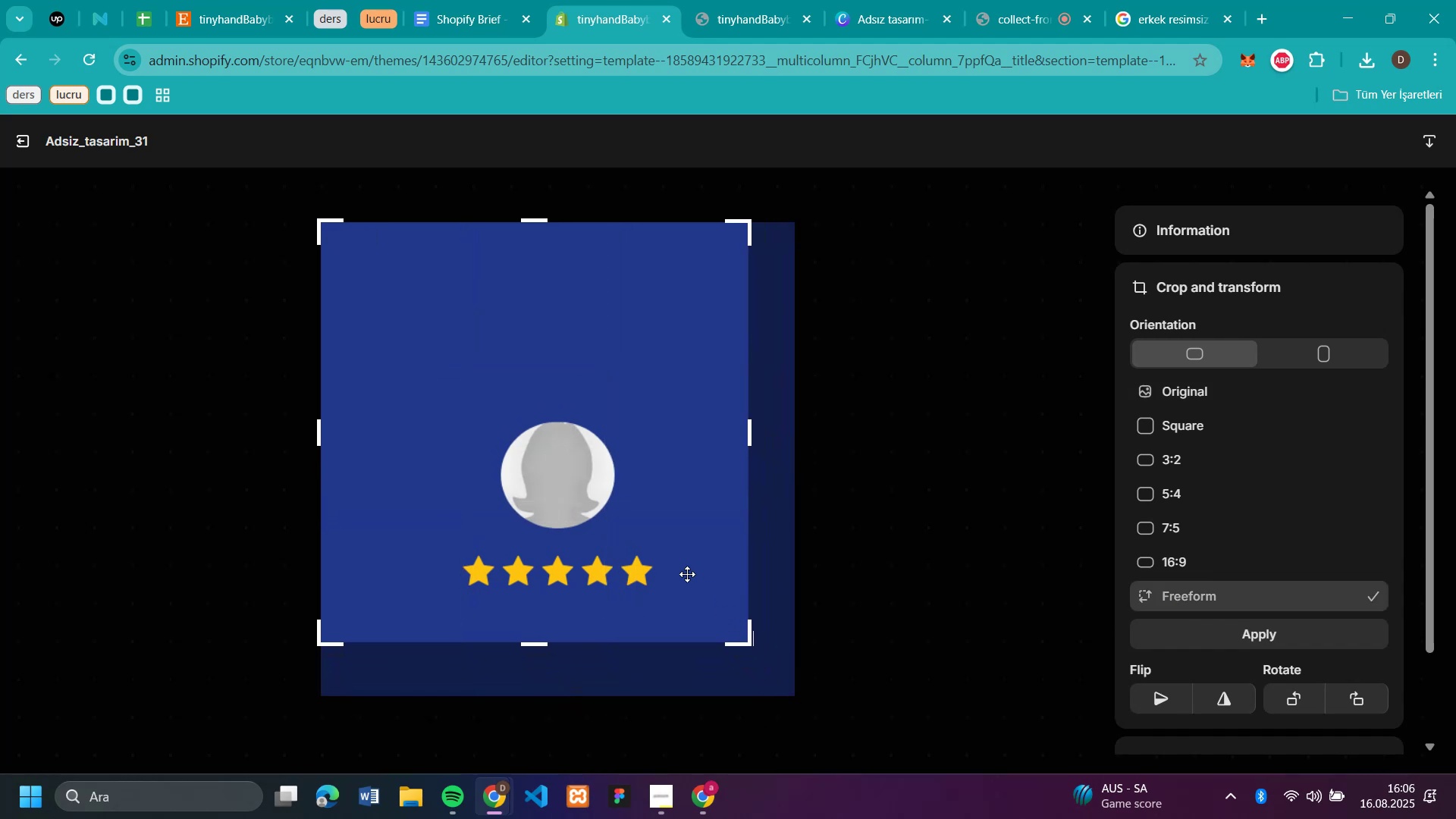 
left_click_drag(start_coordinate=[686, 570], to_coordinate=[714, 546])
 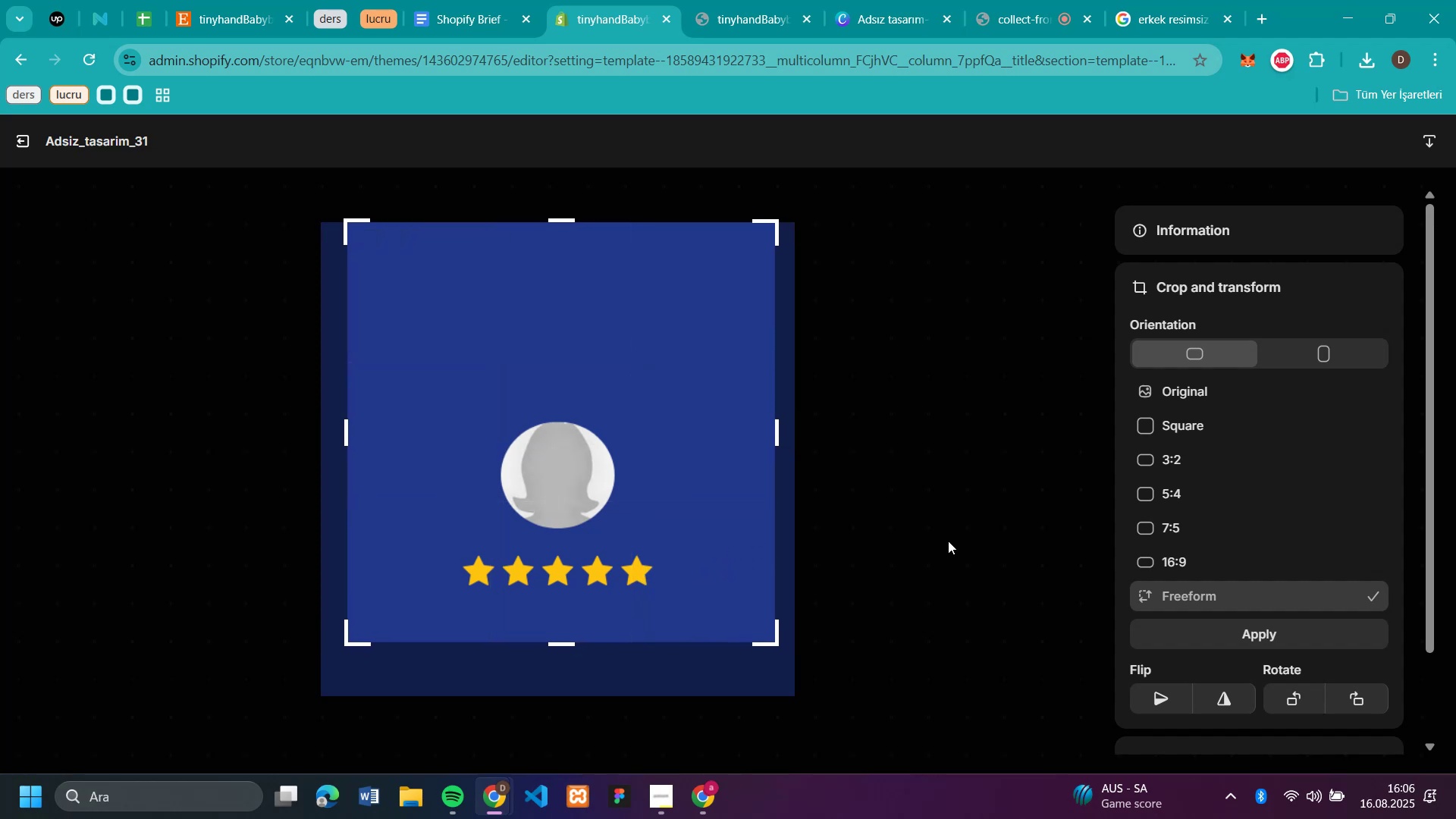 
left_click([948, 536])
 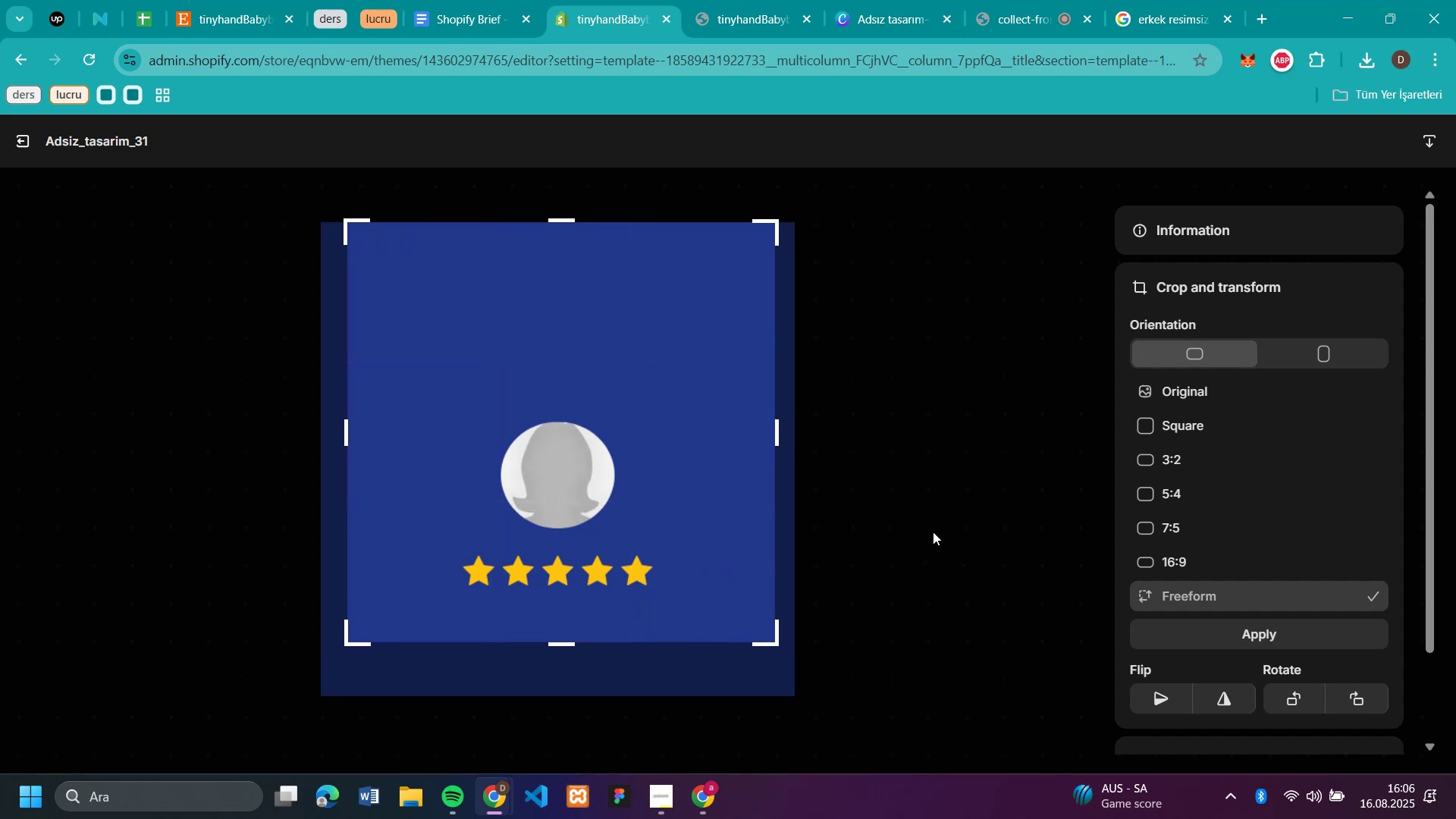 
left_click_drag(start_coordinate=[748, 542], to_coordinate=[740, 538])
 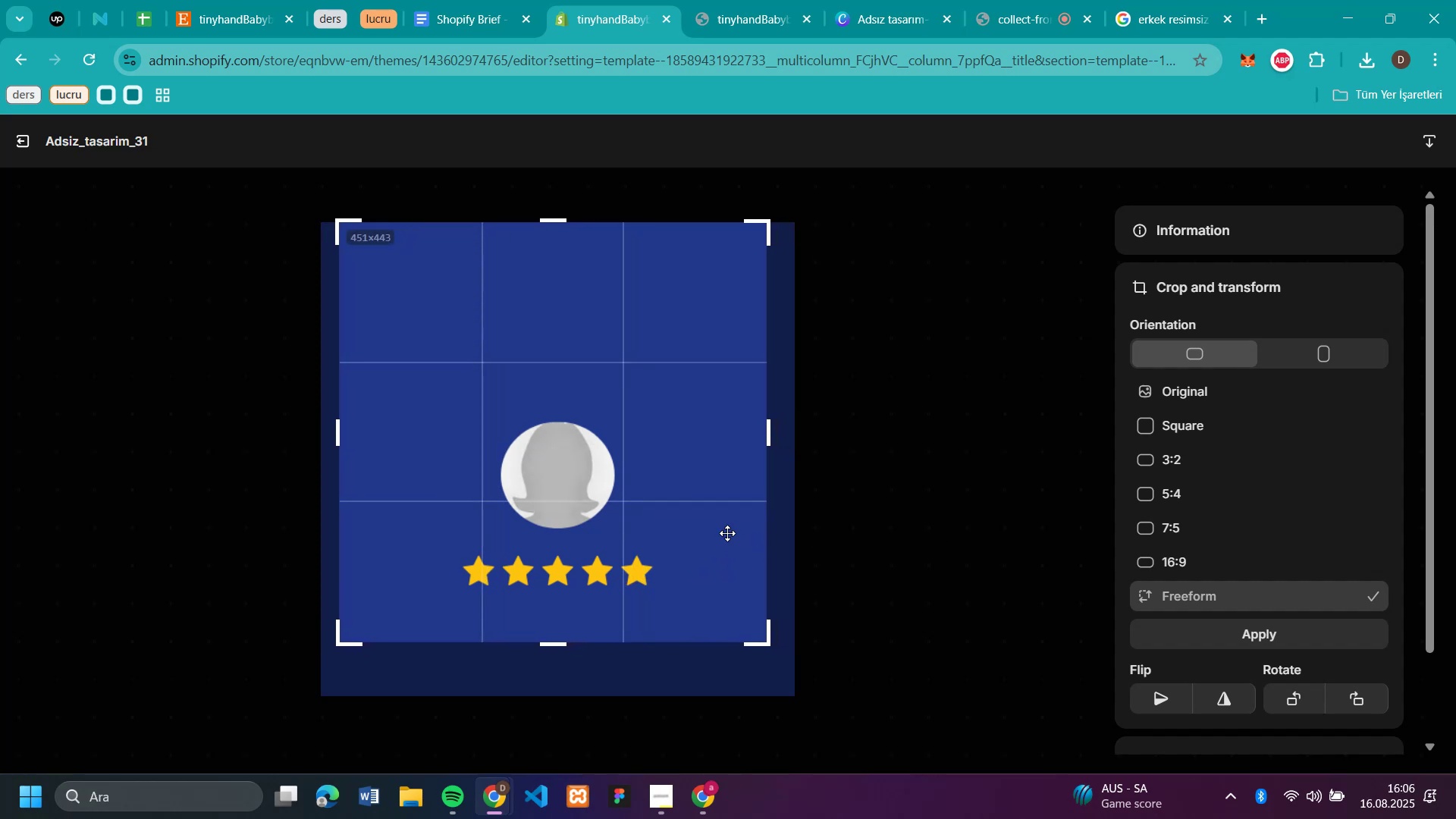 
left_click([727, 533])
 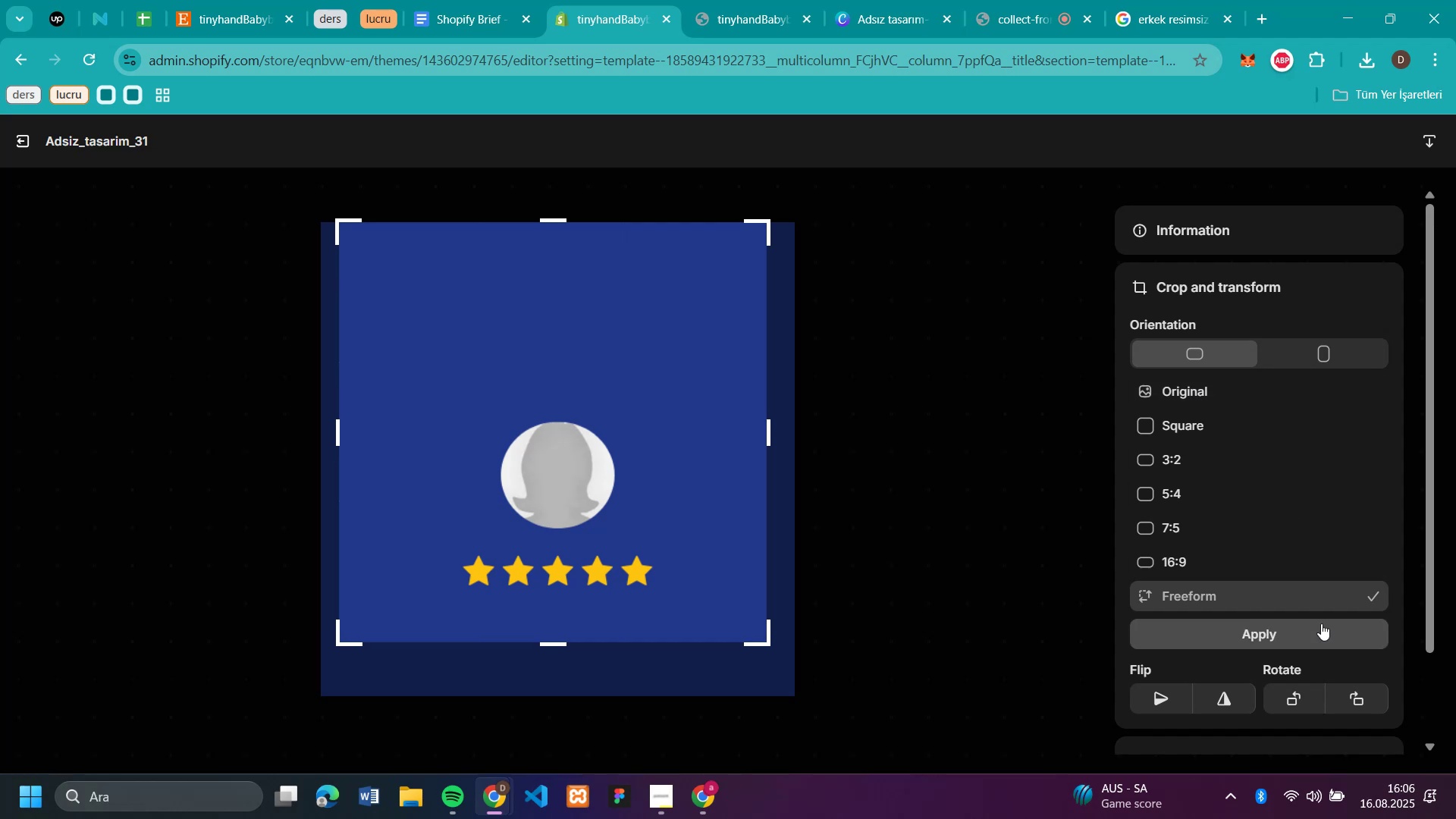 
left_click([1318, 626])
 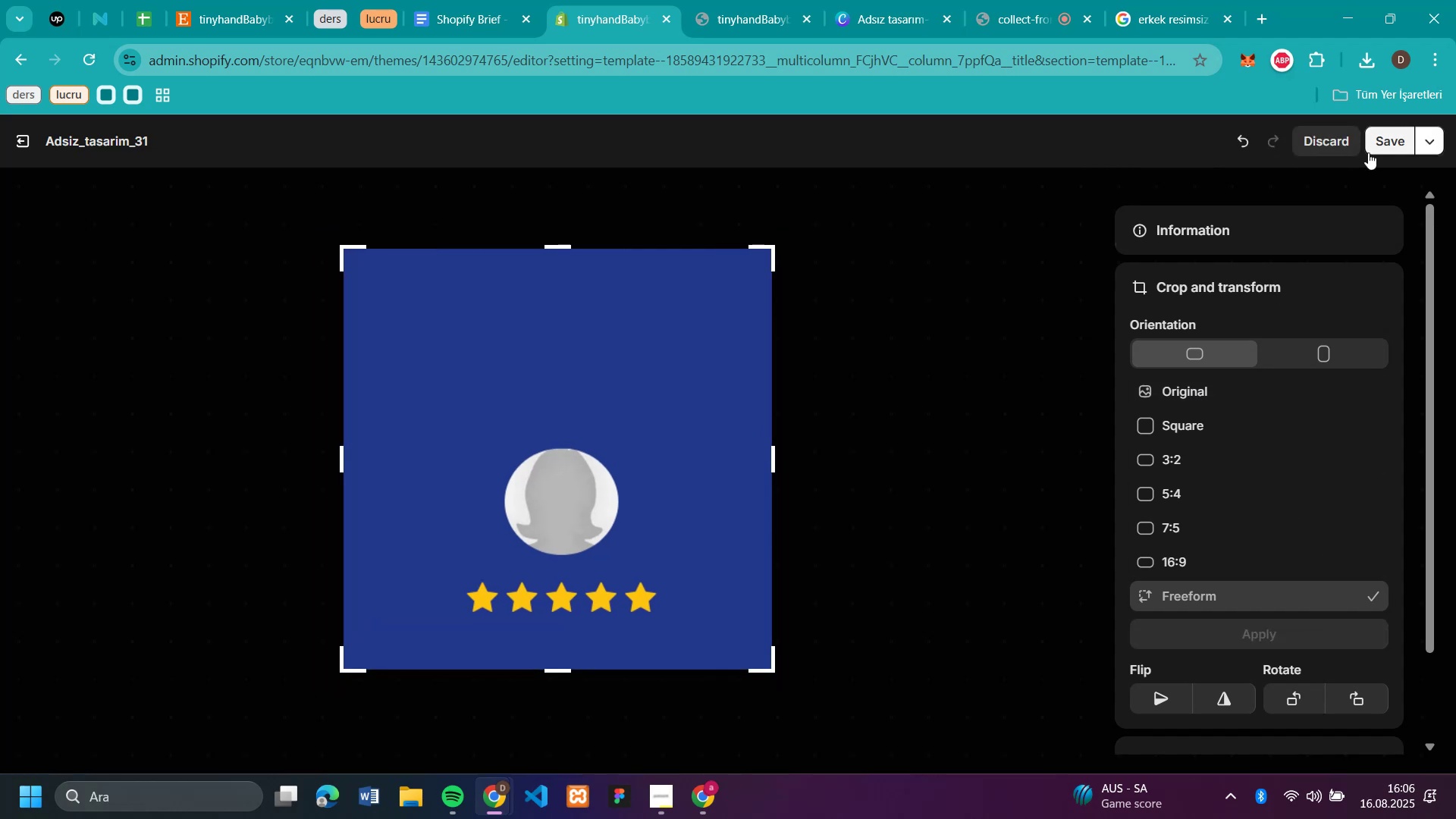 
left_click([1389, 150])
 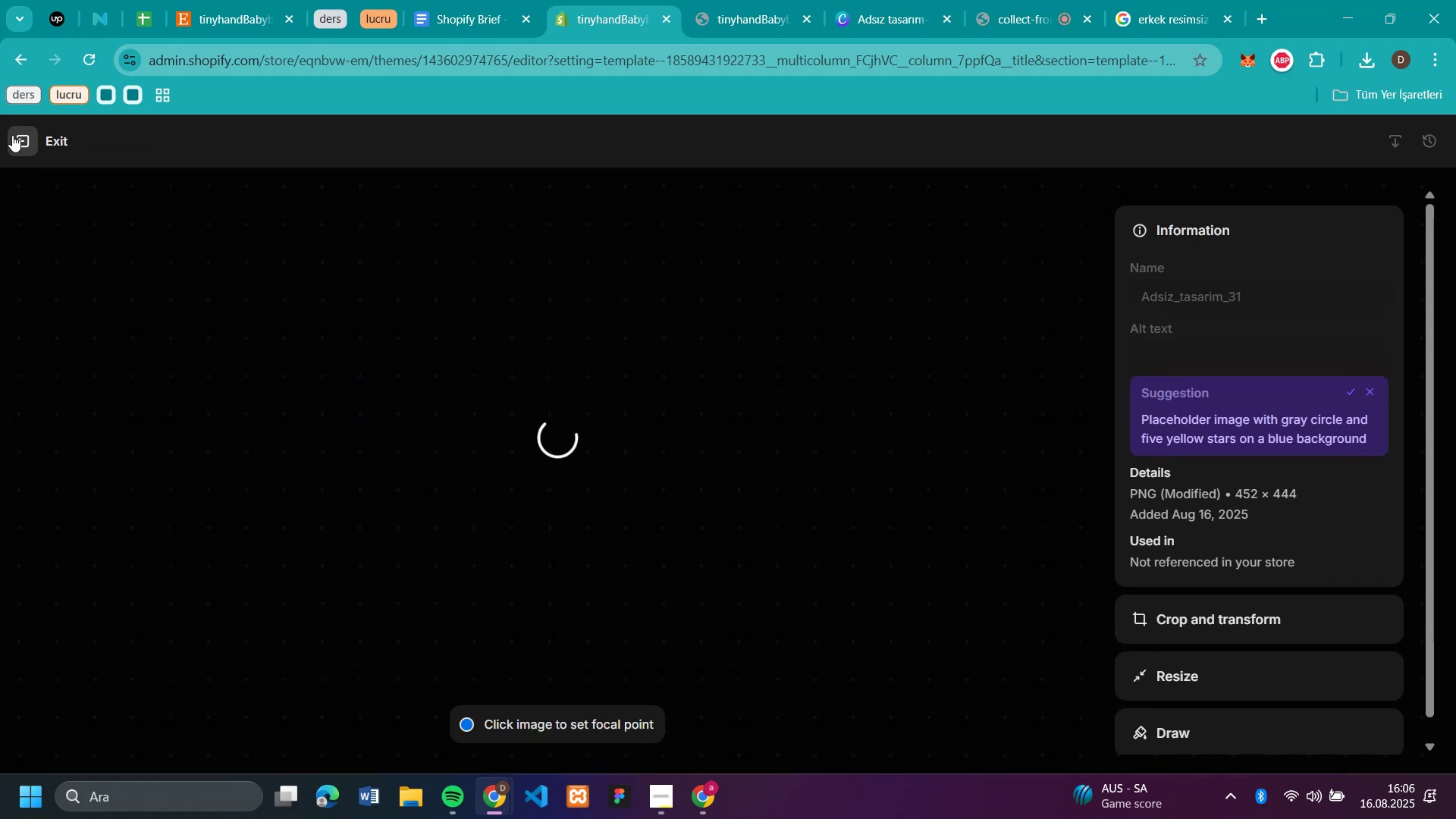 
wait(5.18)
 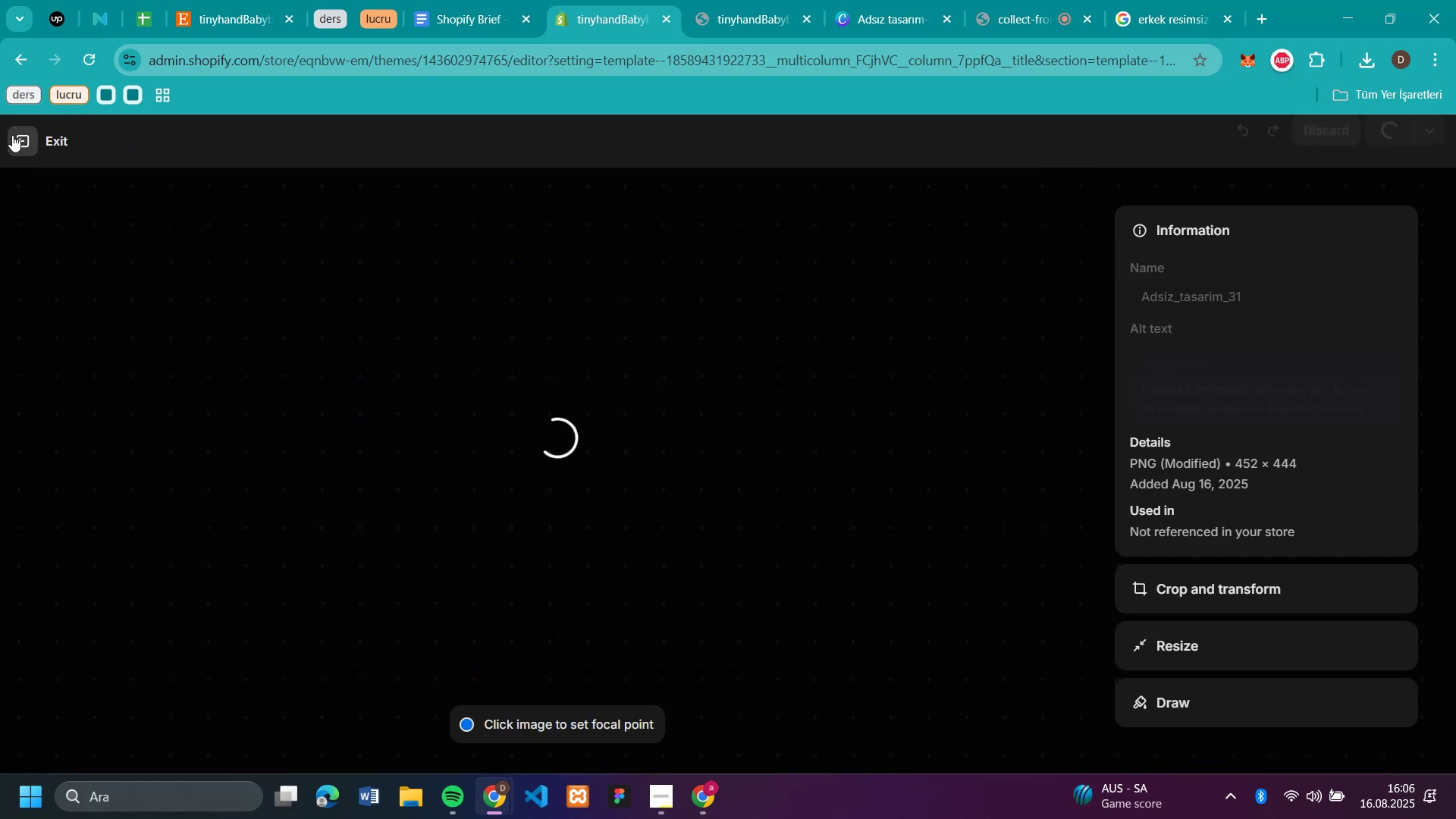 
left_click([12, 135])
 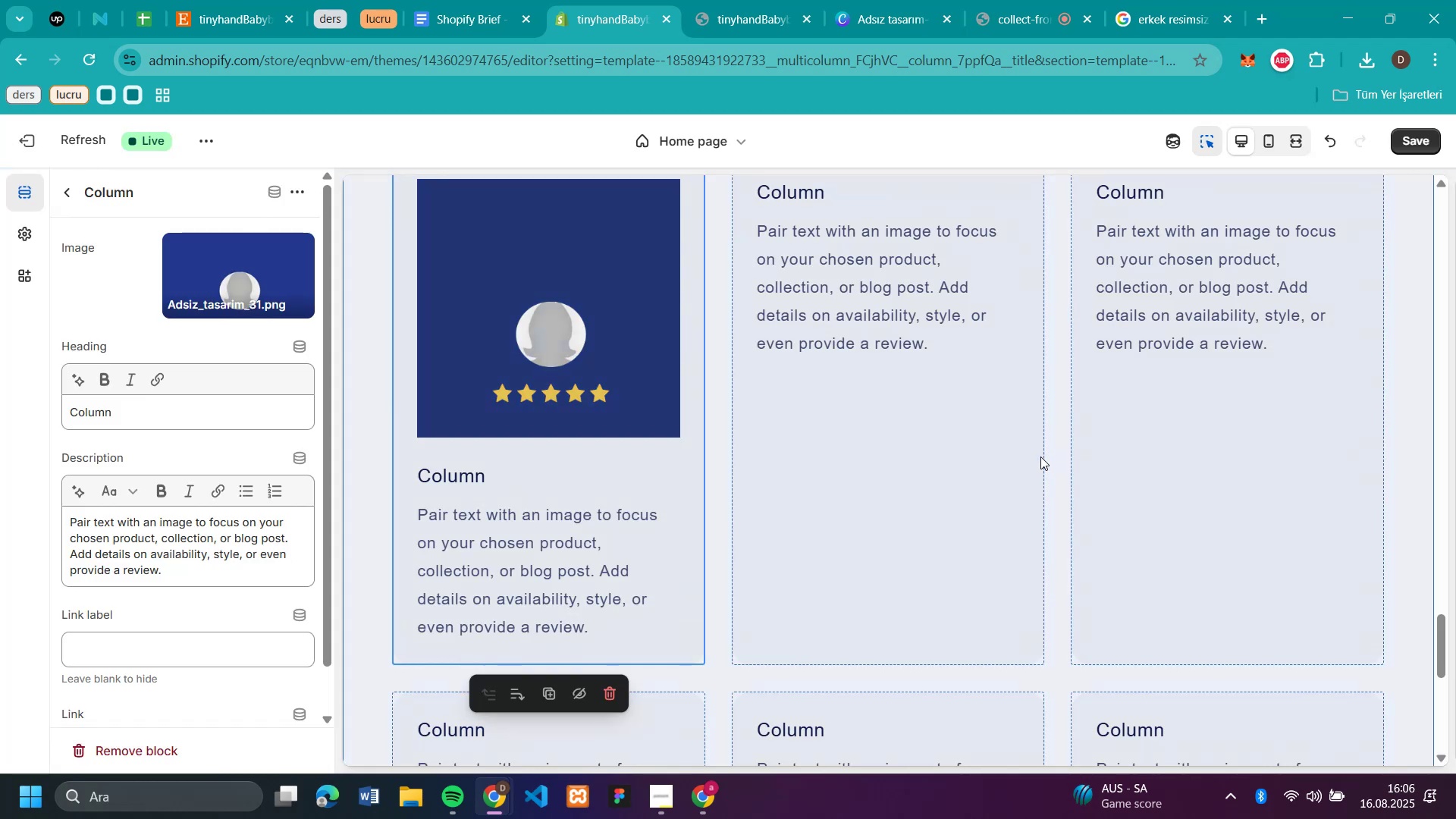 
scroll: coordinate [1019, 450], scroll_direction: up, amount: 3.0
 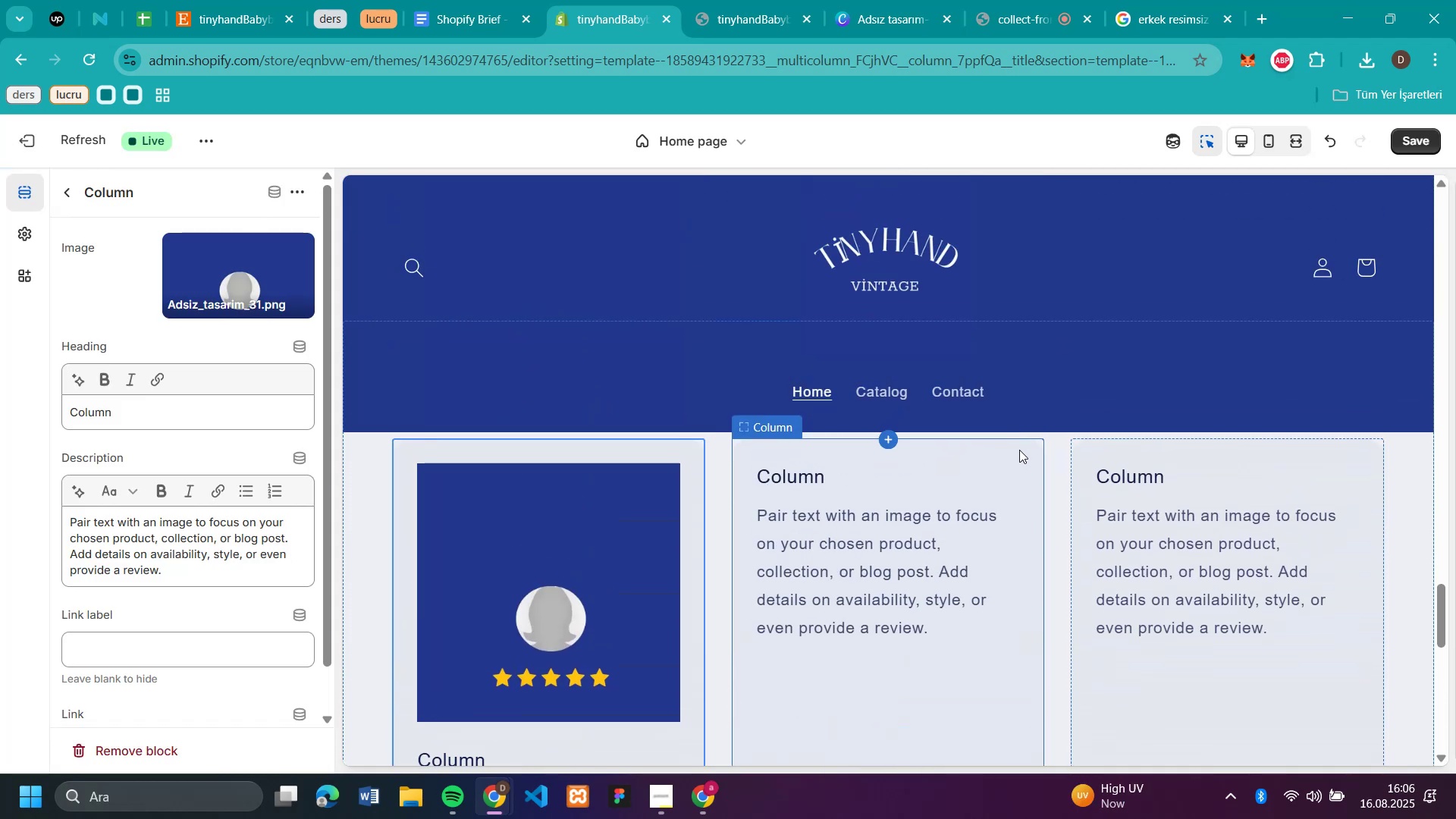 
scroll: coordinate [979, 439], scroll_direction: none, amount: 0.0
 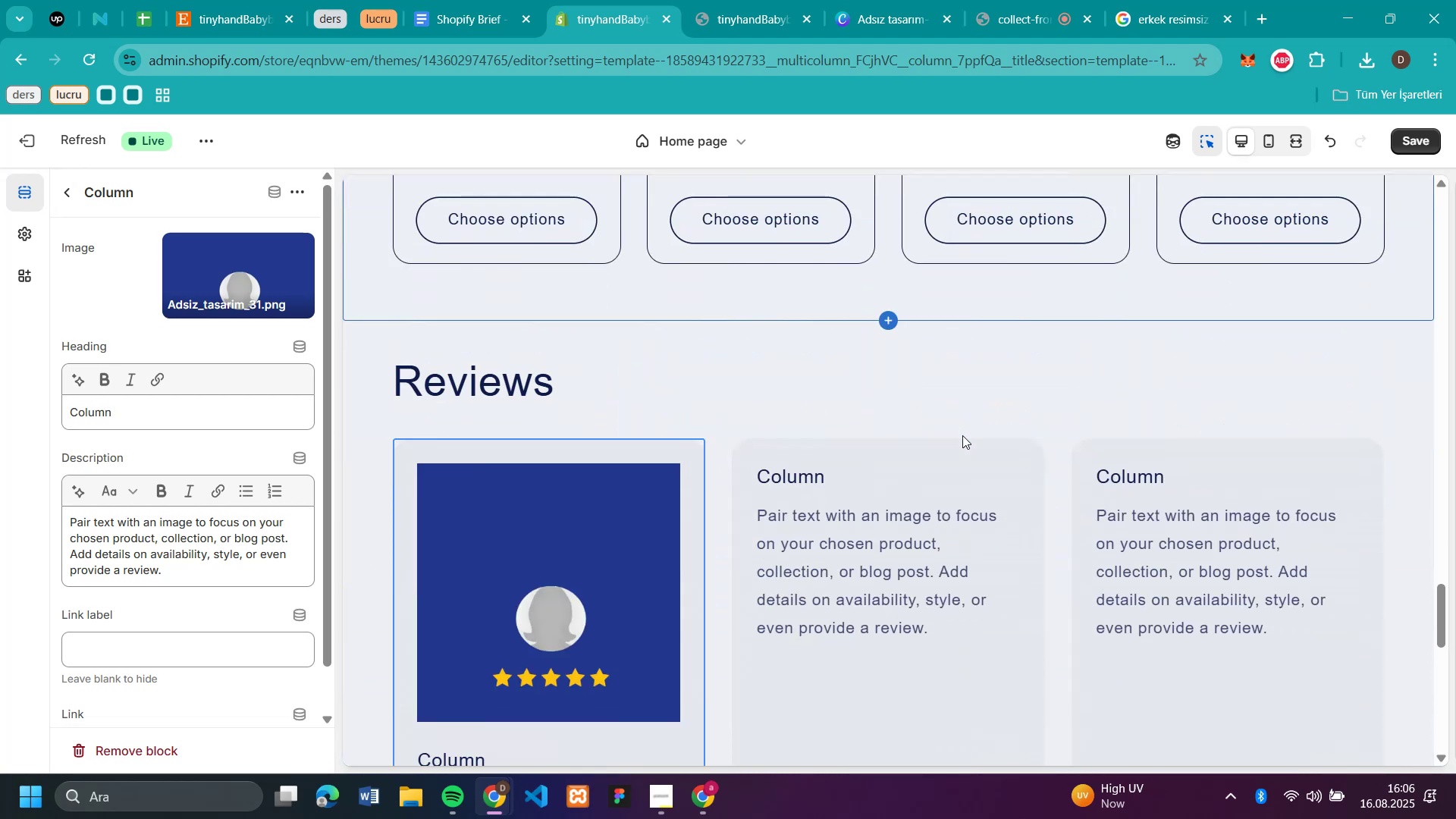 
scroll: coordinate [1075, 529], scroll_direction: down, amount: 6.0
 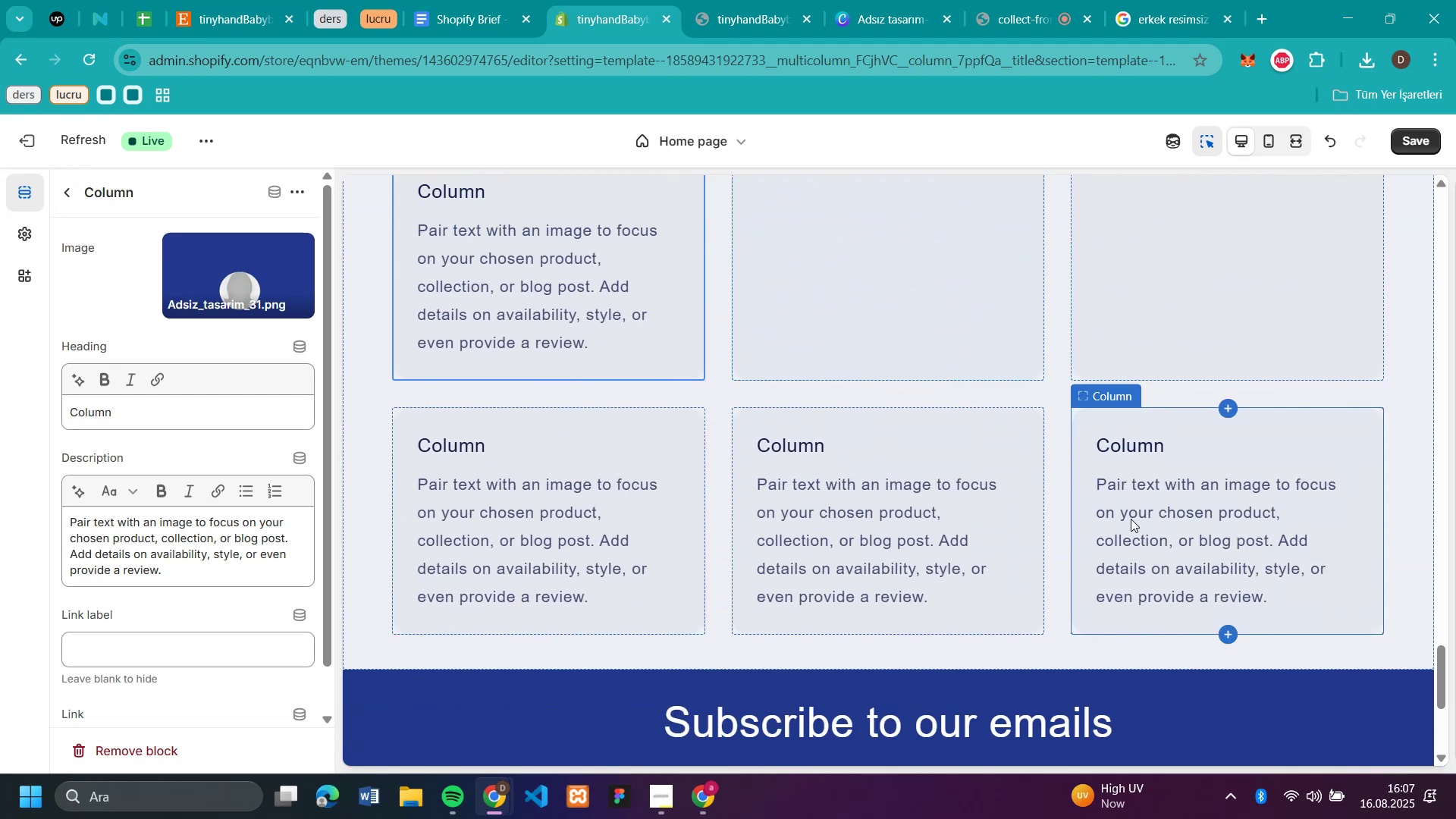 
scroll: coordinate [1131, 519], scroll_direction: up, amount: 7.0
 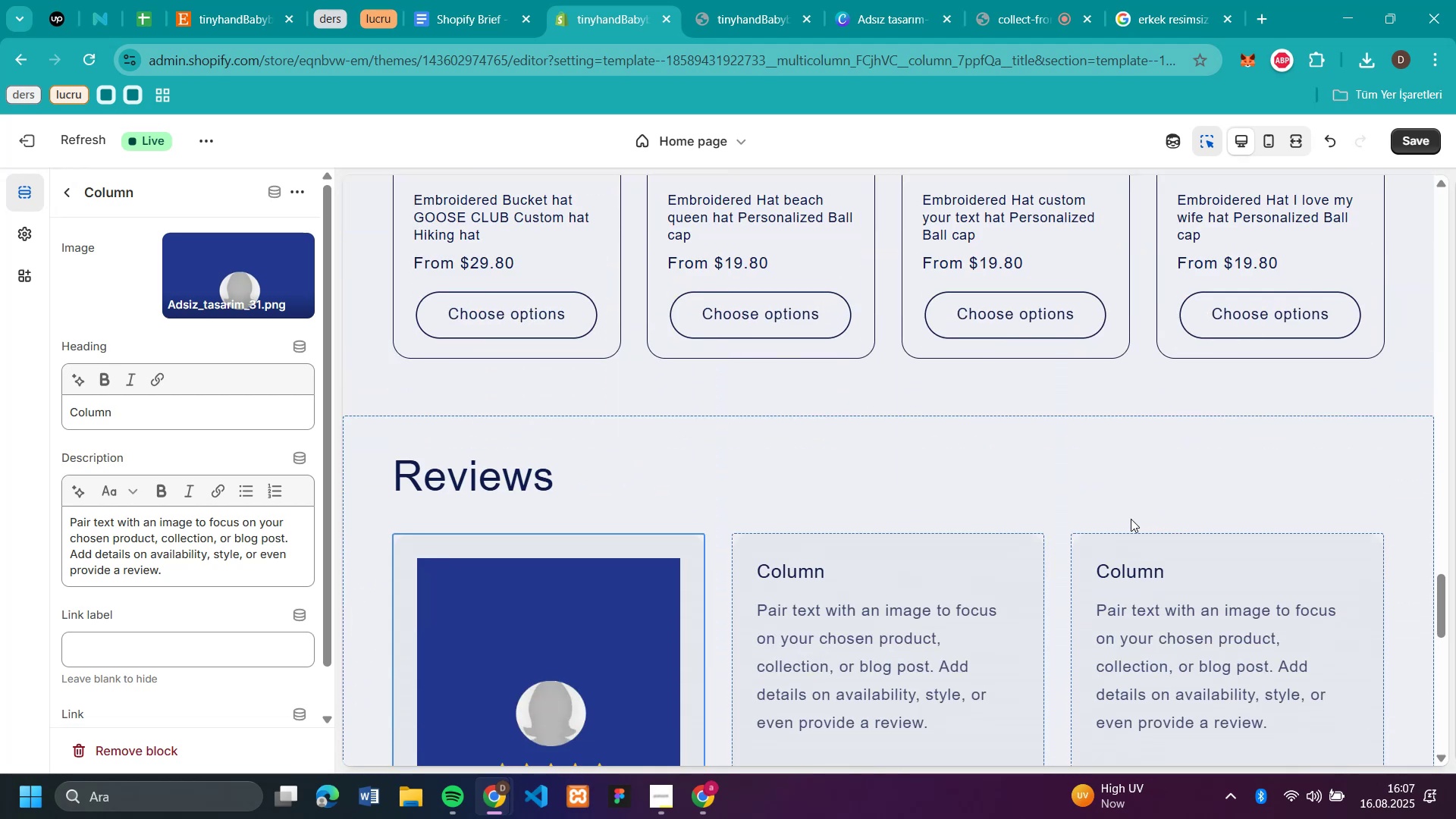 
scroll: coordinate [218, 571], scroll_direction: down, amount: 3.0
 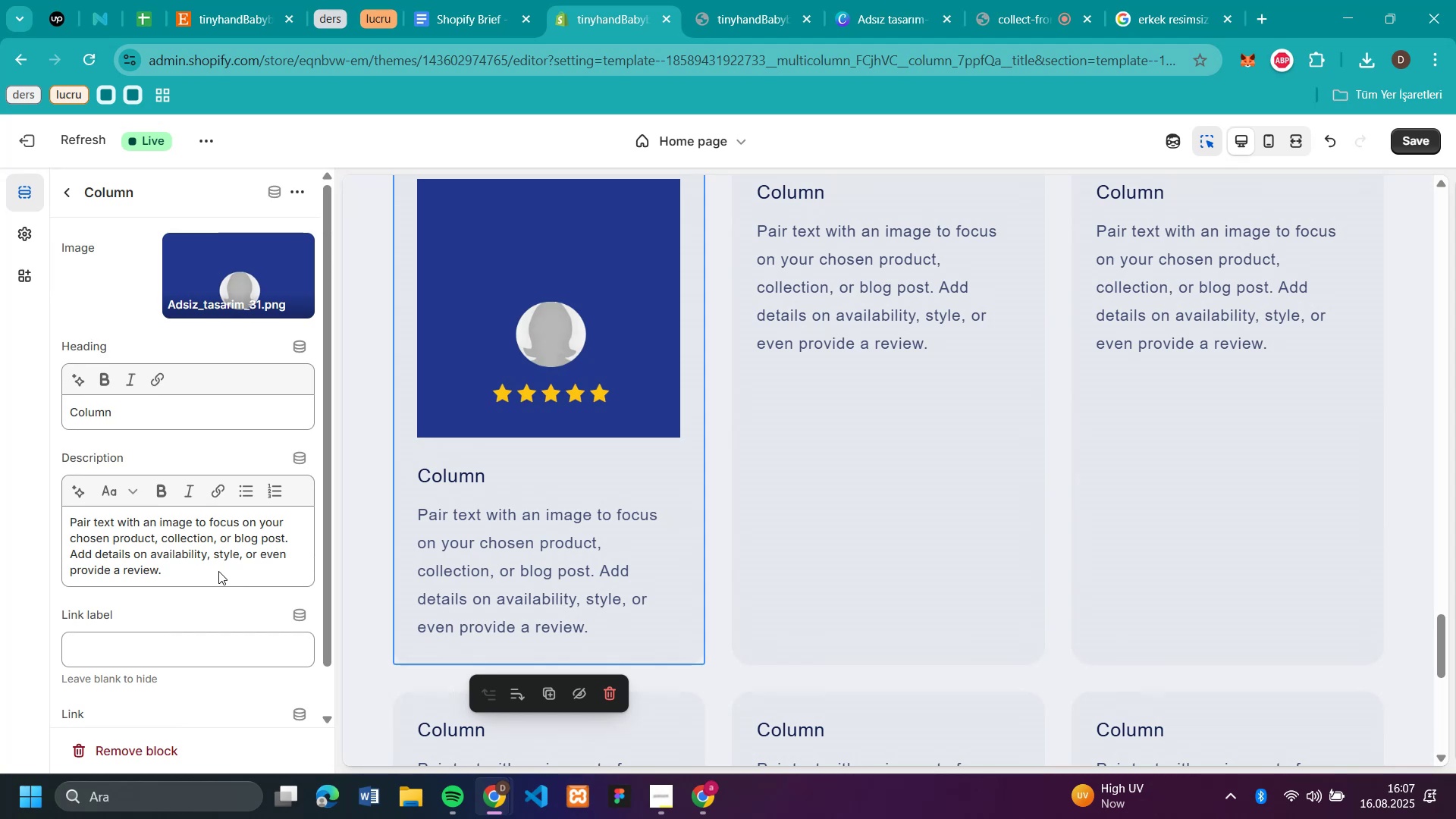 
scroll: coordinate [906, 531], scroll_direction: none, amount: 0.0
 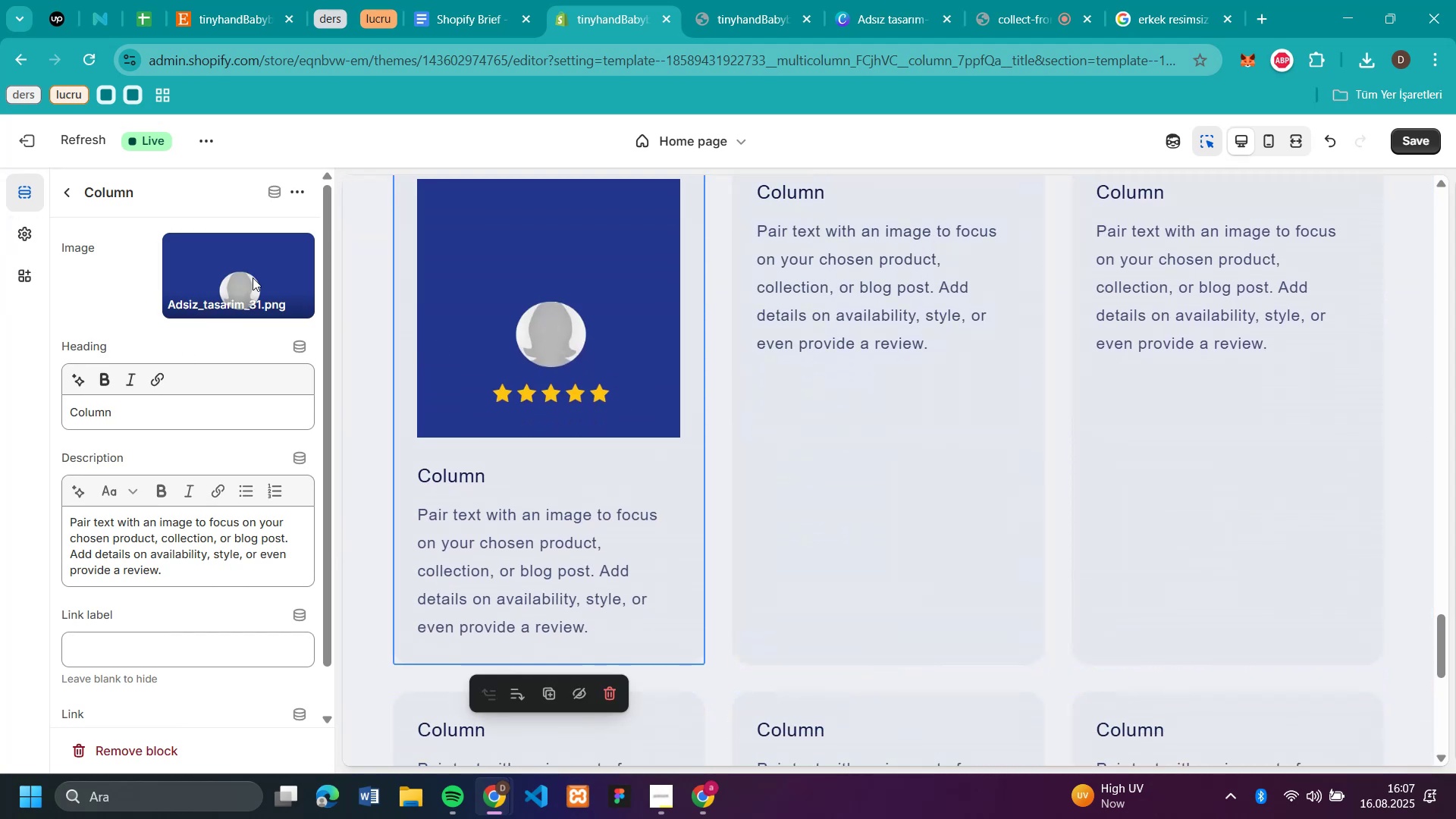 
left_click([300, 253])
 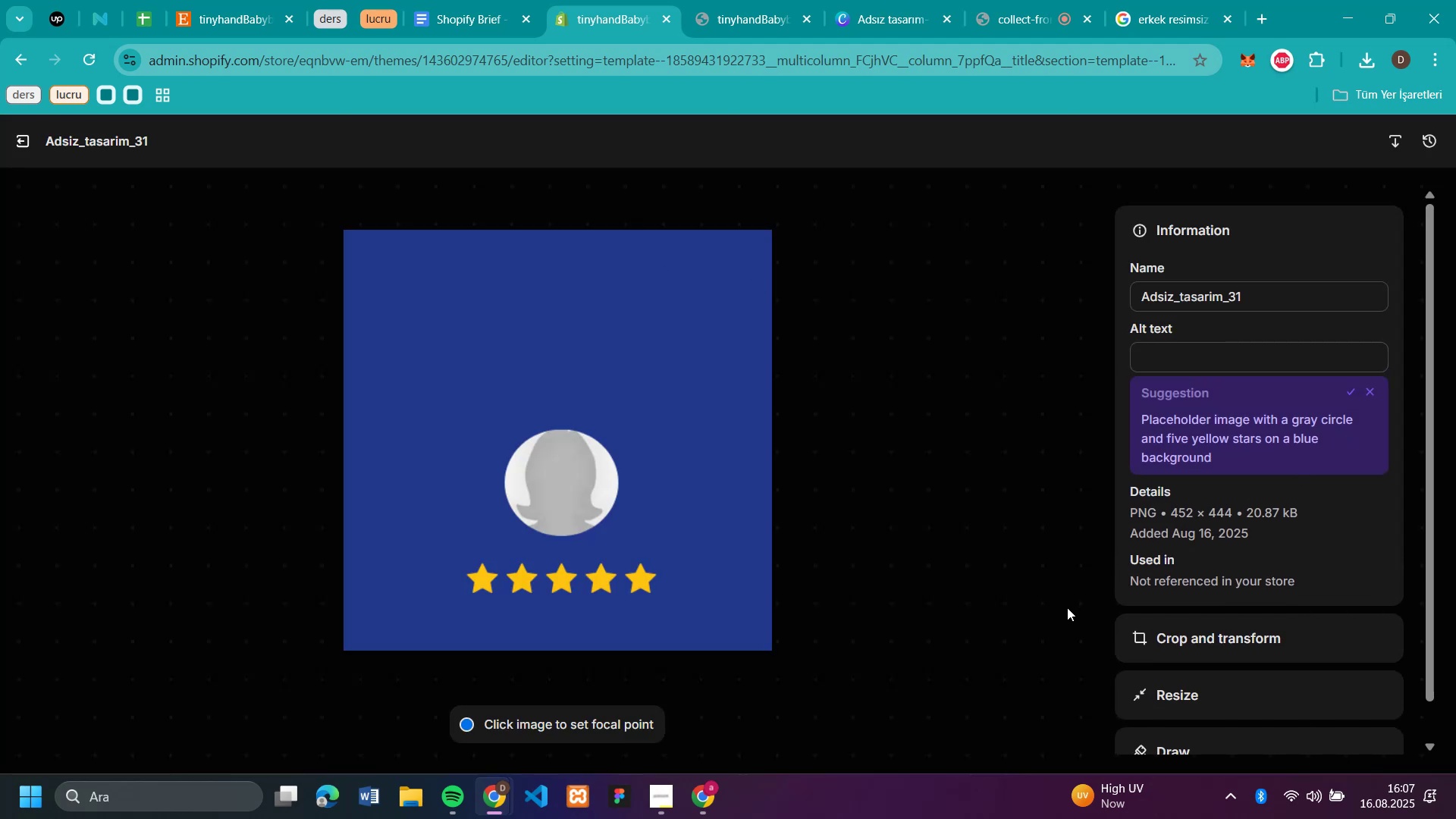 
left_click([1144, 644])
 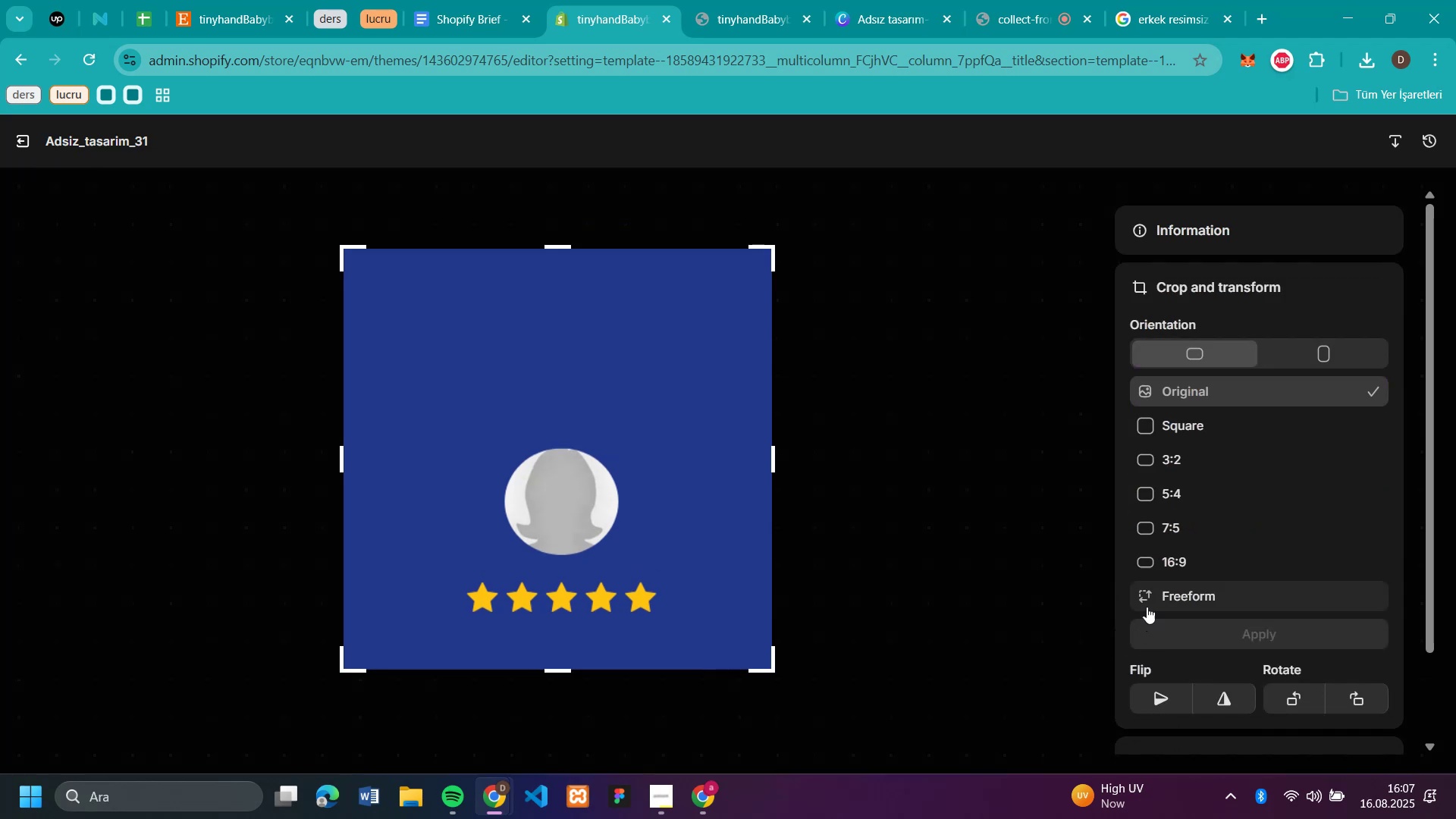 
left_click([1149, 602])
 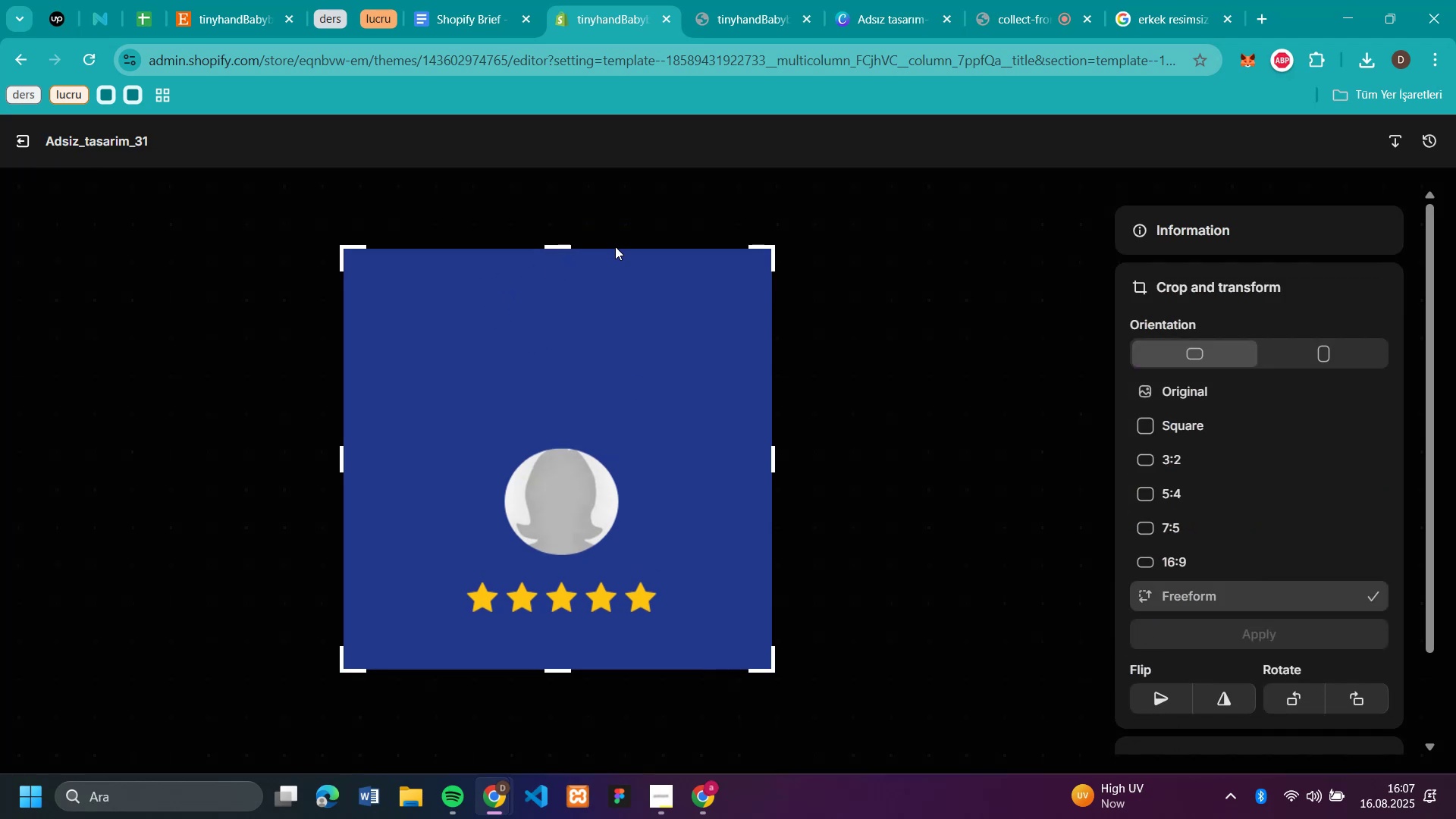 
left_click_drag(start_coordinate=[770, 243], to_coordinate=[648, 317])
 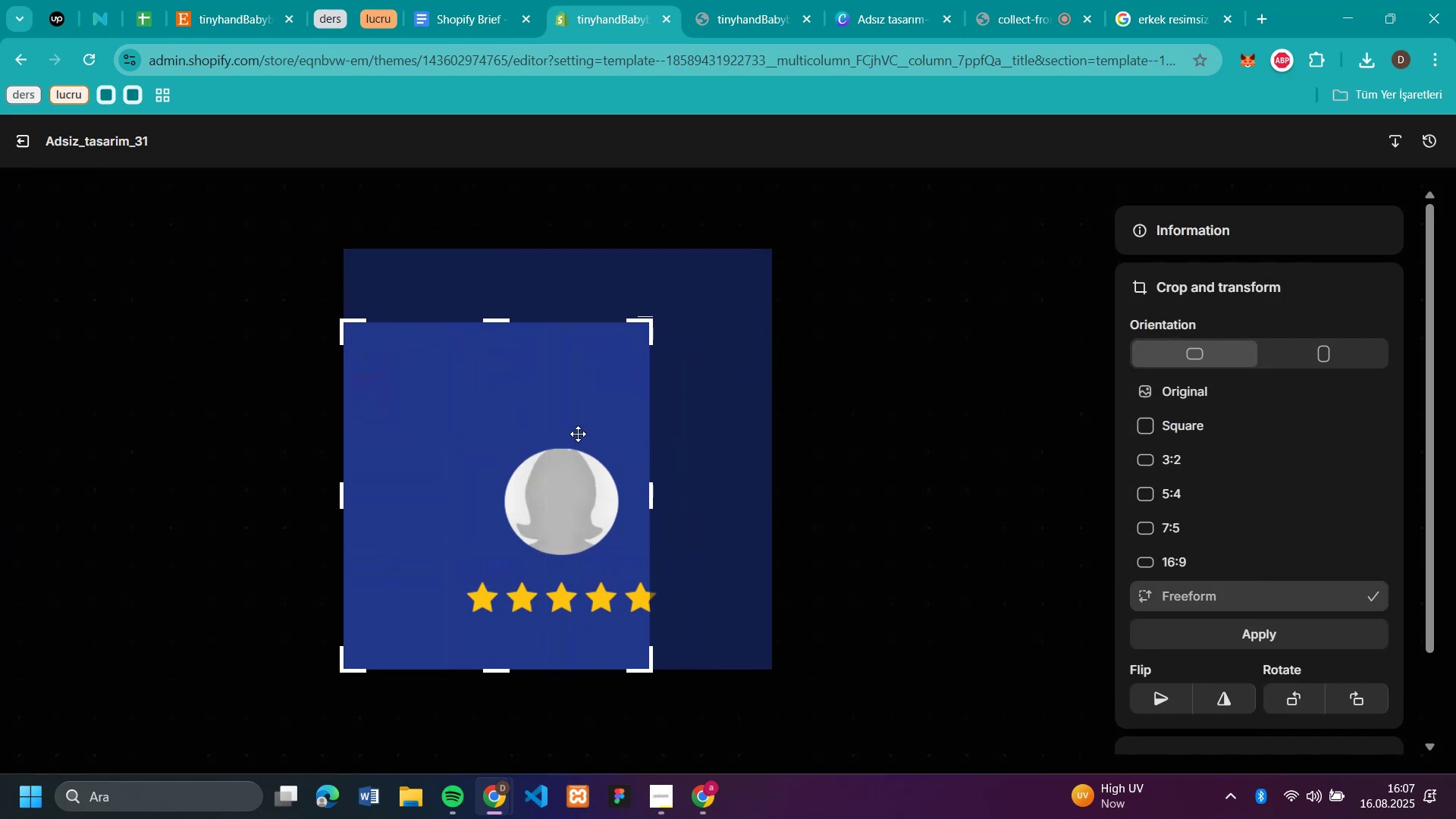 
left_click_drag(start_coordinate=[560, 450], to_coordinate=[632, 451])
 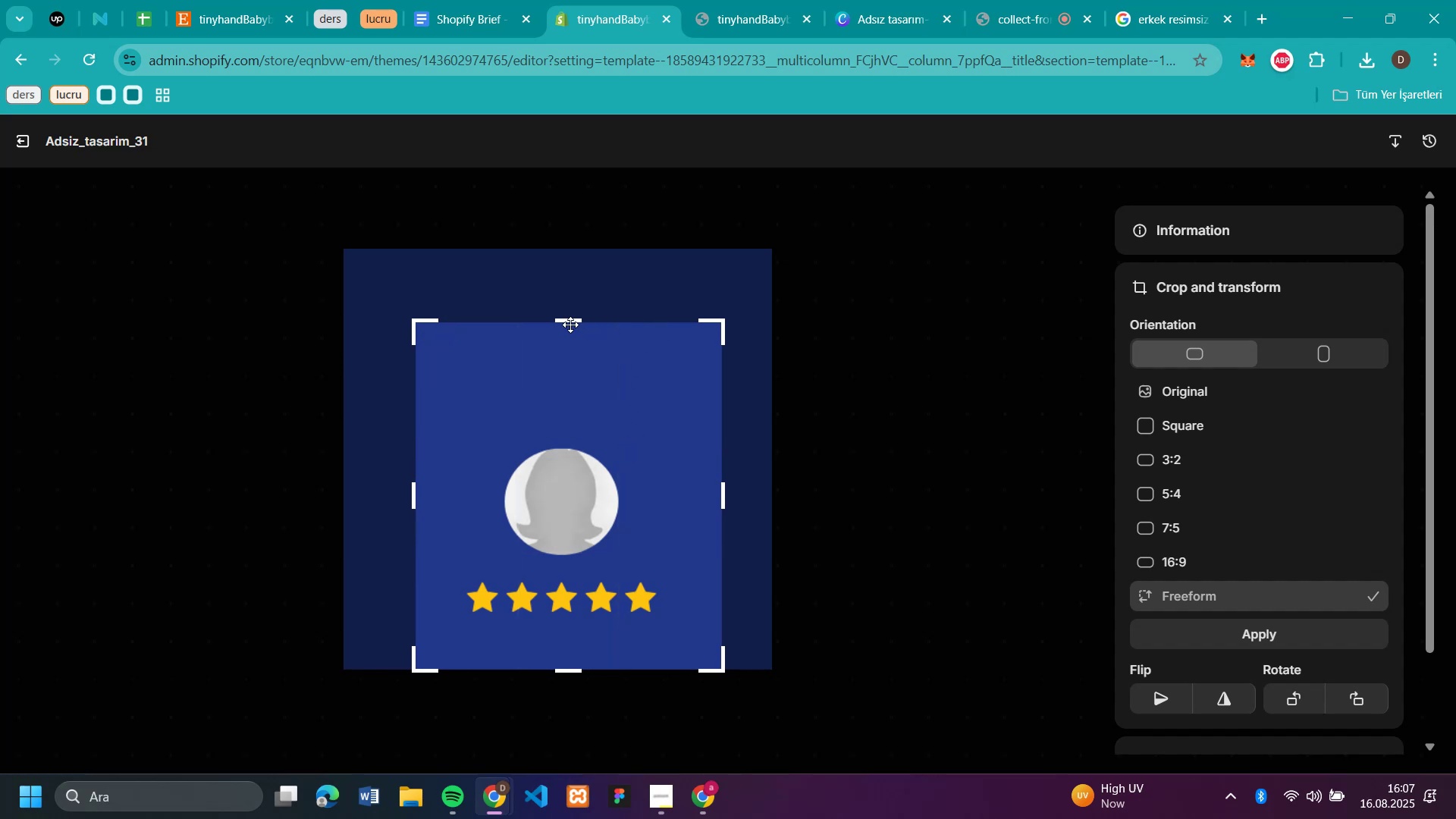 
left_click_drag(start_coordinate=[570, 315], to_coordinate=[572, 340])
 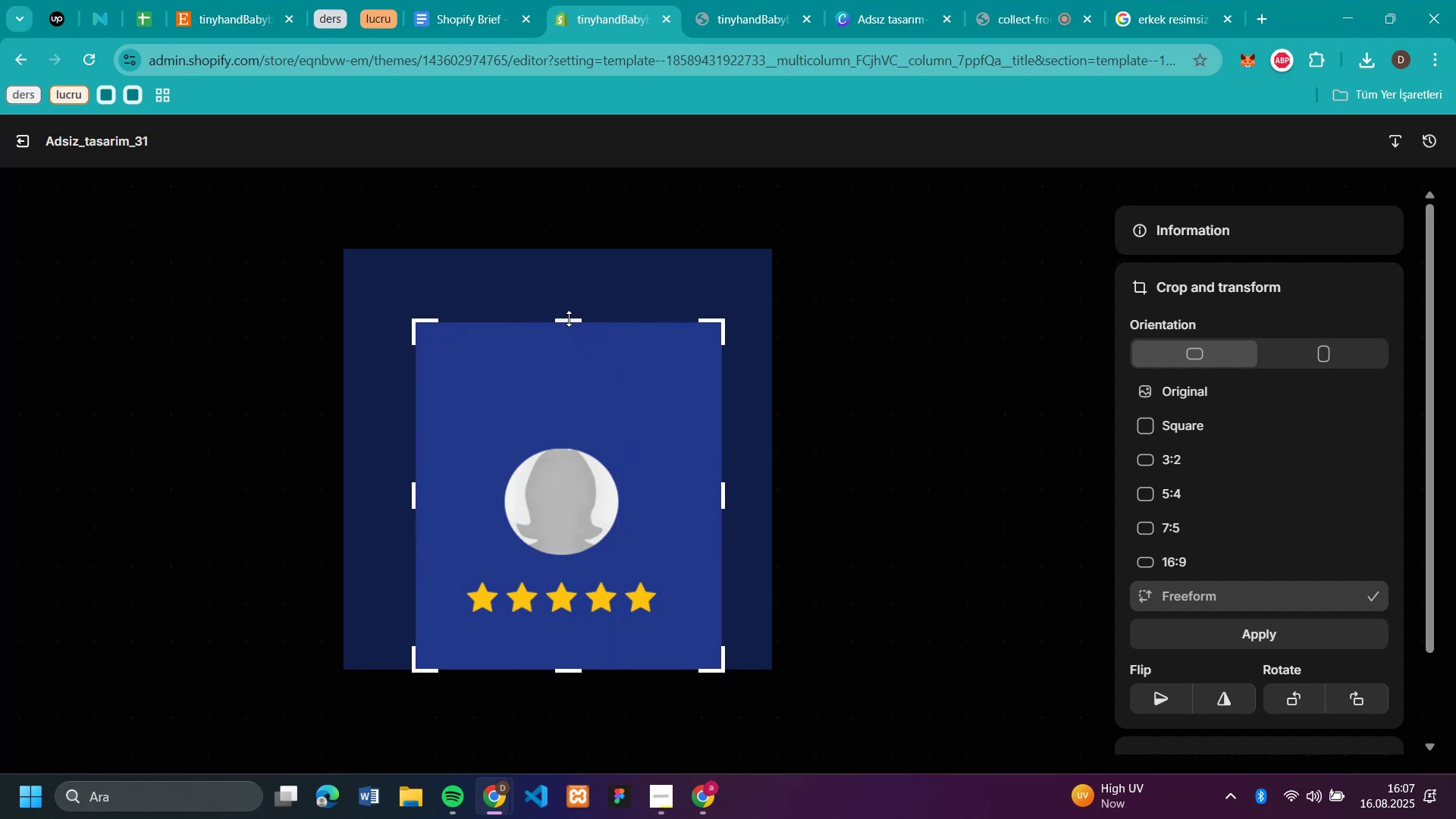 
left_click_drag(start_coordinate=[569, 317], to_coordinate=[571, 358])
 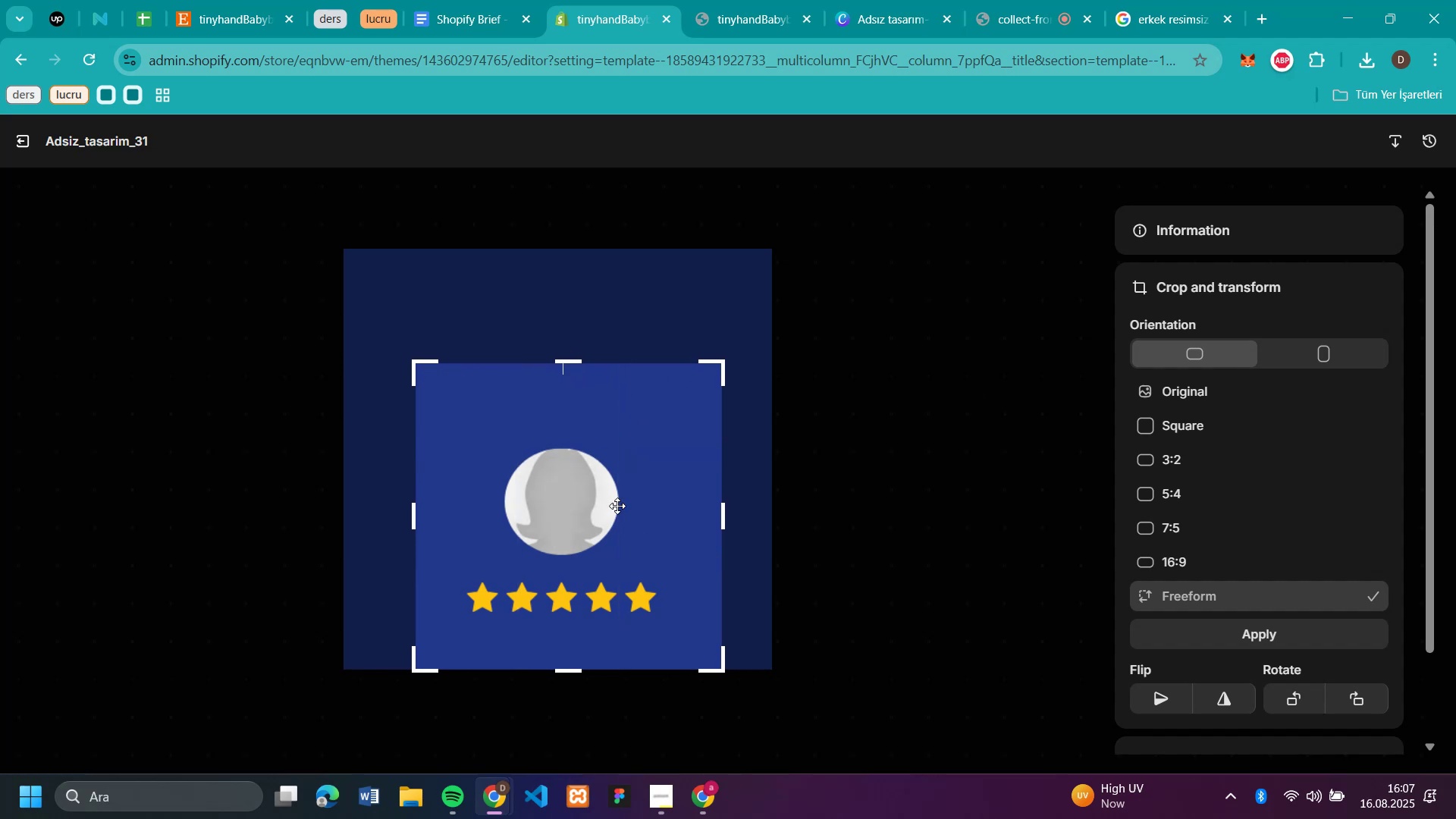 
left_click_drag(start_coordinate=[632, 462], to_coordinate=[625, 463])
 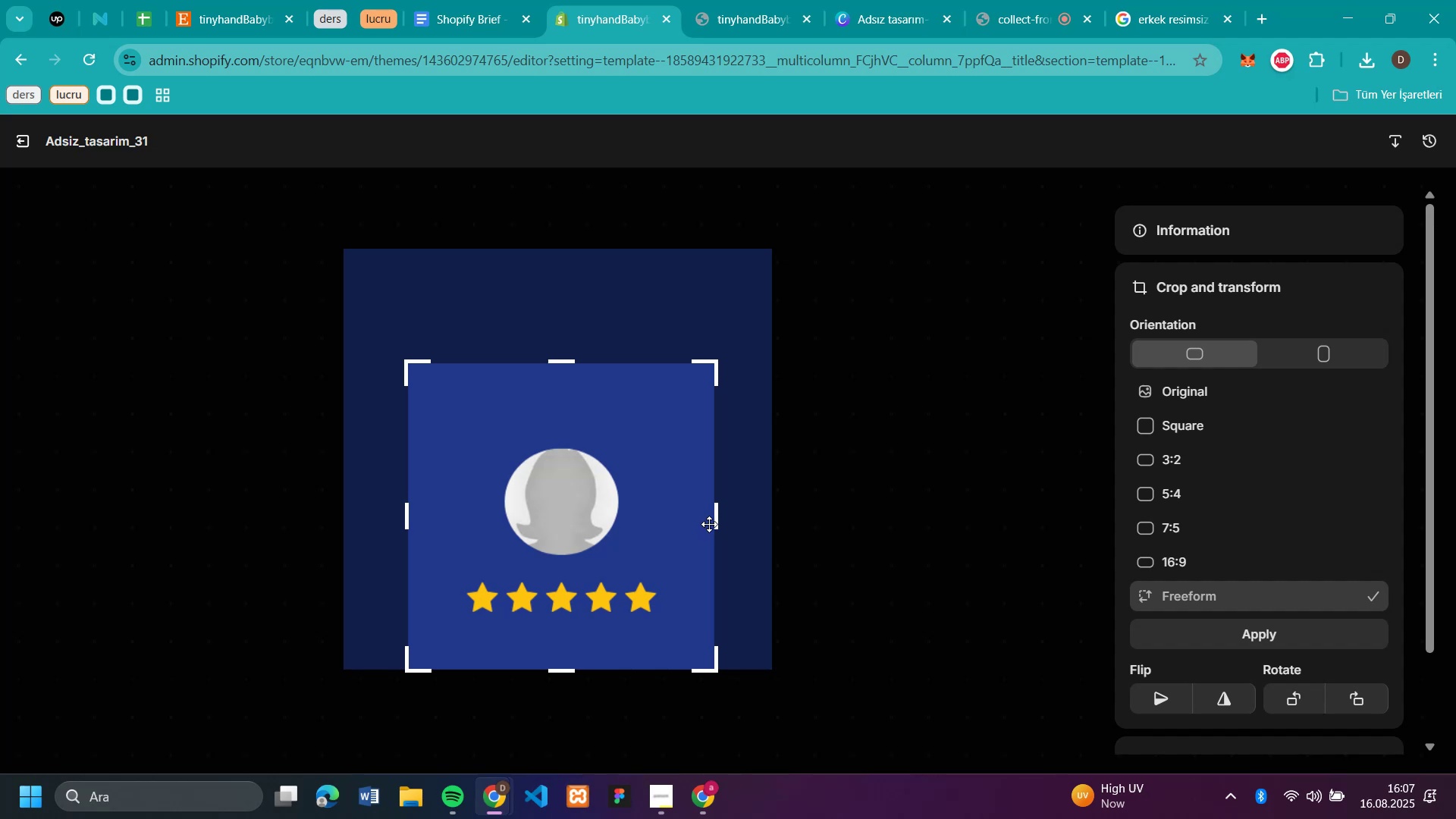 
left_click_drag(start_coordinate=[718, 516], to_coordinate=[699, 513])
 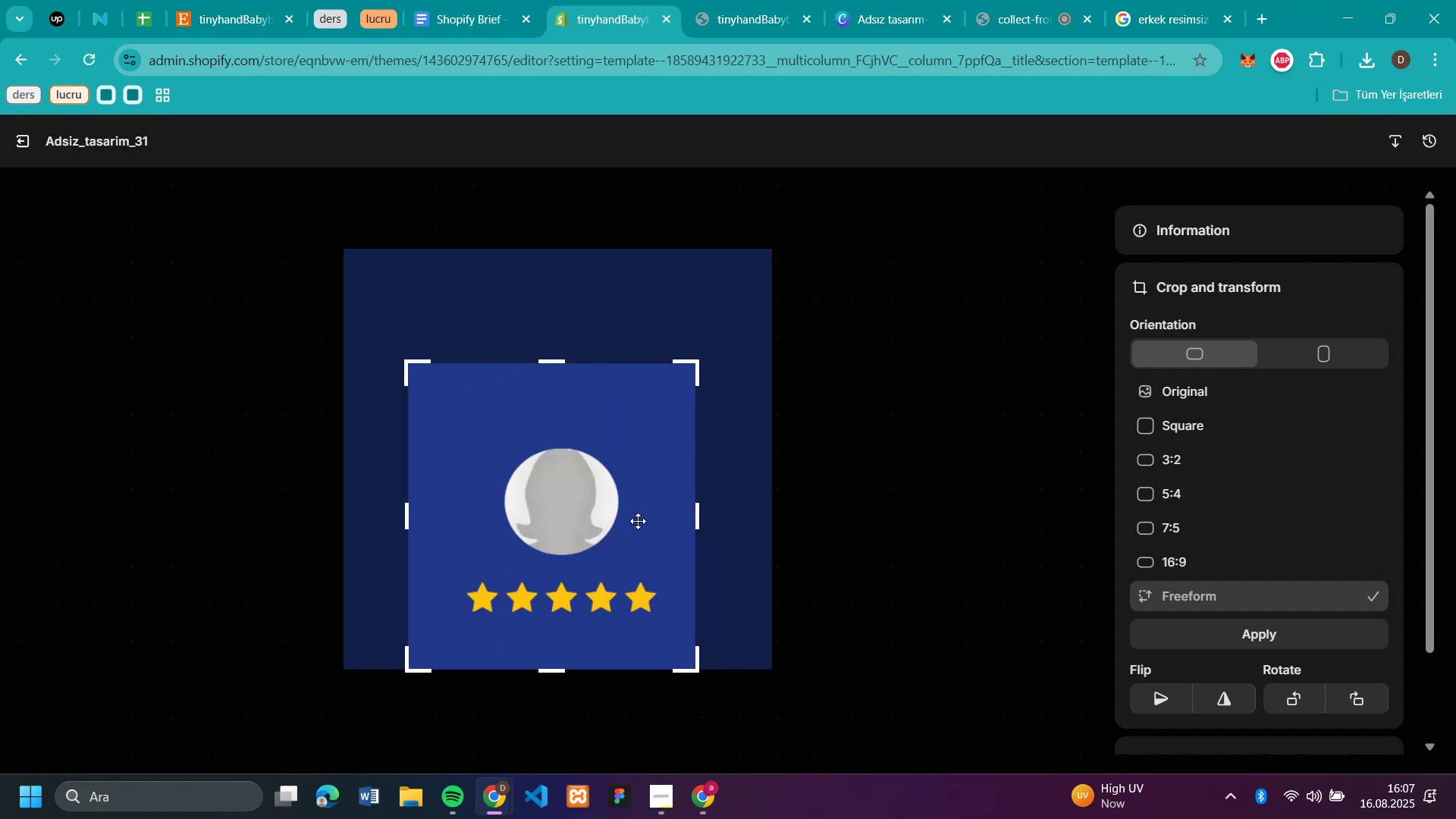 
left_click_drag(start_coordinate=[630, 526], to_coordinate=[639, 505])
 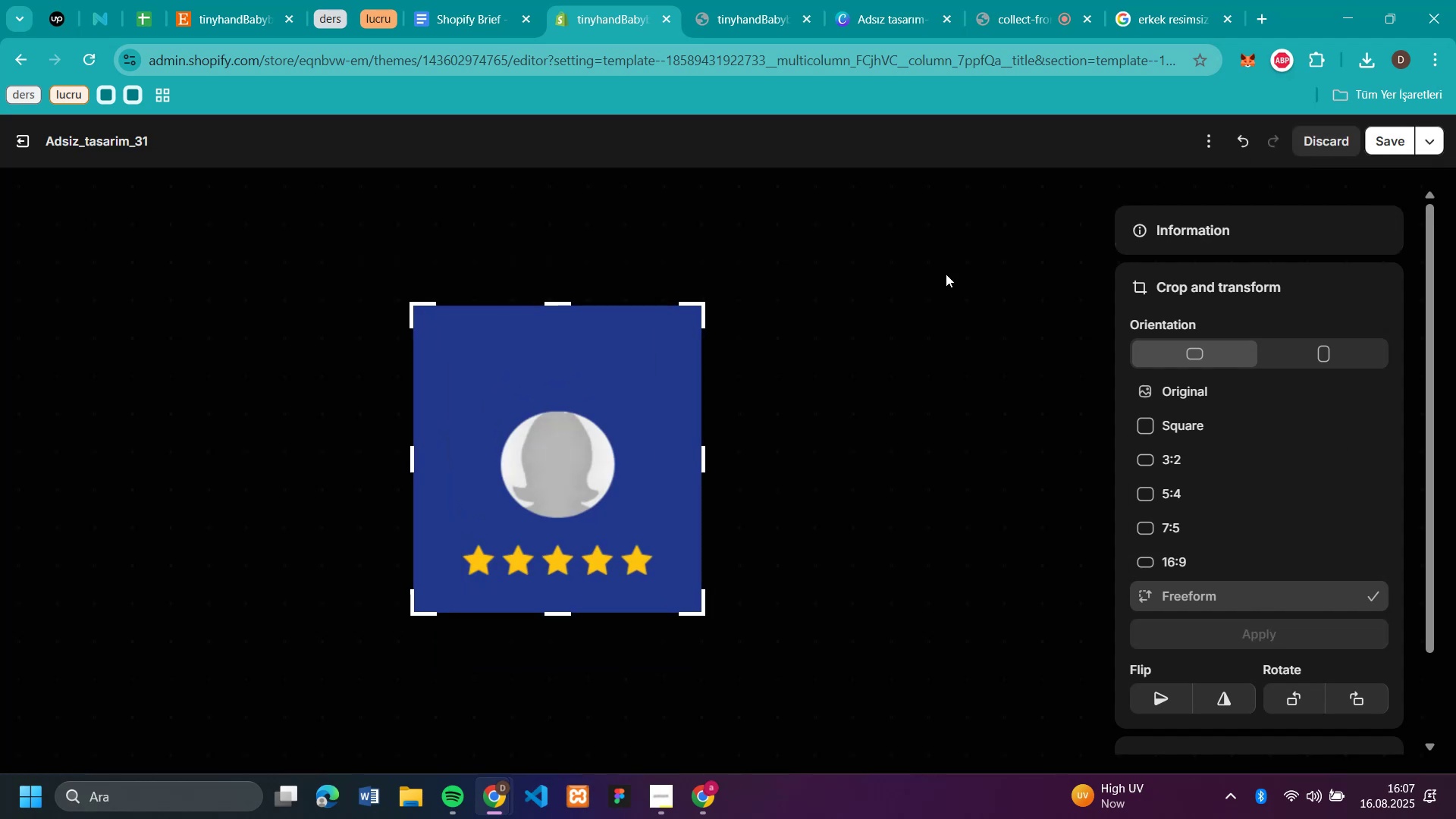 
wait(5.05)
 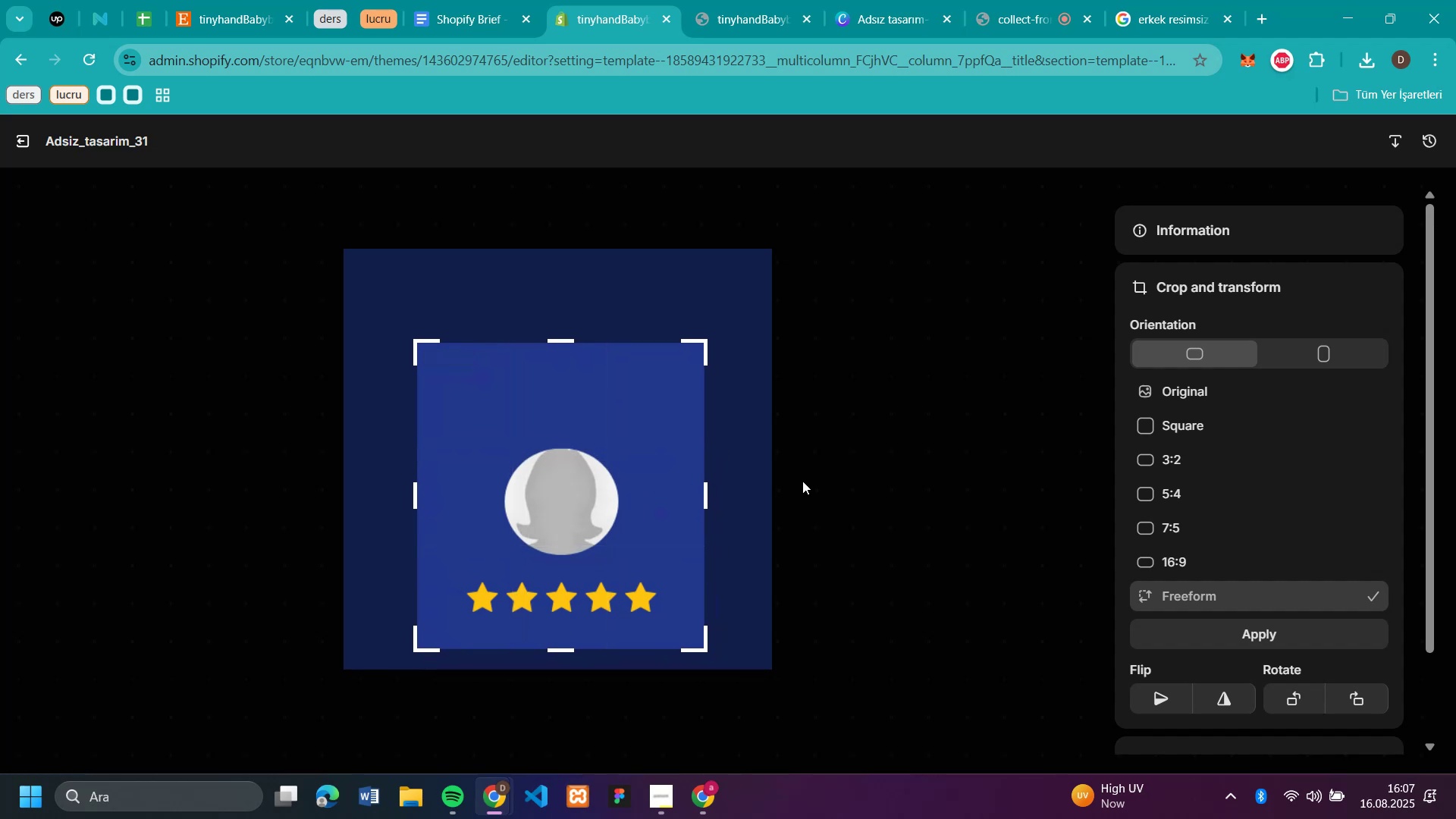 
left_click([1385, 146])
 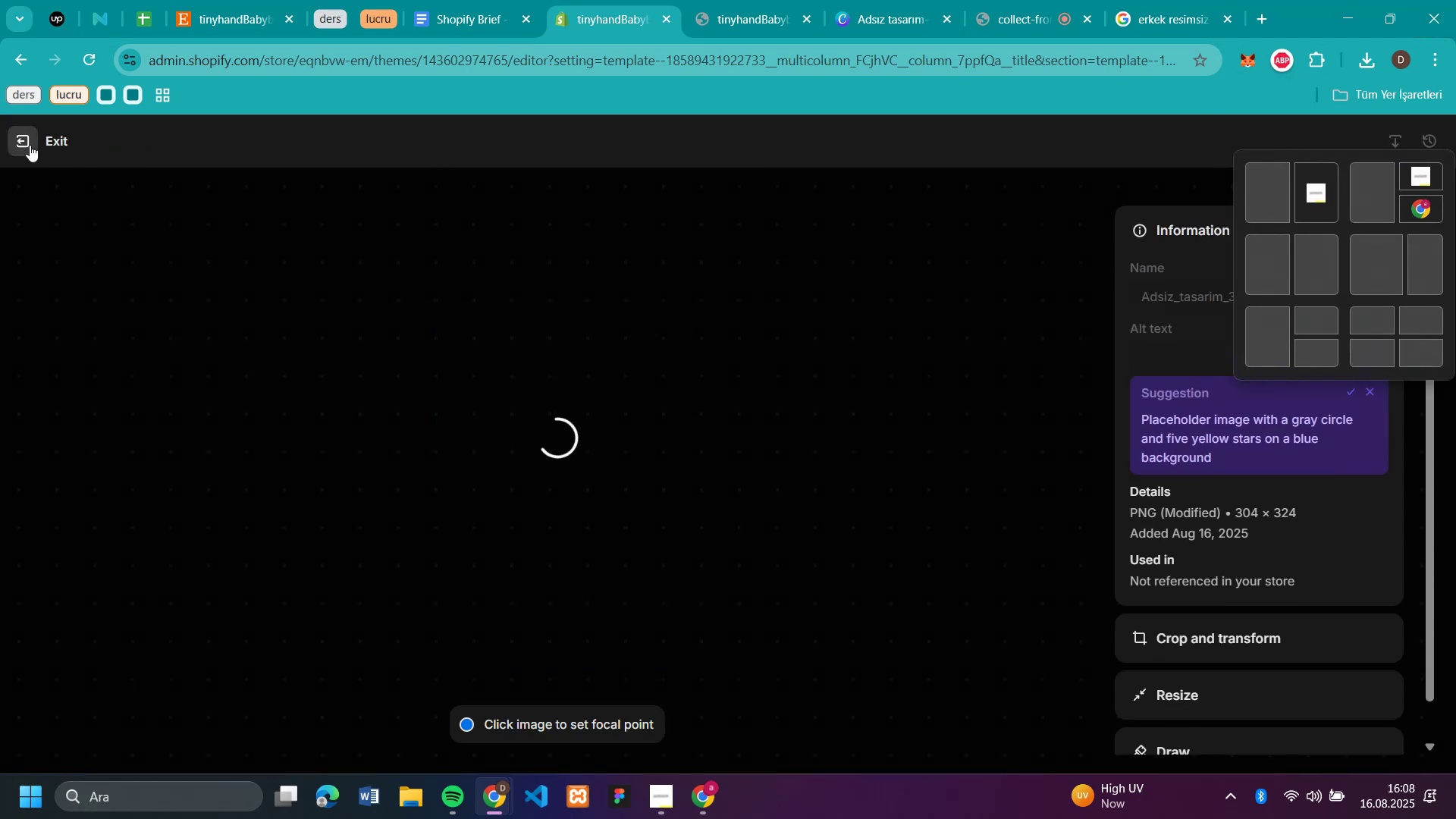 
wait(5.0)
 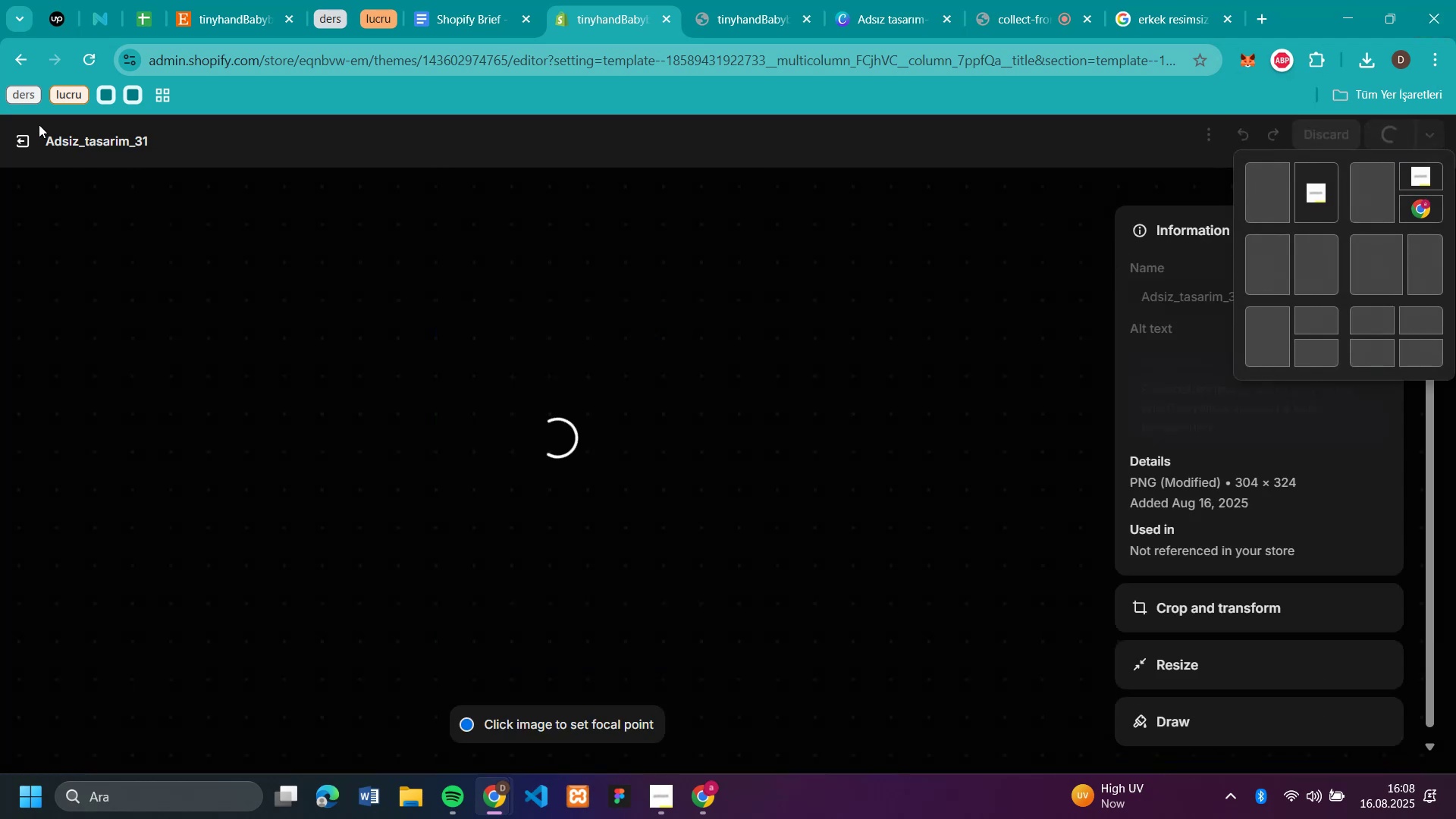 
left_click([30, 145])
 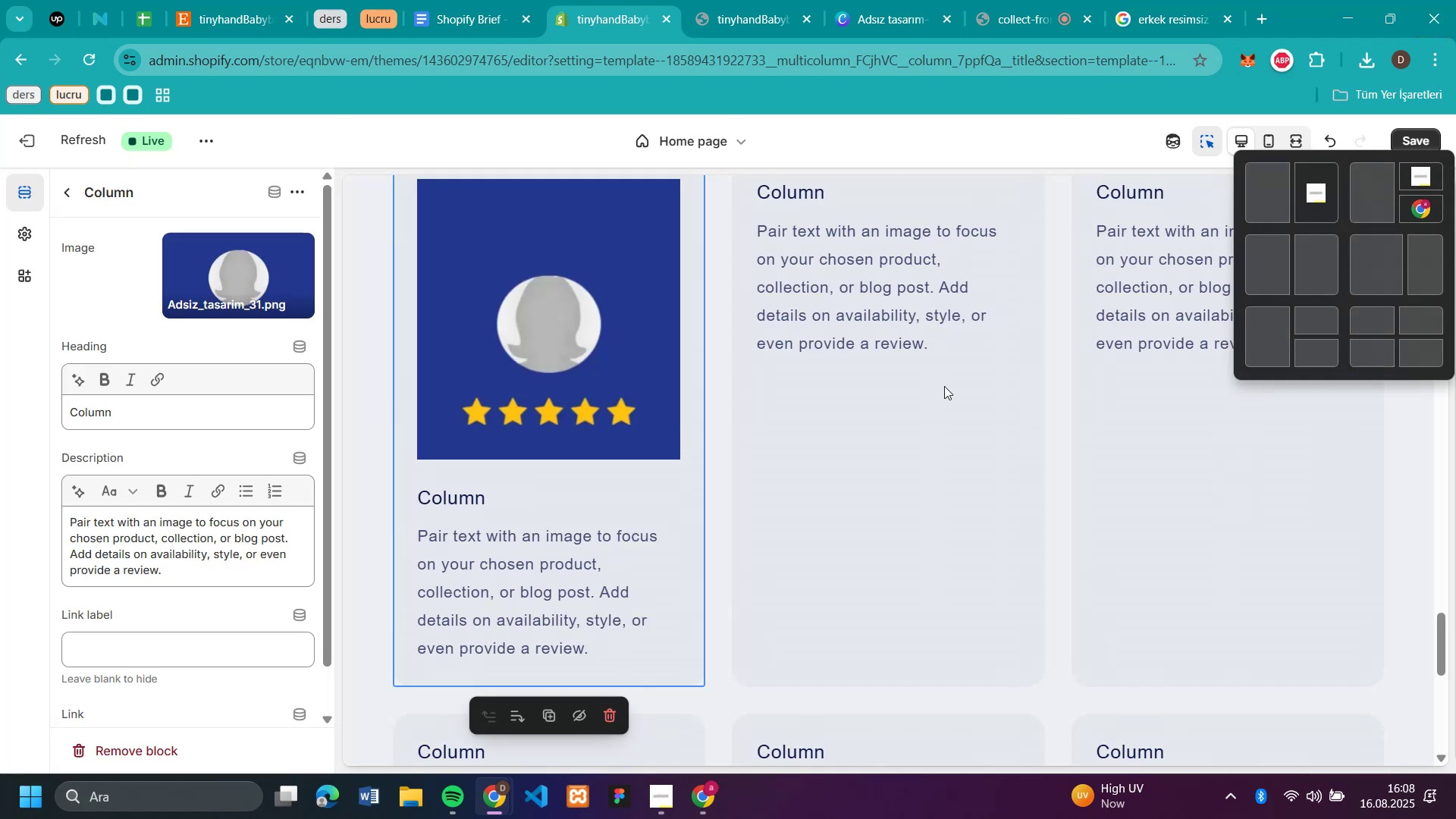 
scroll: coordinate [940, 386], scroll_direction: up, amount: 2.0
 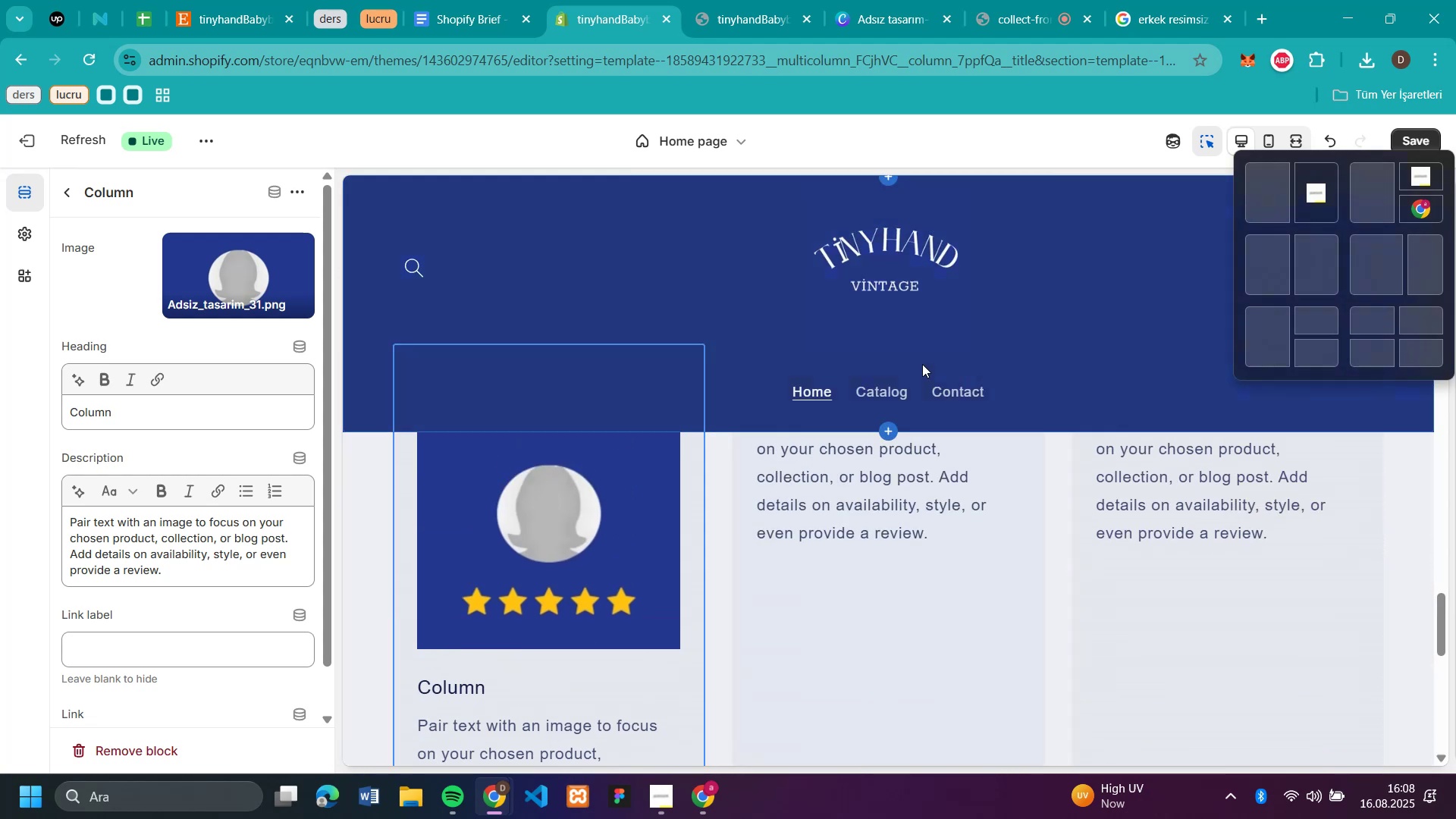 
scroll: coordinate [922, 364], scroll_direction: down, amount: 1.0
 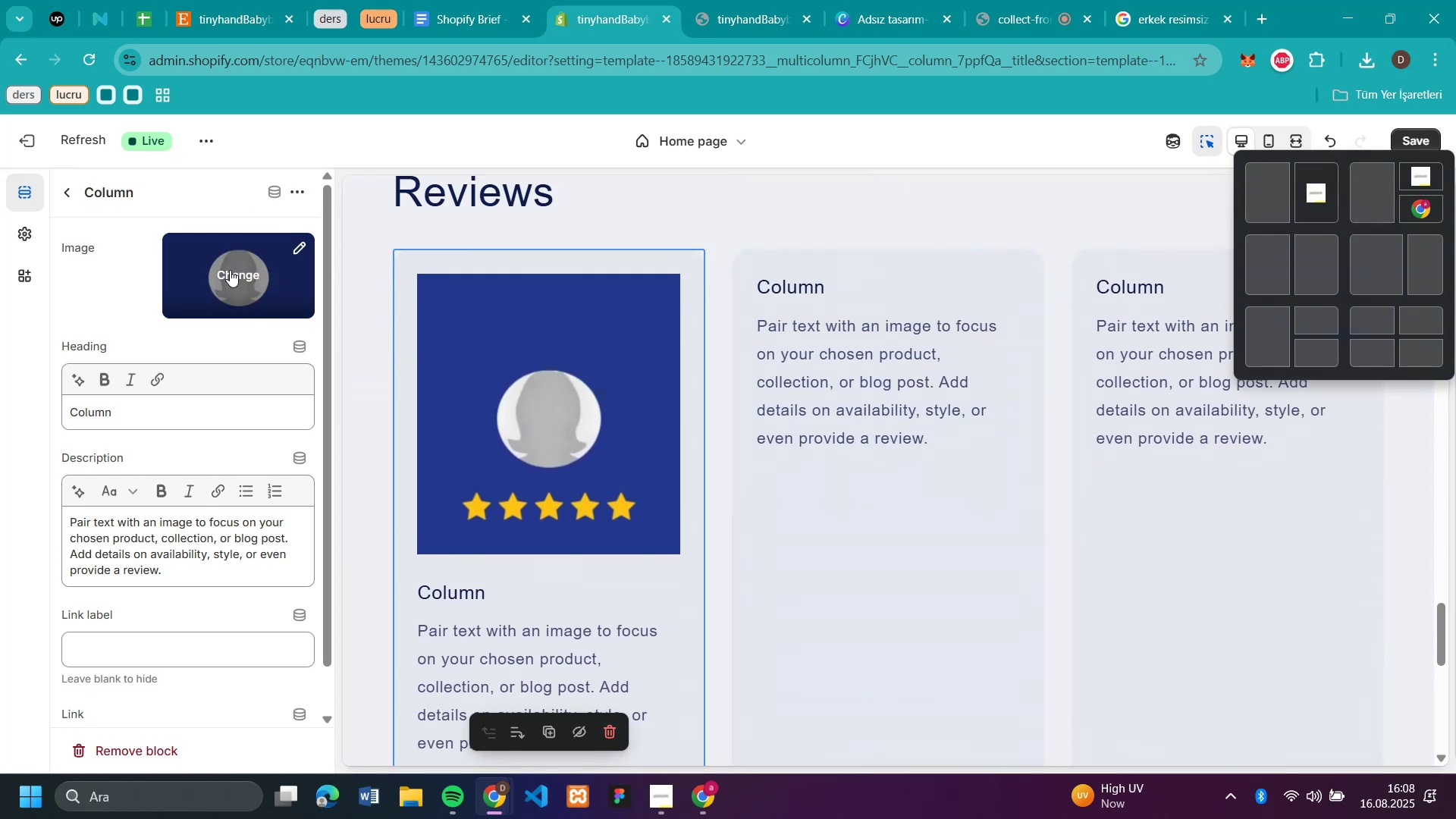 
wait(5.24)
 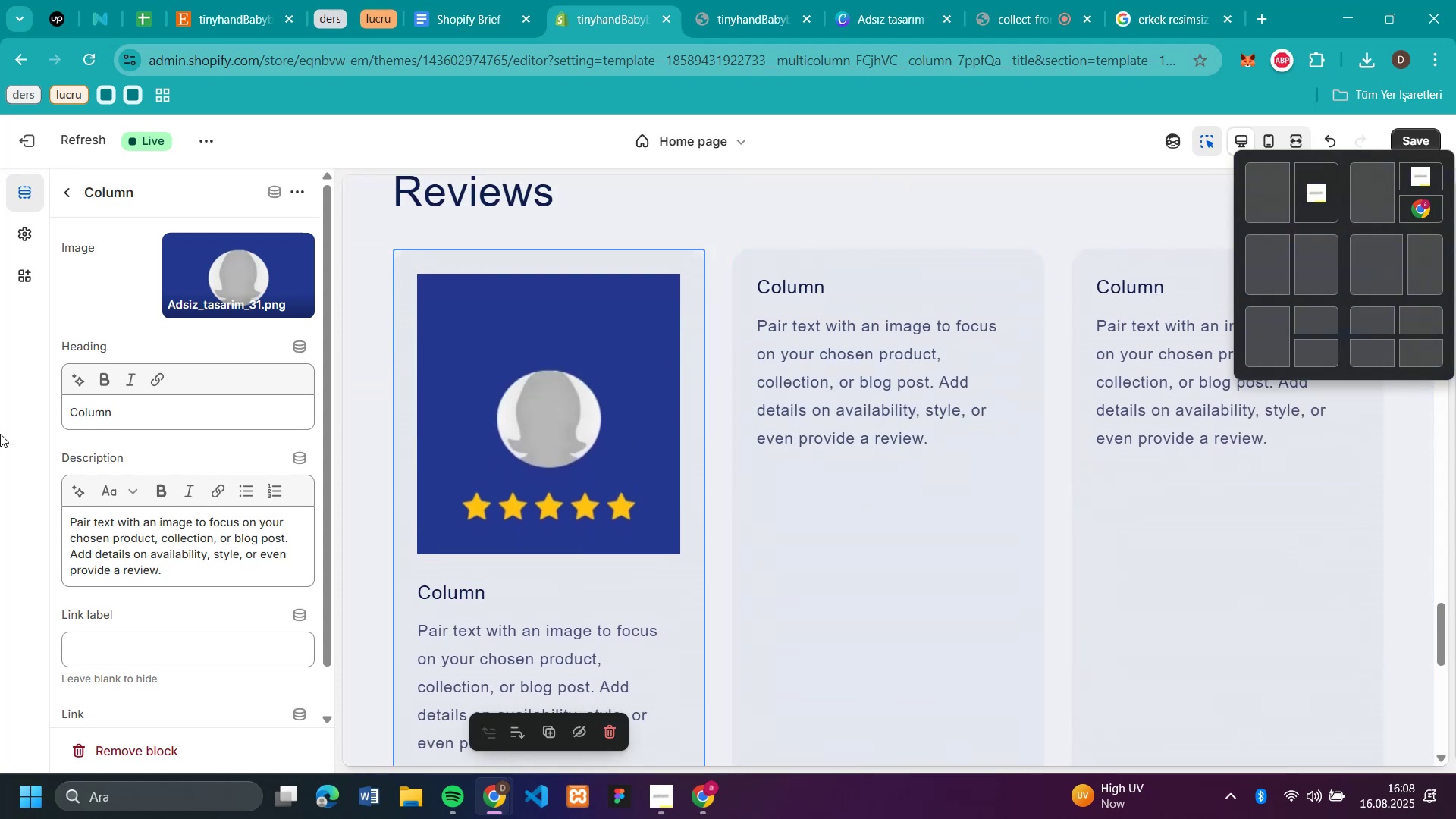 
left_click([879, 281])
 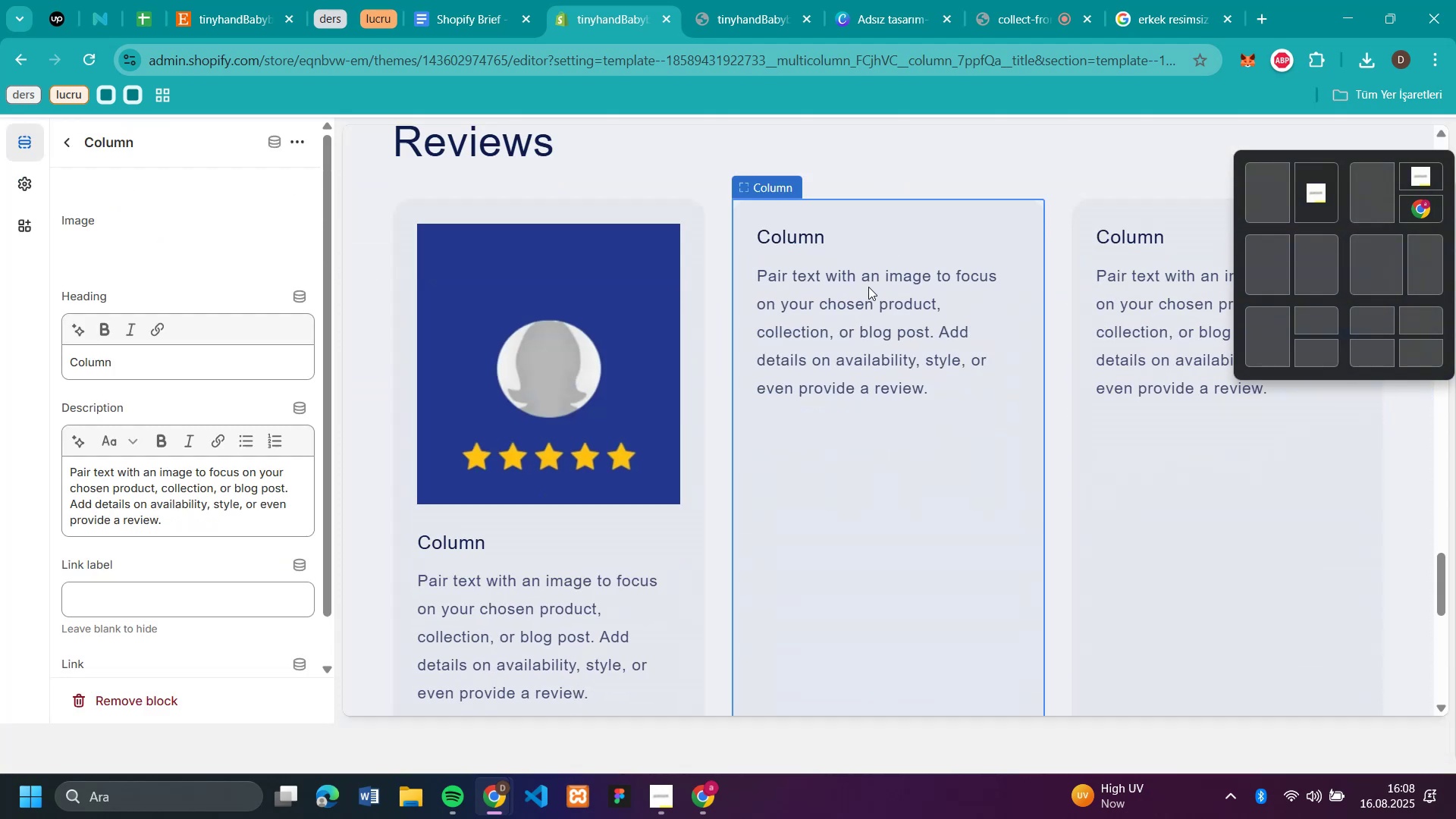 
left_click([868, 287])
 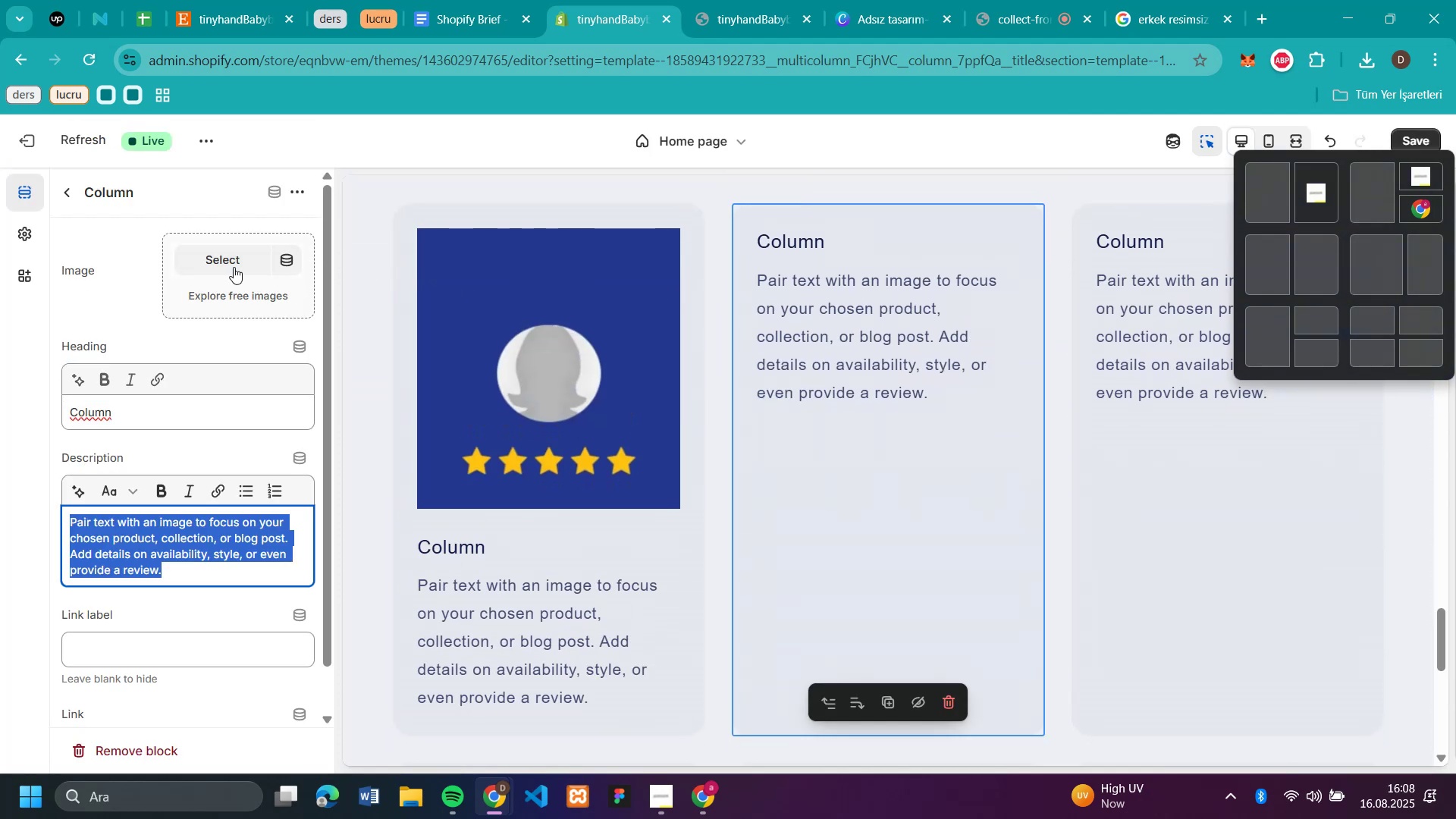 
left_click([223, 258])
 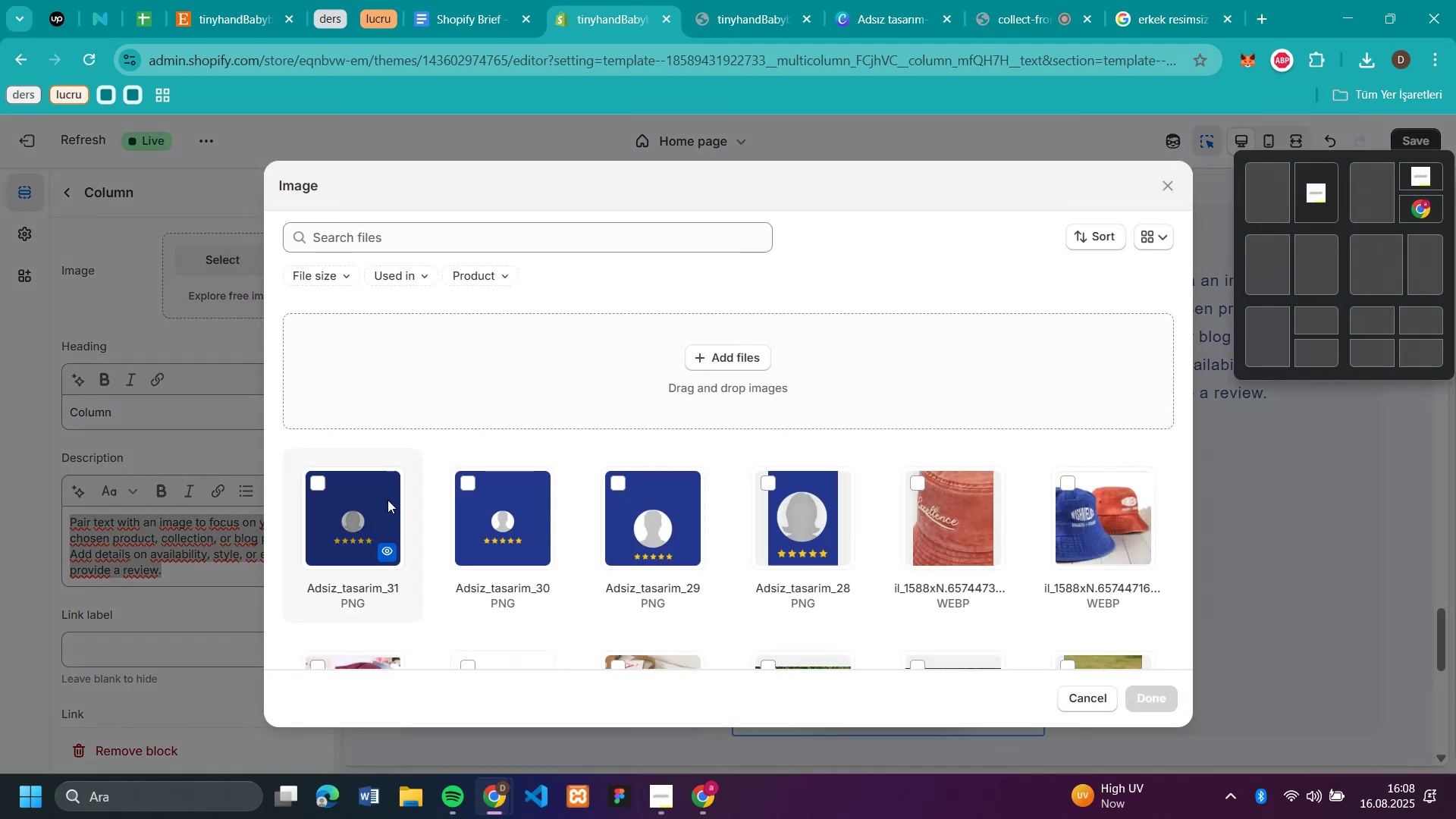 
left_click([366, 535])
 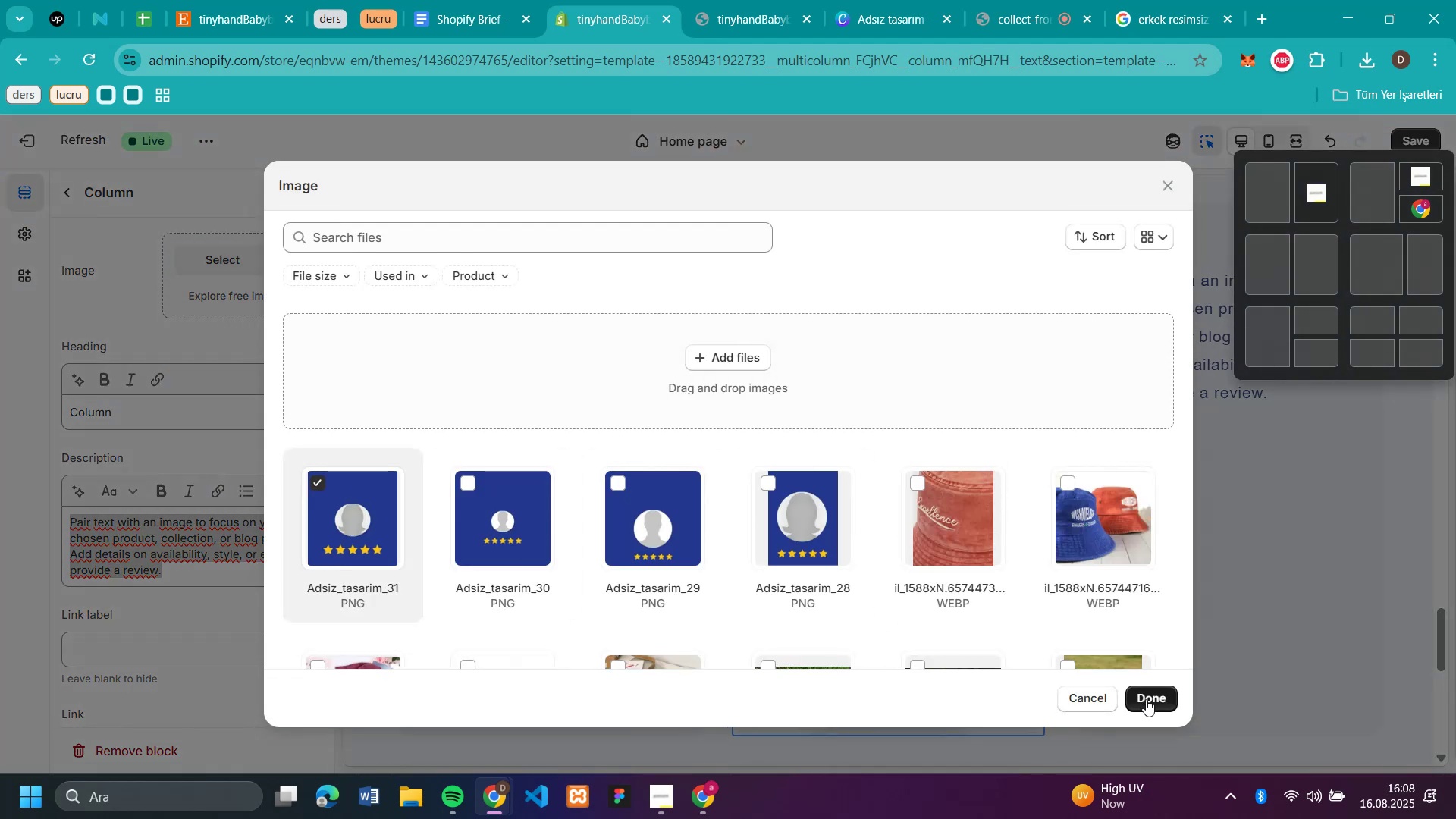 
left_click([1151, 701])
 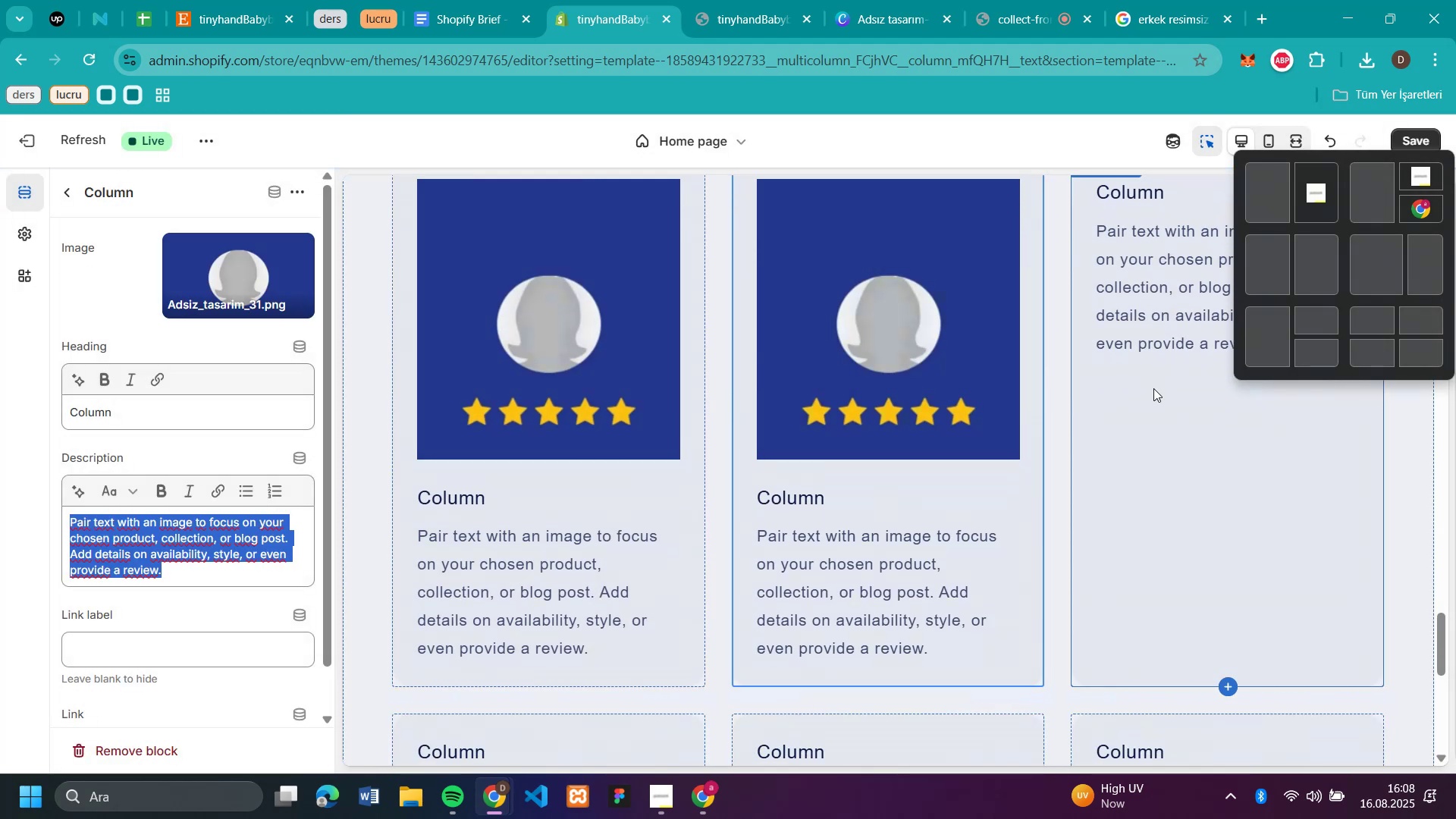 
wait(6.56)
 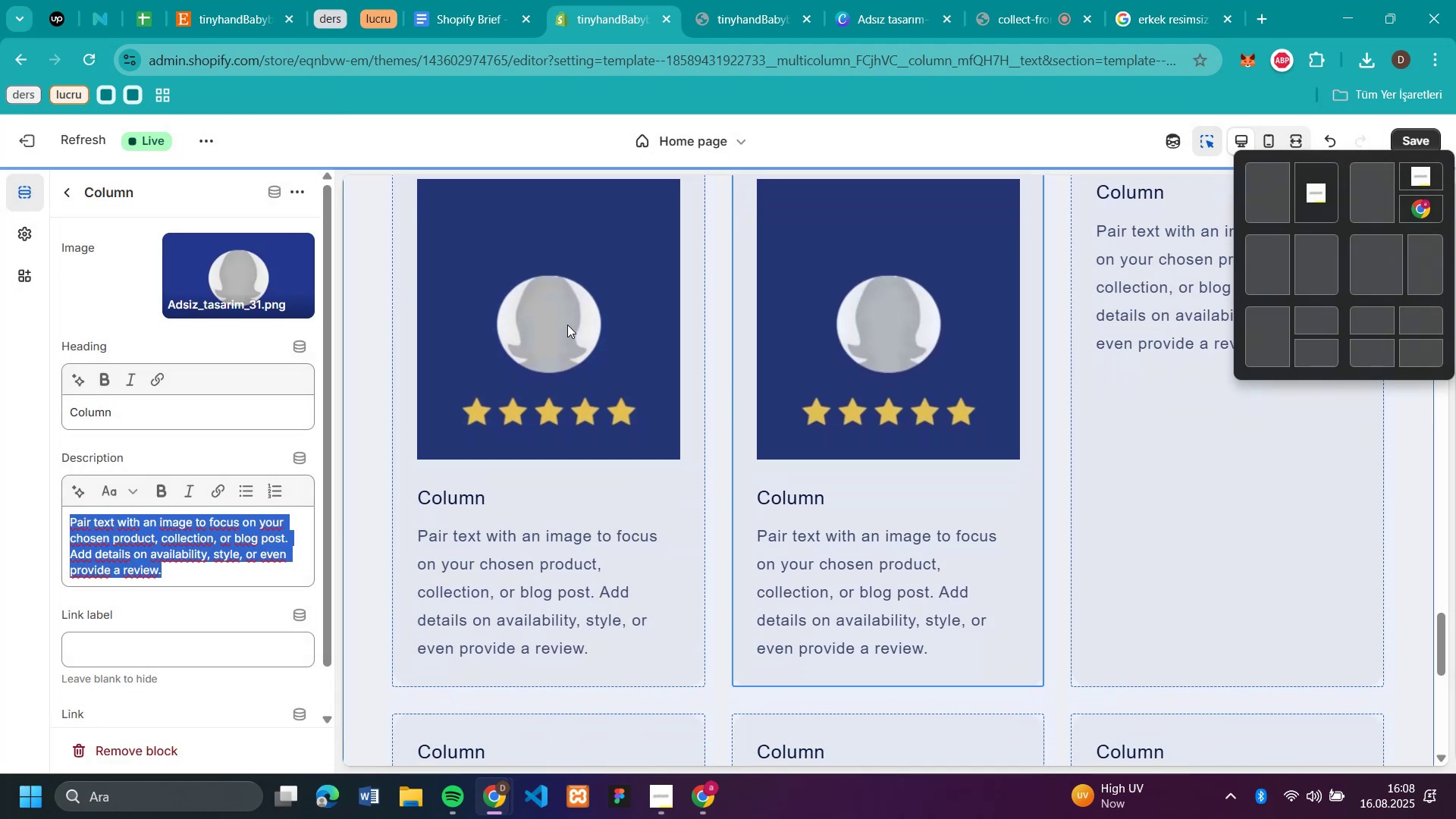 
scroll: coordinate [1153, 388], scroll_direction: up, amount: 3.0
 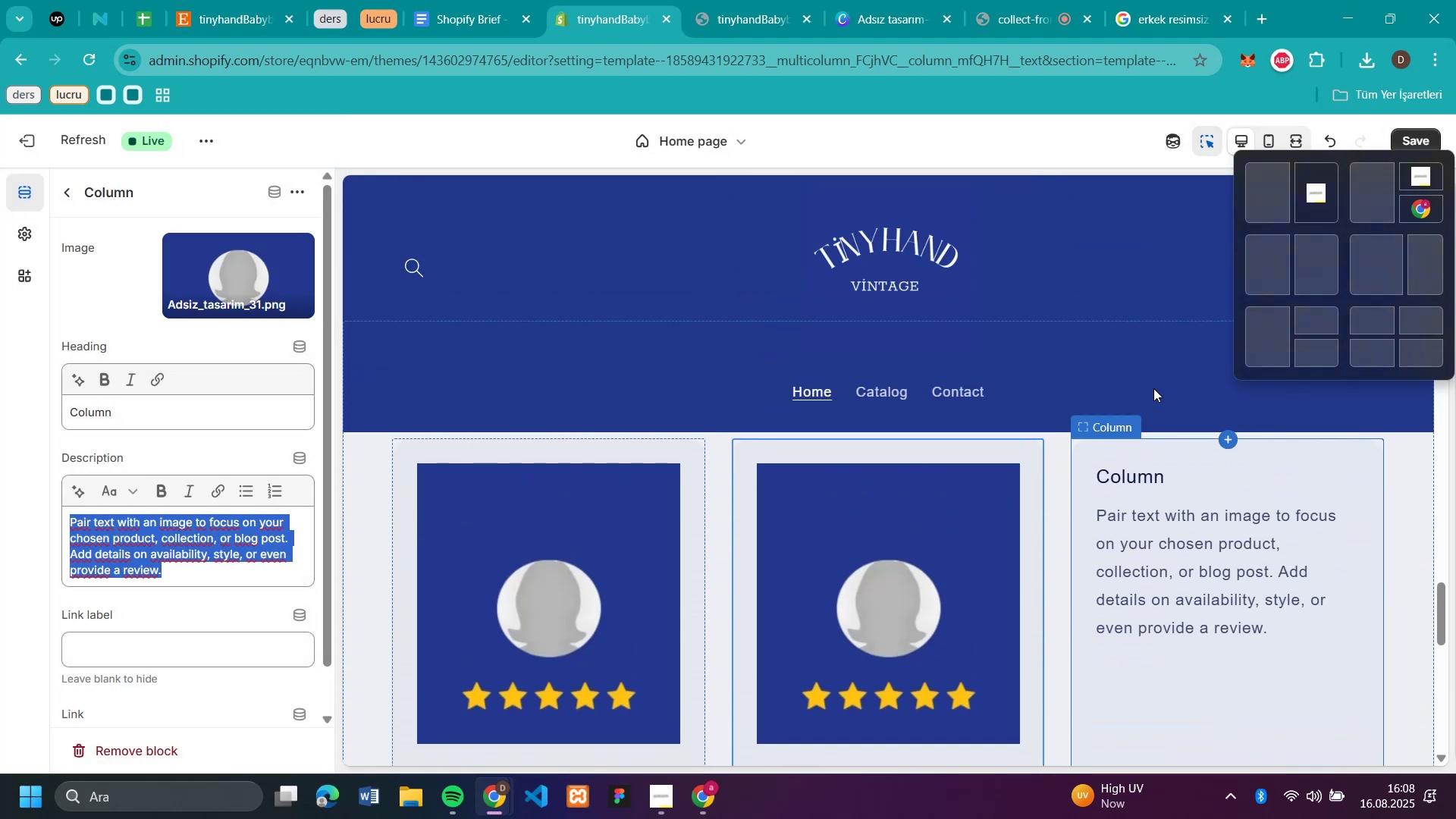 
scroll: coordinate [1153, 388], scroll_direction: down, amount: 5.0
 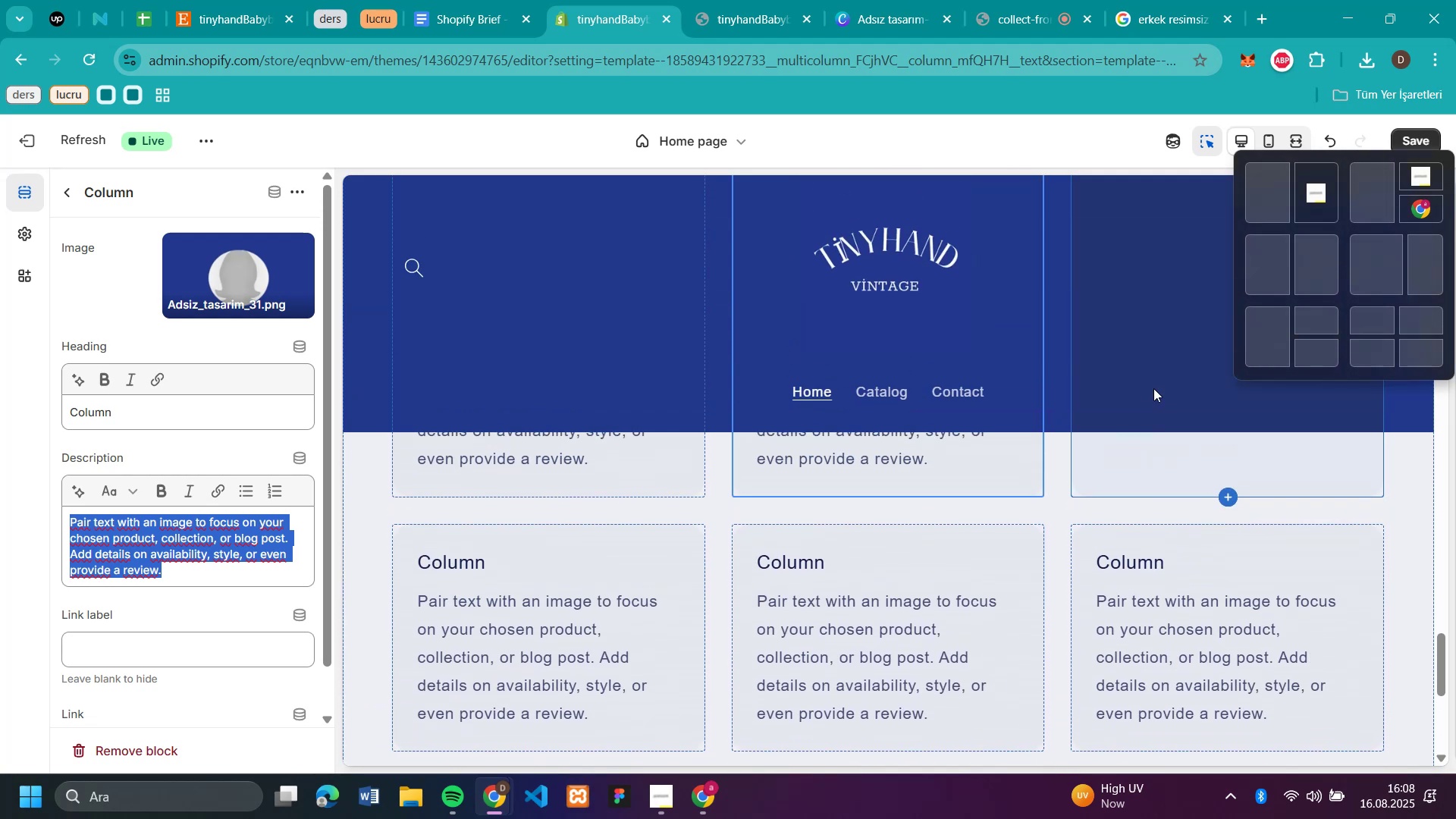 
scroll: coordinate [1153, 388], scroll_direction: up, amount: 3.0
 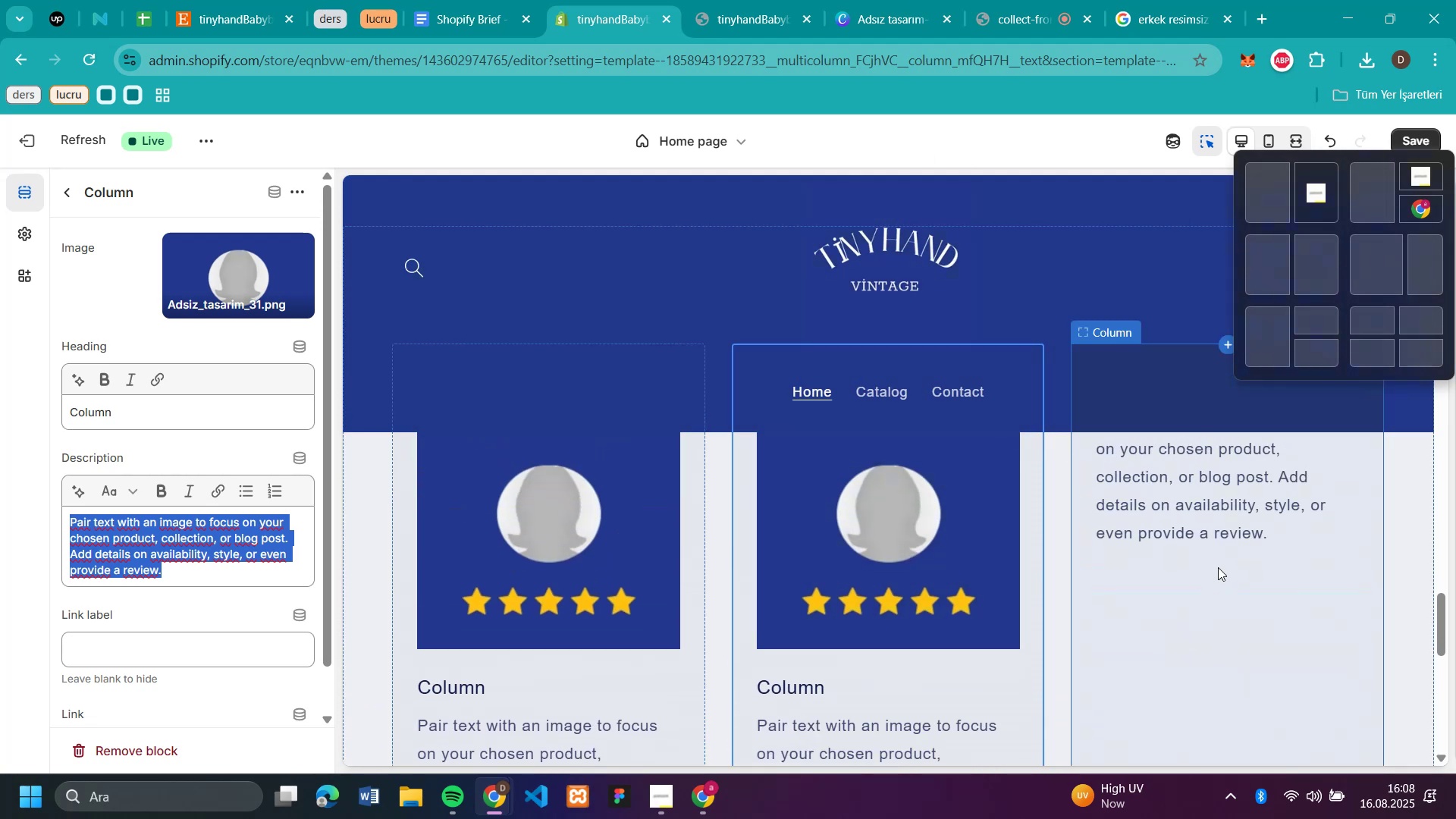 
left_click([1245, 613])
 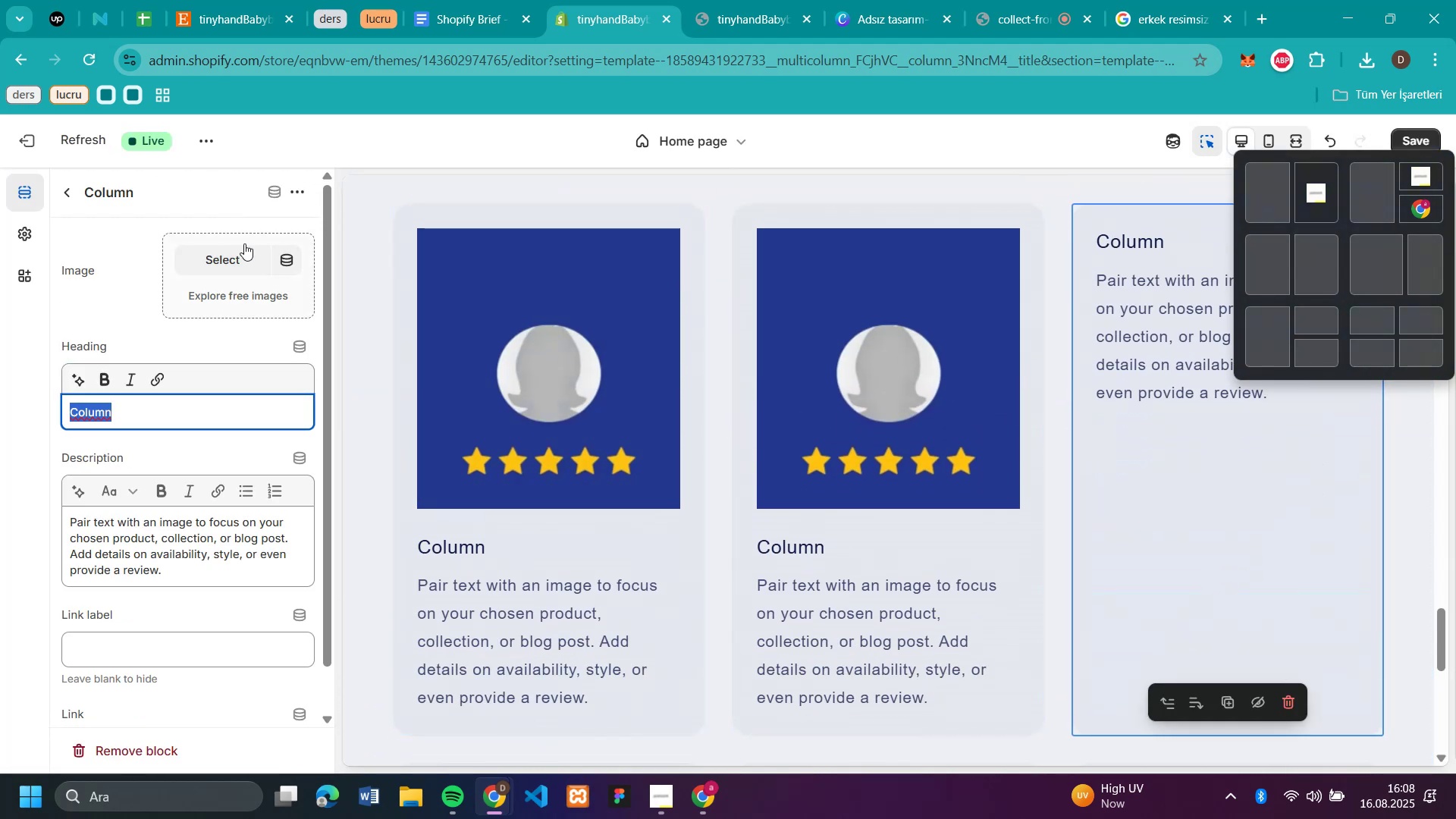 
left_click([244, 255])
 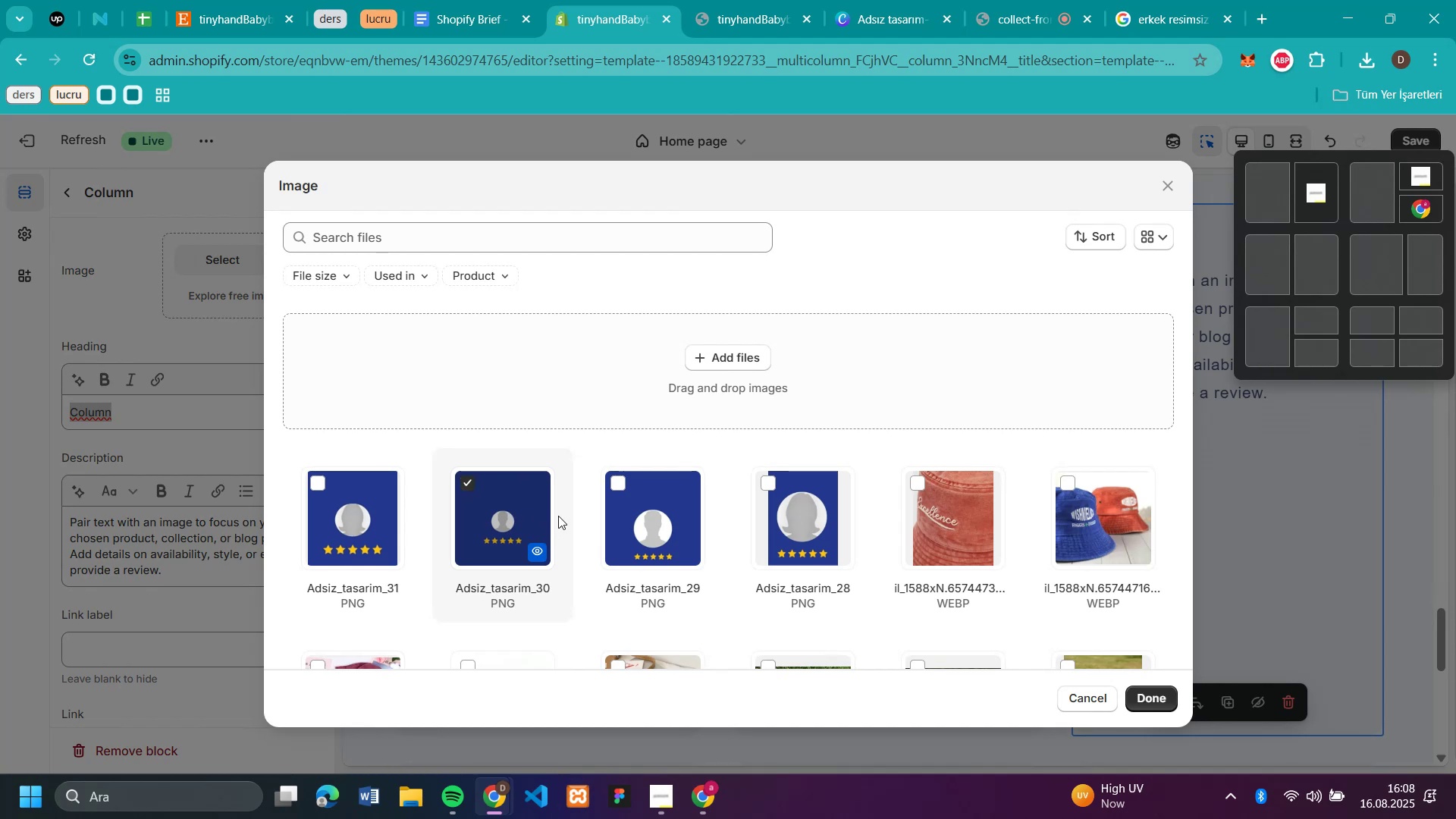 
left_click([1144, 698])
 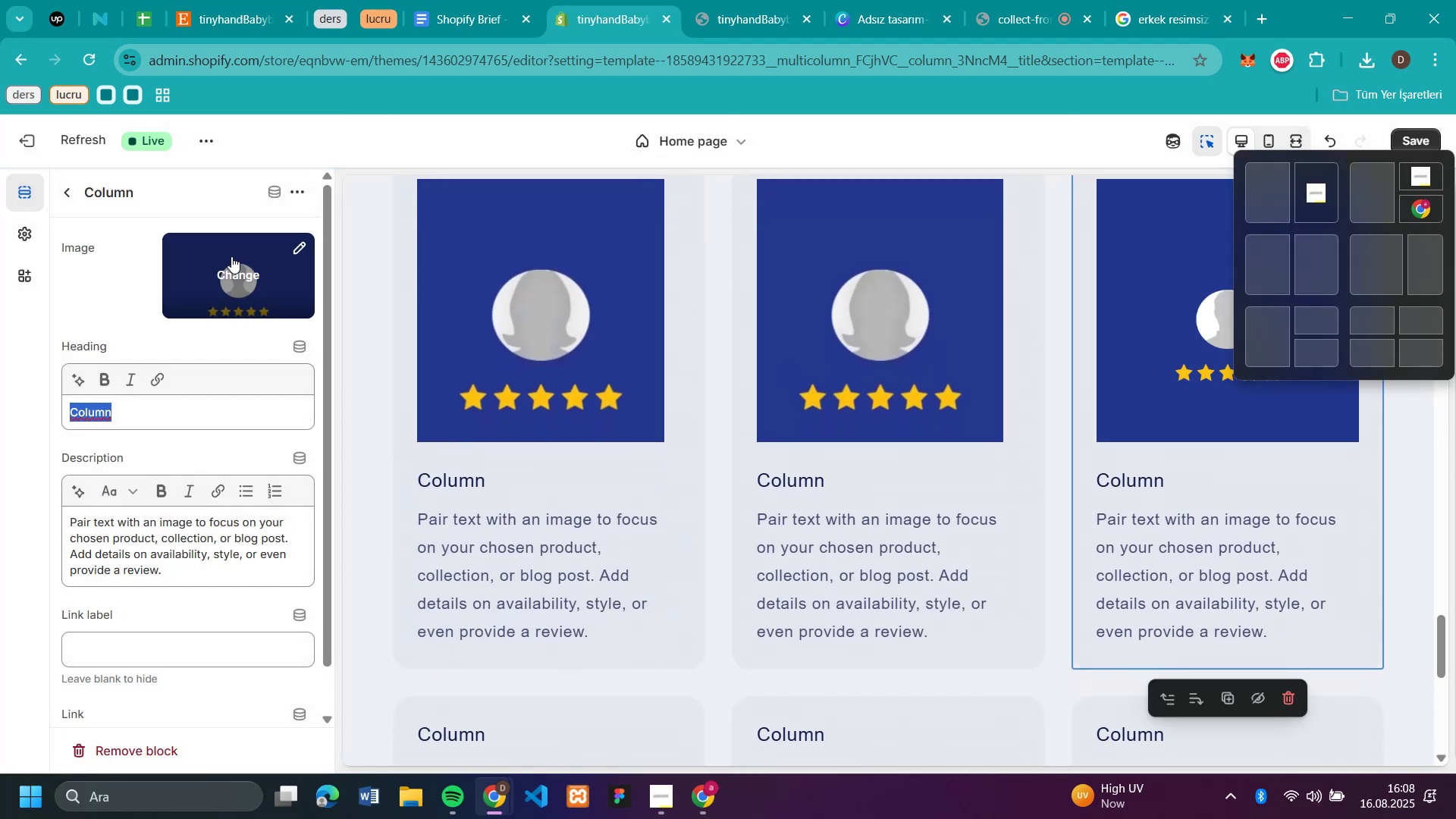 
left_click([300, 240])
 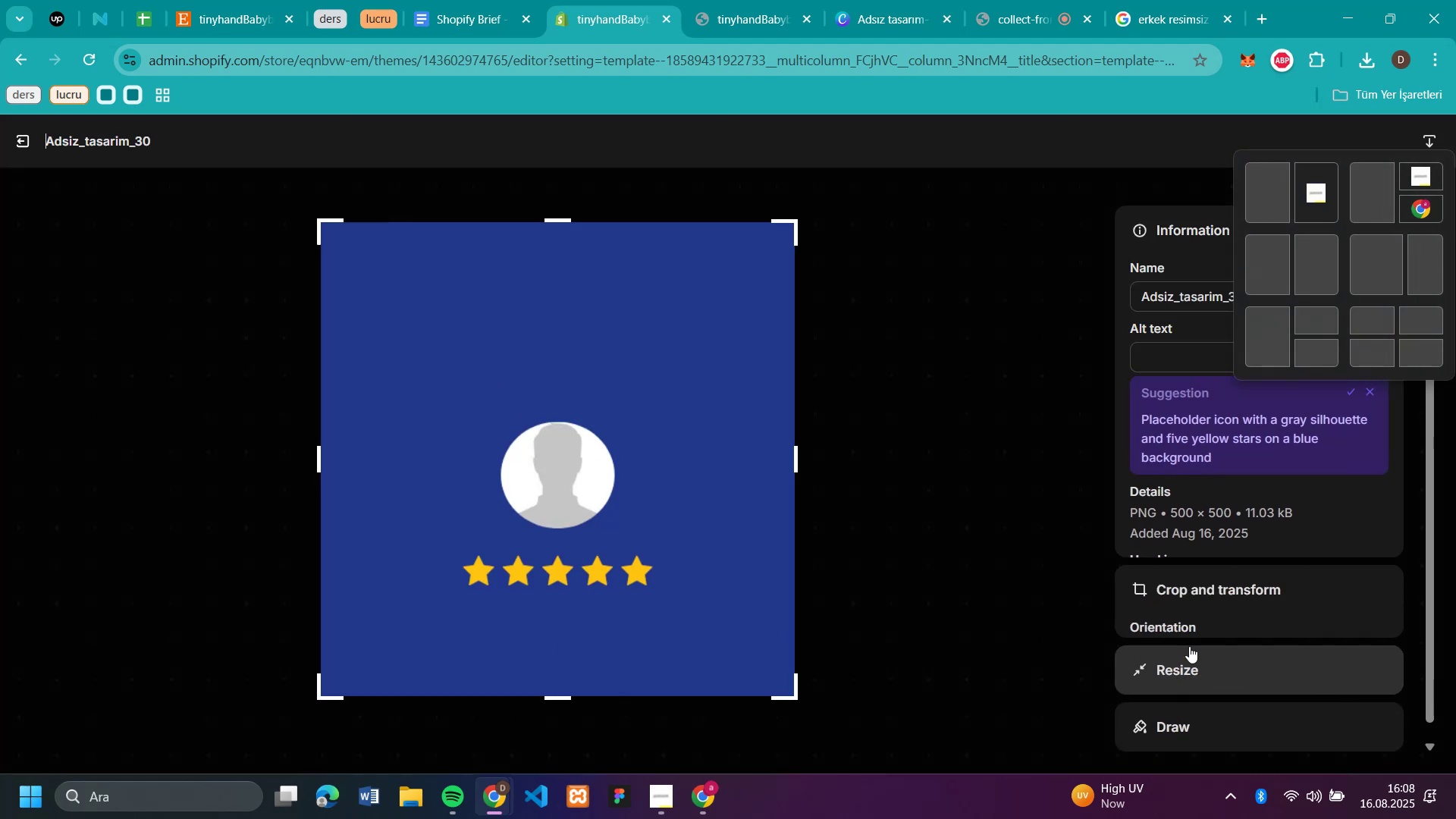 
left_click([1177, 595])
 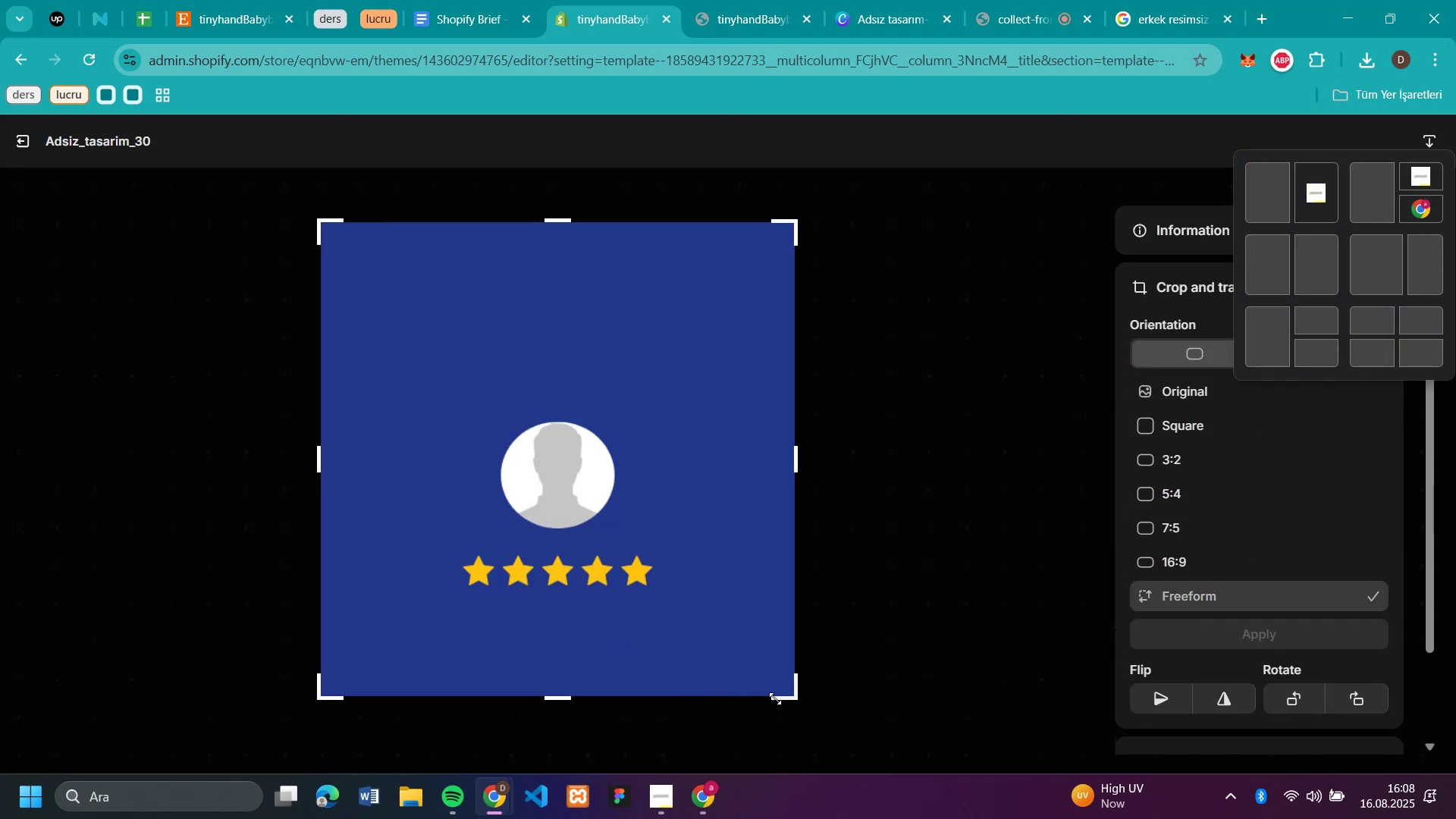 
left_click_drag(start_coordinate=[789, 695], to_coordinate=[607, 528])
 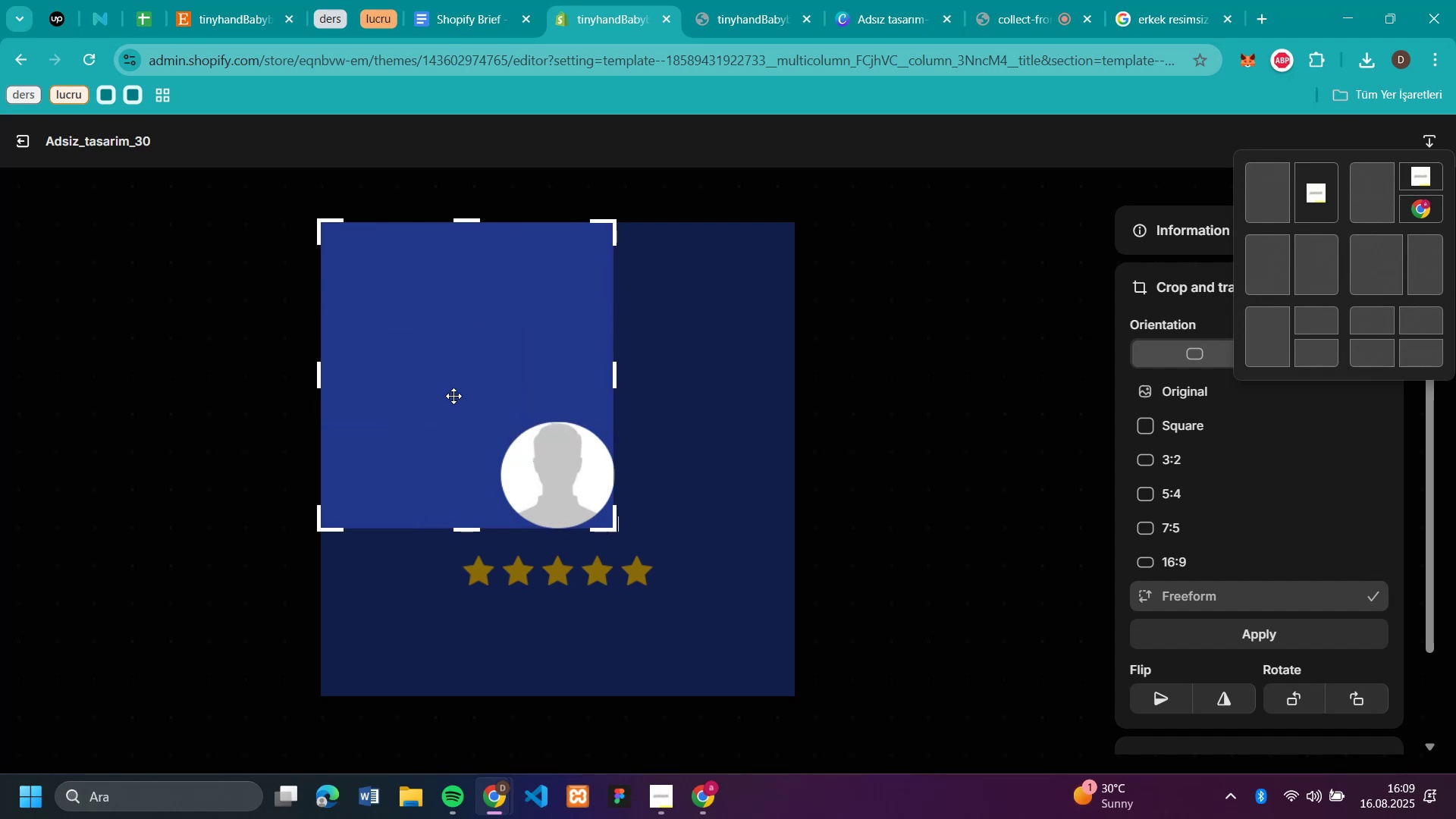 
left_click_drag(start_coordinate=[406, 373], to_coordinate=[497, 469])
 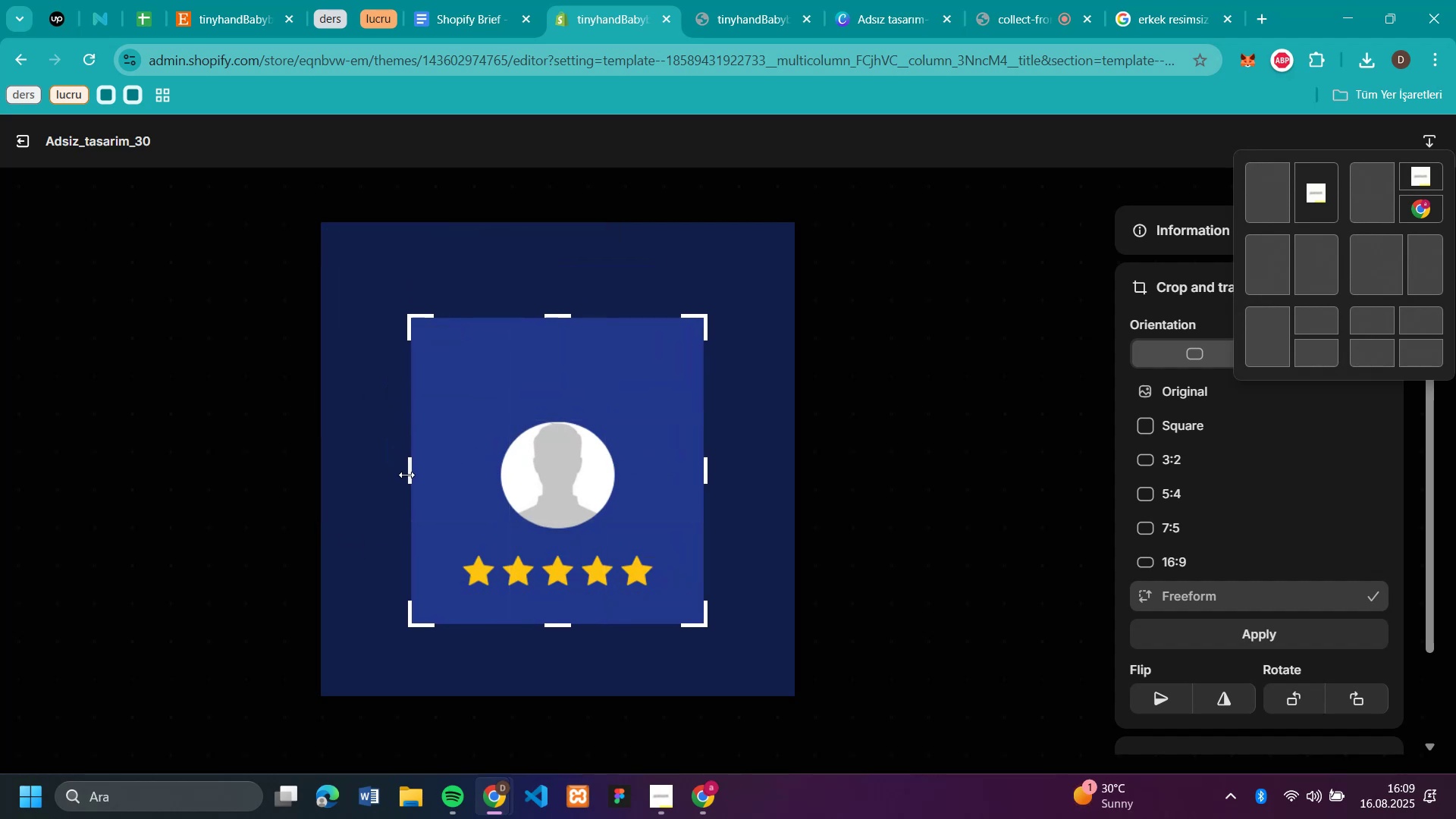 
left_click_drag(start_coordinate=[406, 475], to_coordinate=[412, 473])
 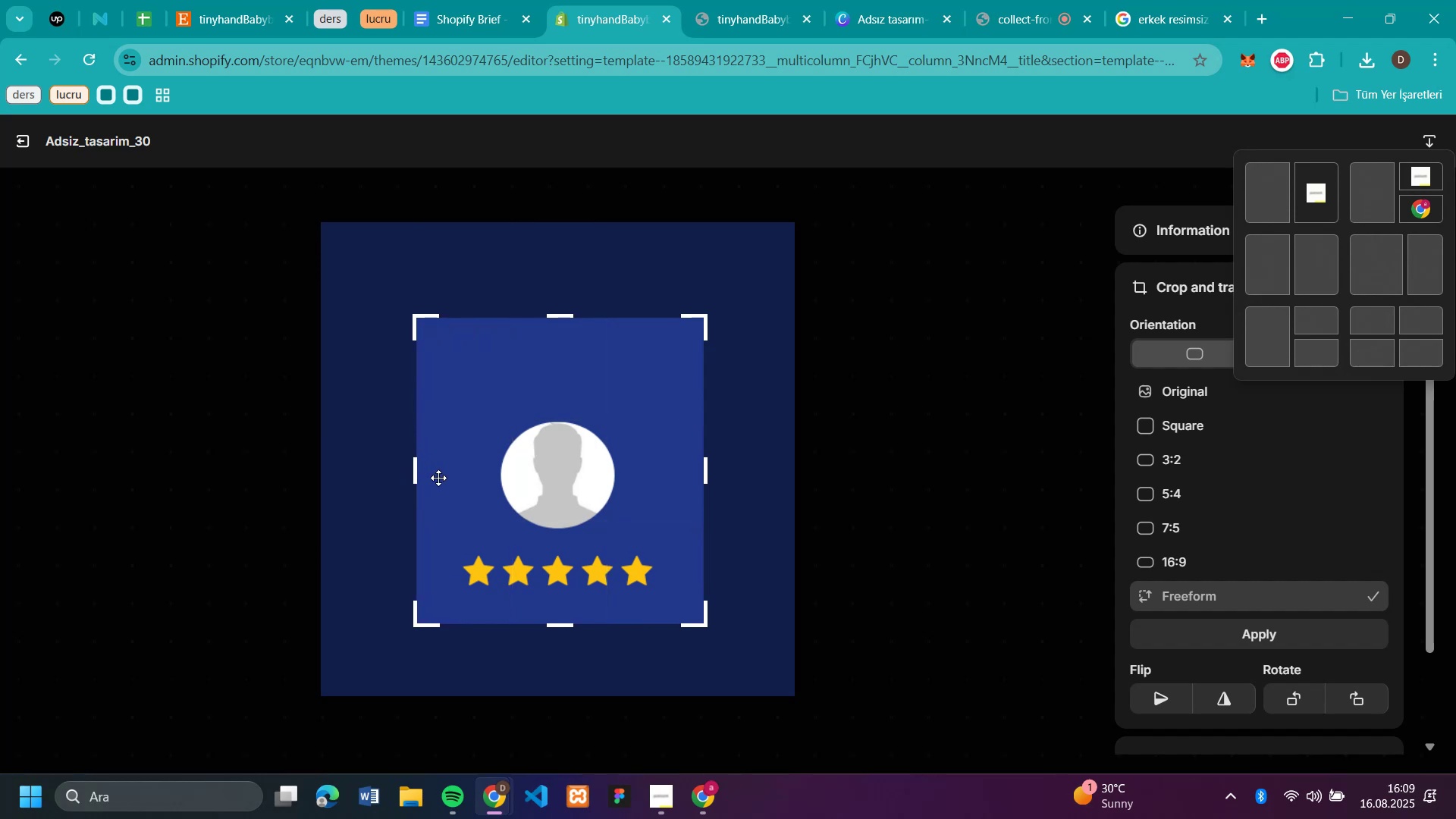 
left_click_drag(start_coordinate=[543, 481], to_coordinate=[542, 486])
 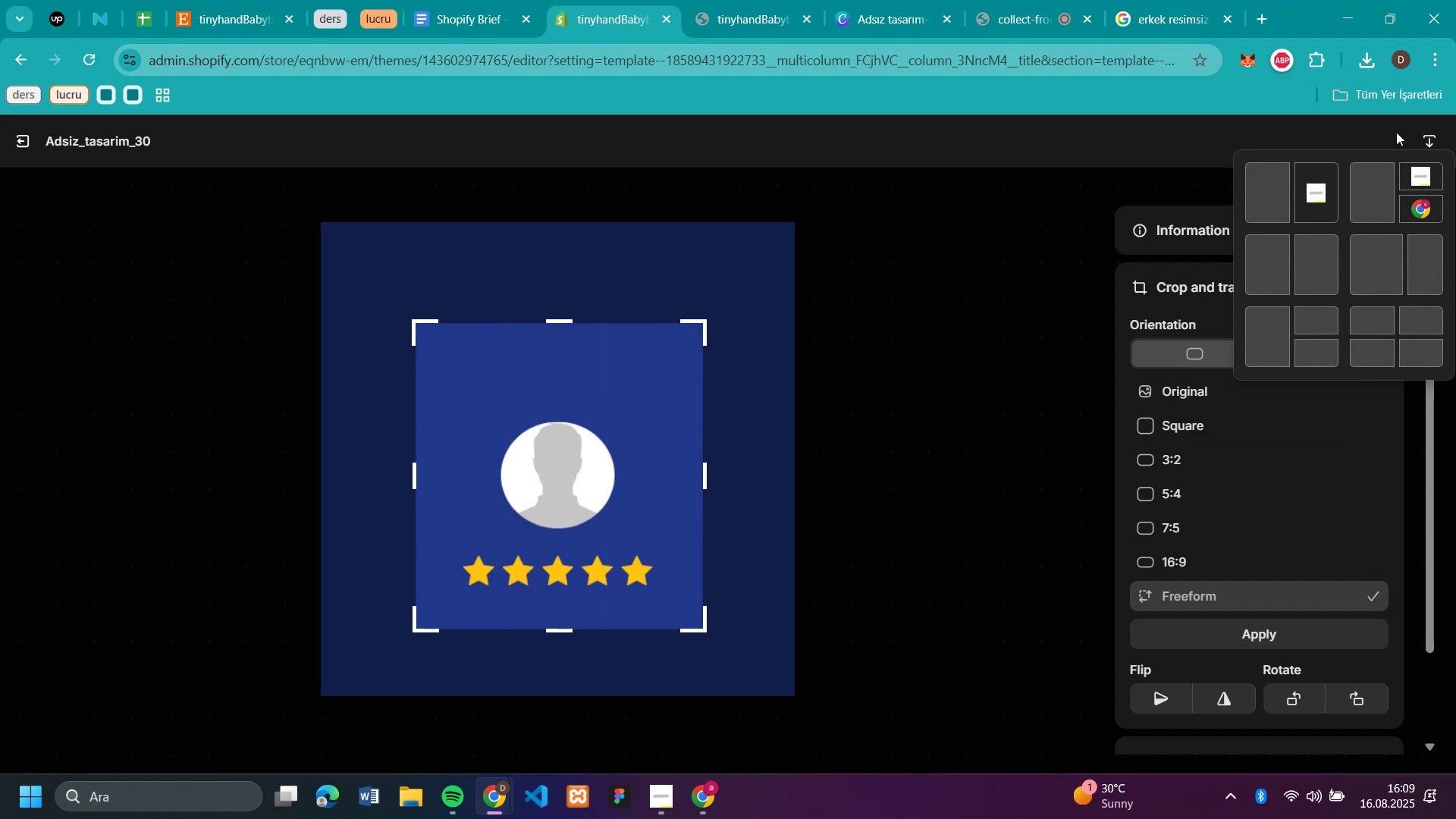 
left_click([1304, 638])
 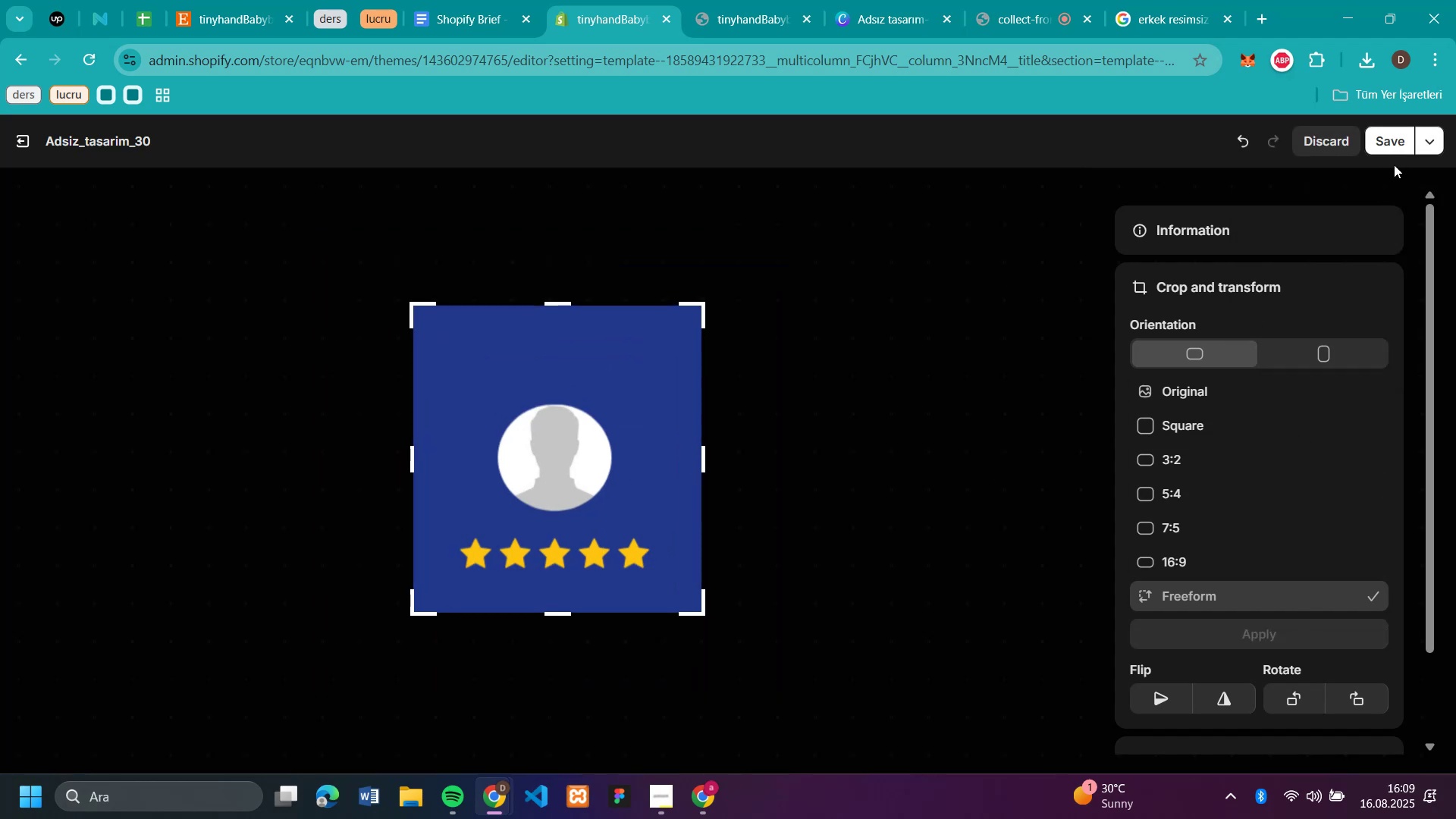 
left_click([1389, 143])
 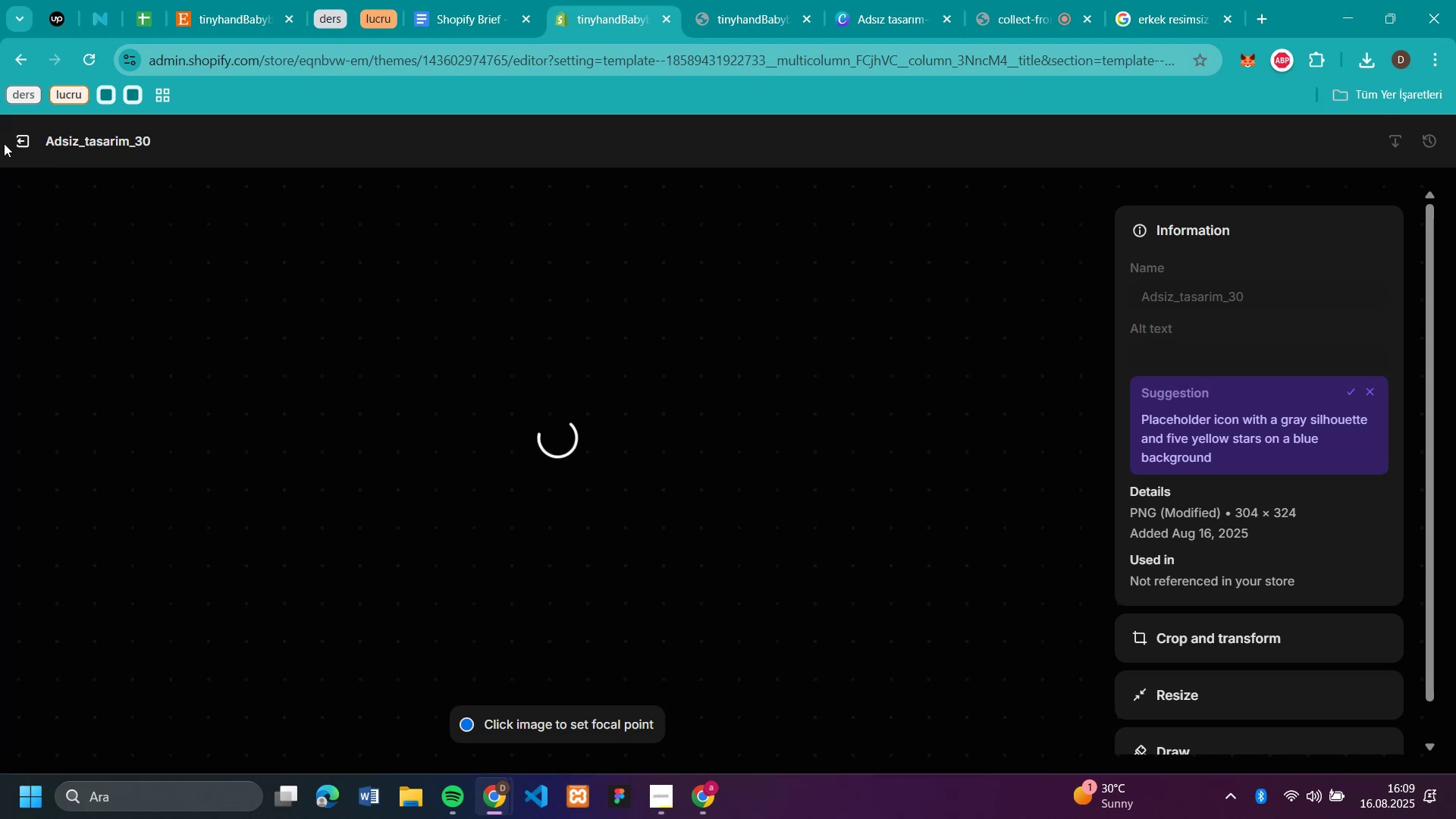 
wait(5.09)
 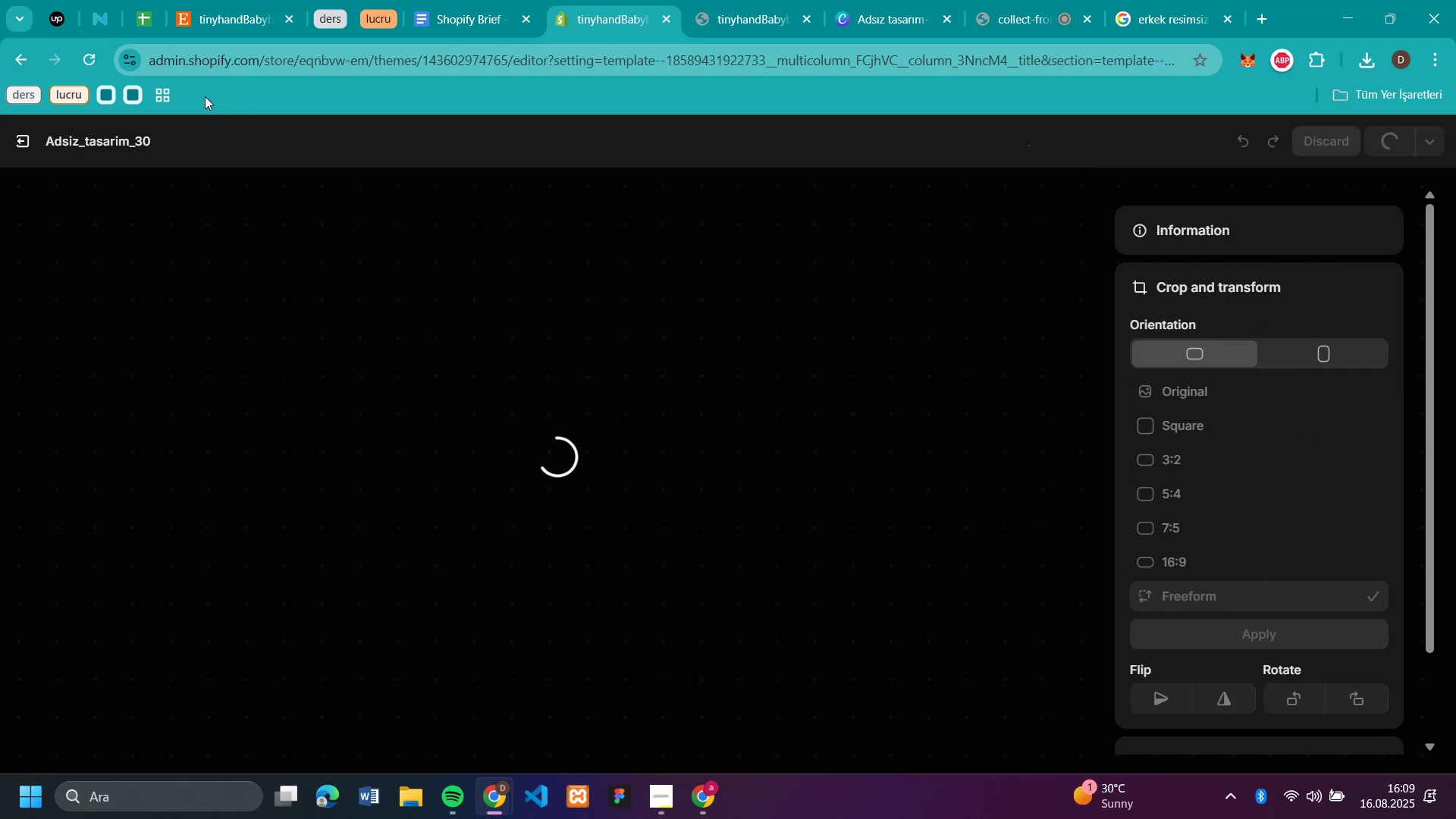 
left_click([11, 146])
 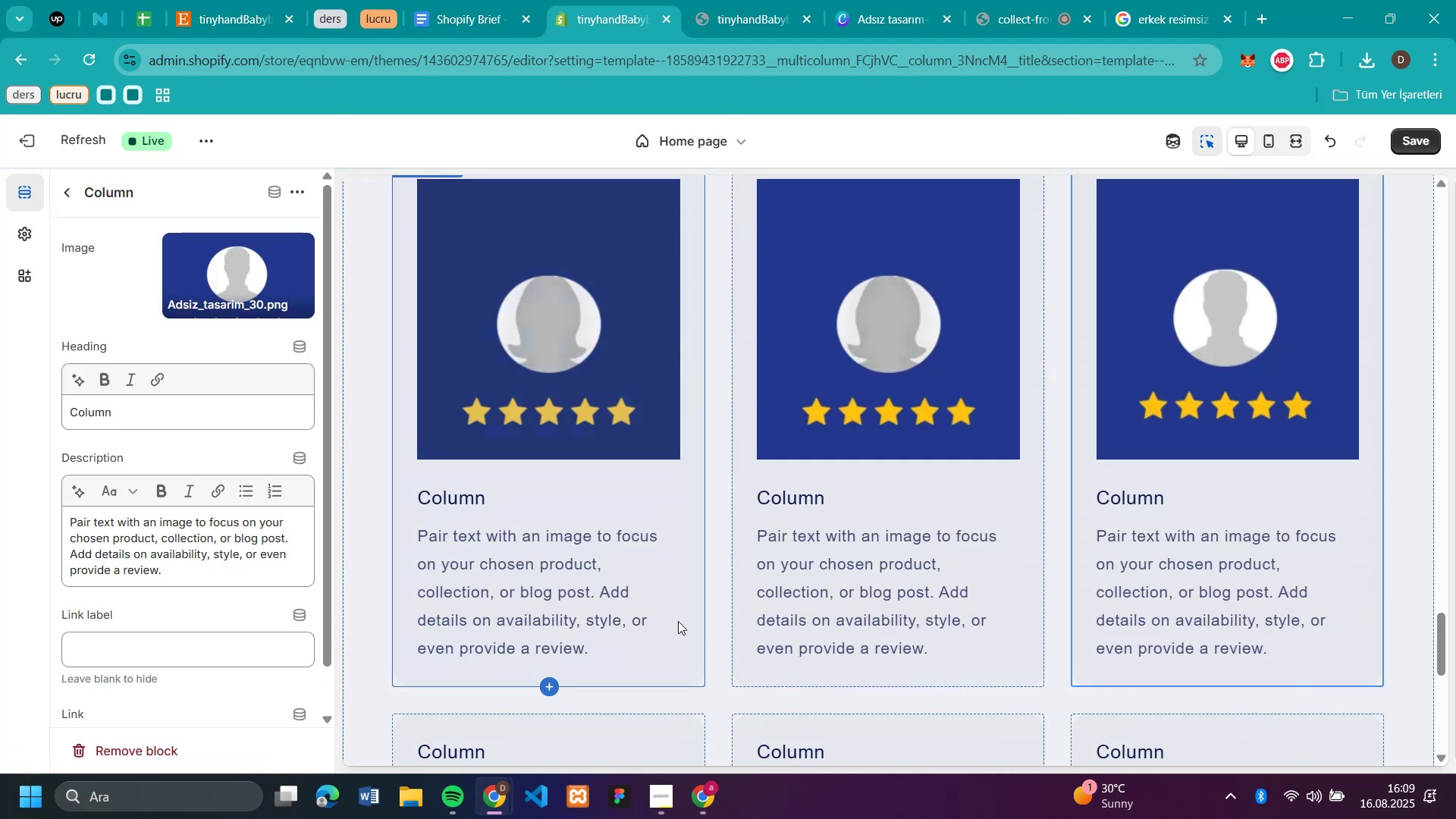 
scroll: coordinate [678, 621], scroll_direction: down, amount: 3.0
 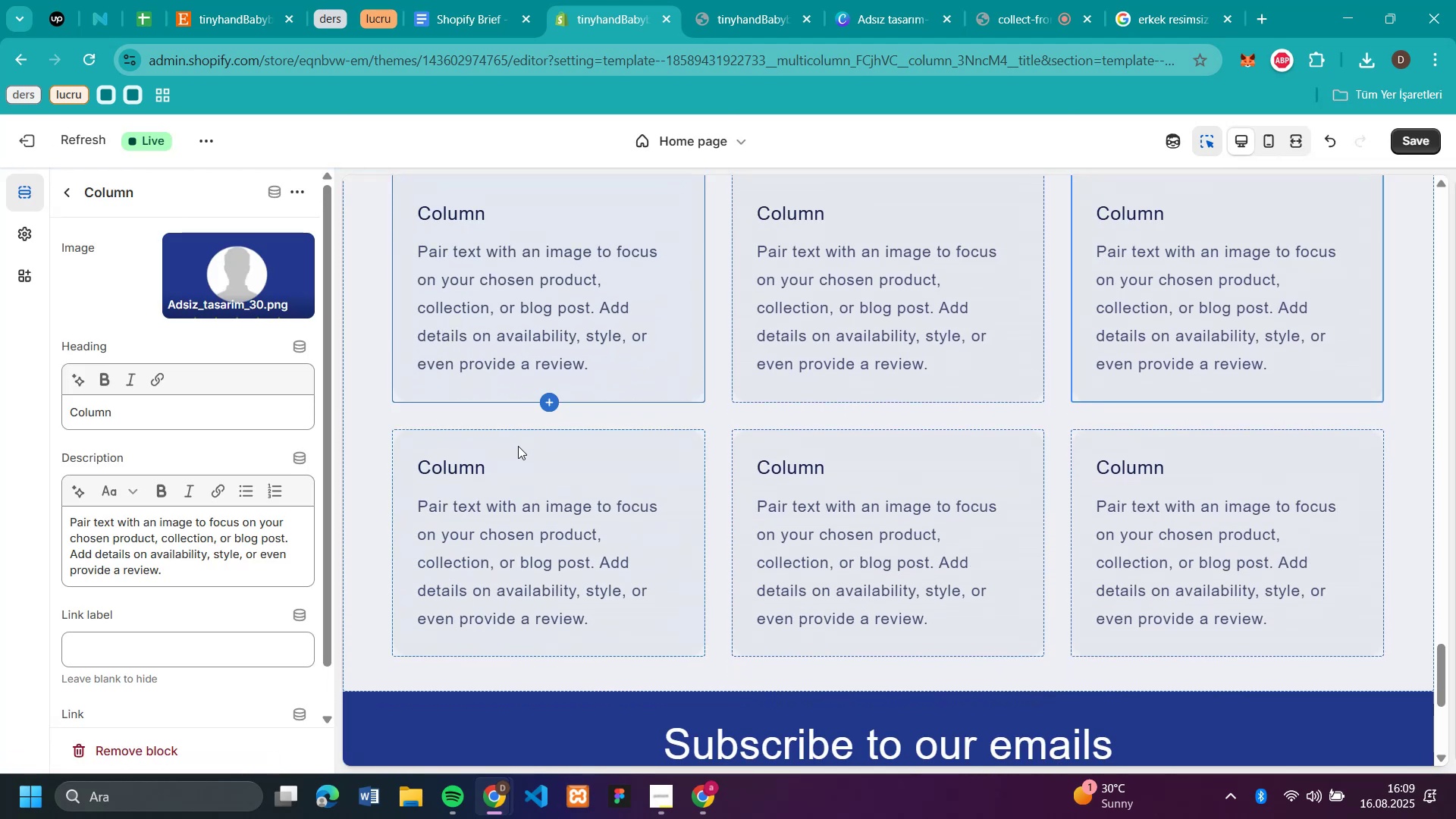 
left_click([518, 446])
 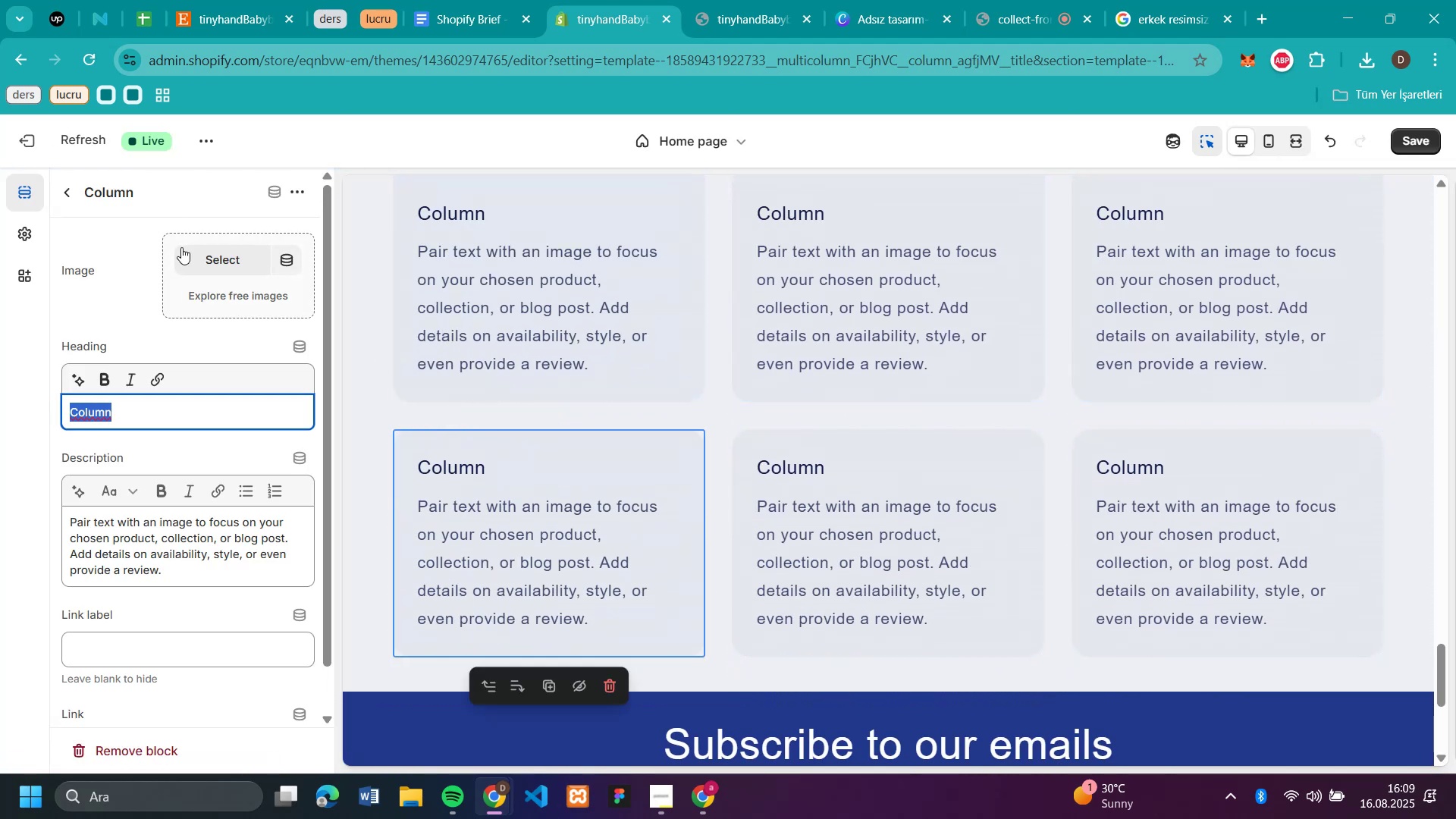 
left_click([197, 256])
 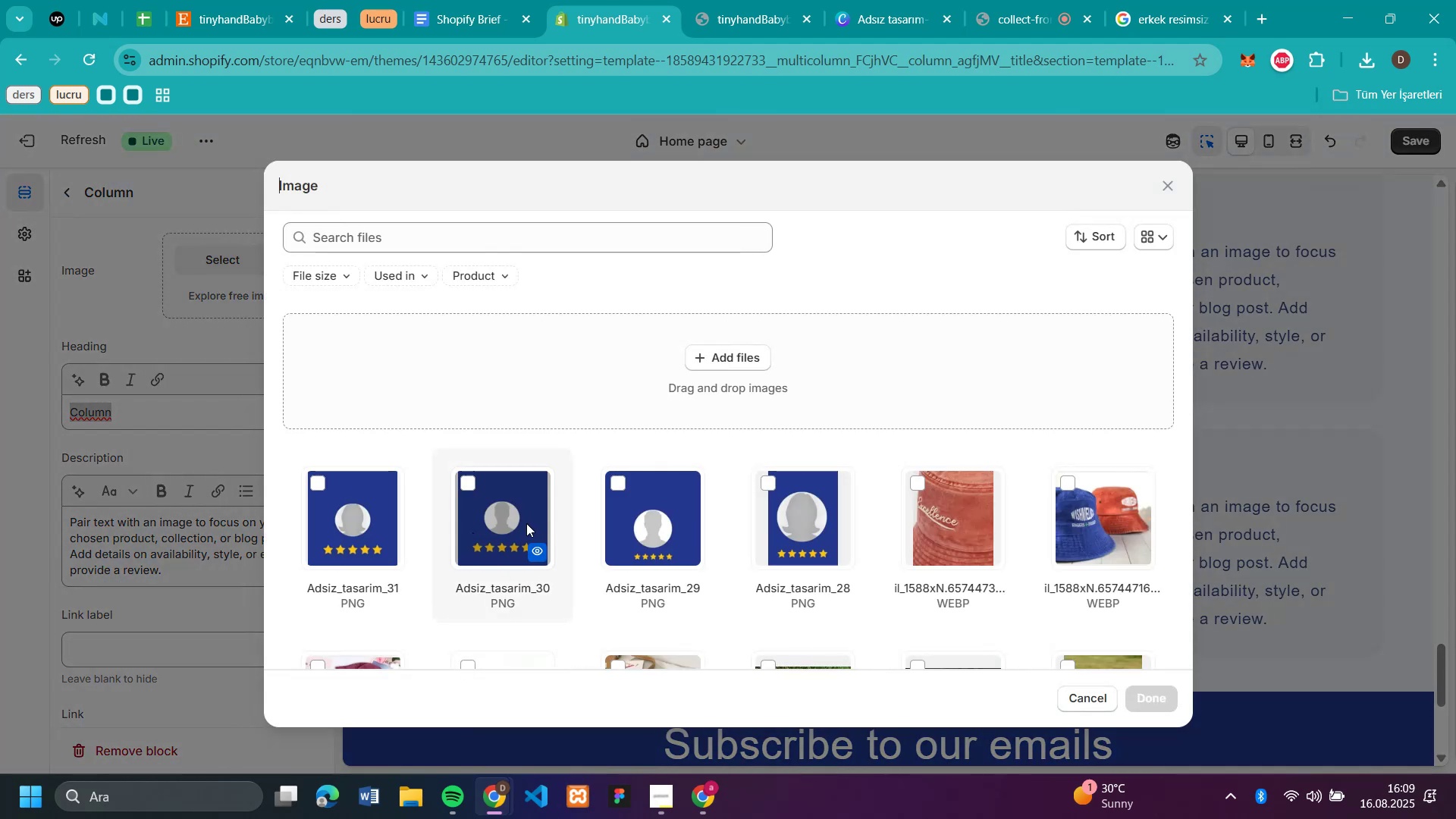 
left_click([472, 519])
 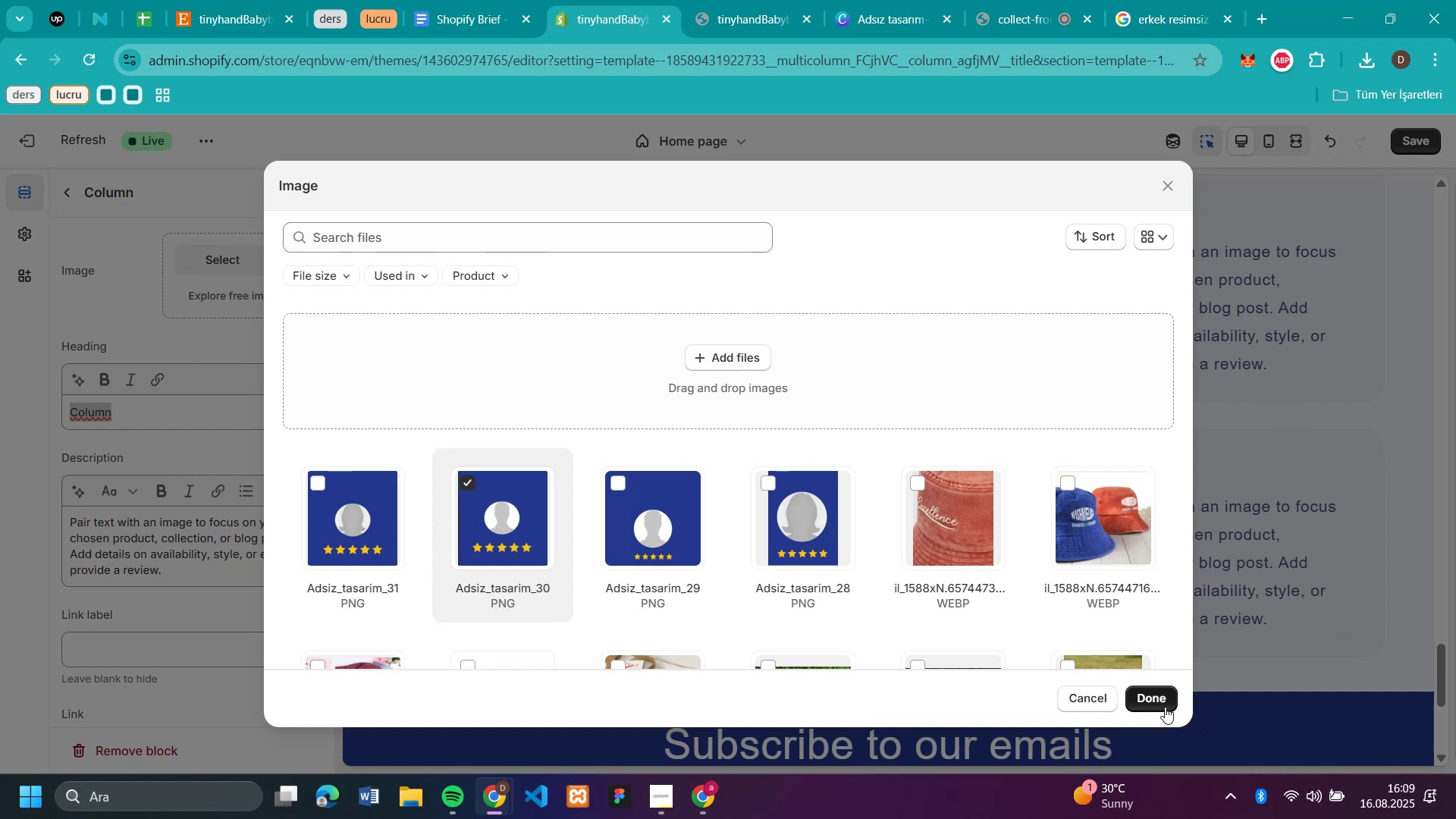 
left_click([1155, 694])
 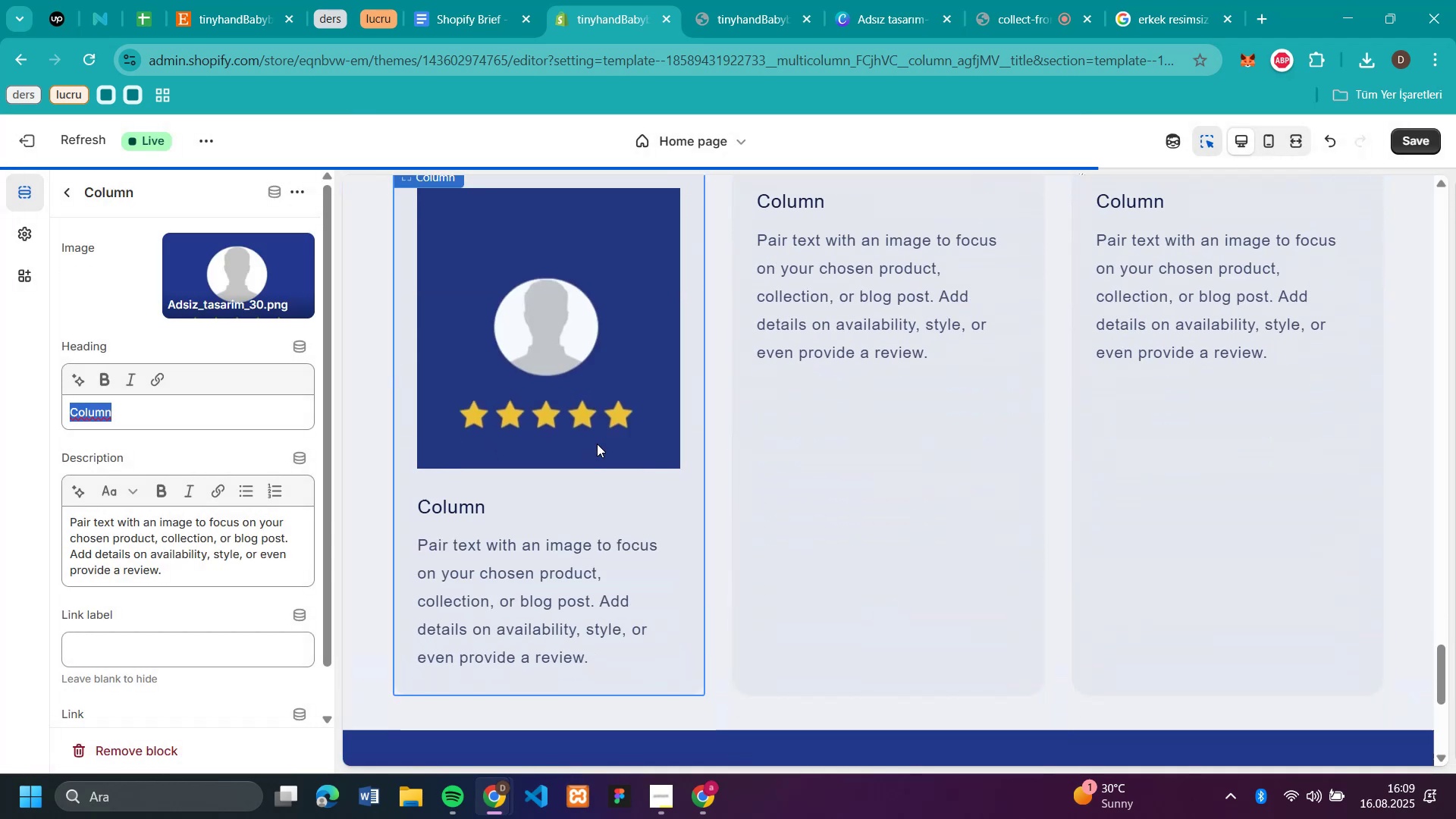 
scroll: coordinate [852, 469], scroll_direction: up, amount: 7.0
 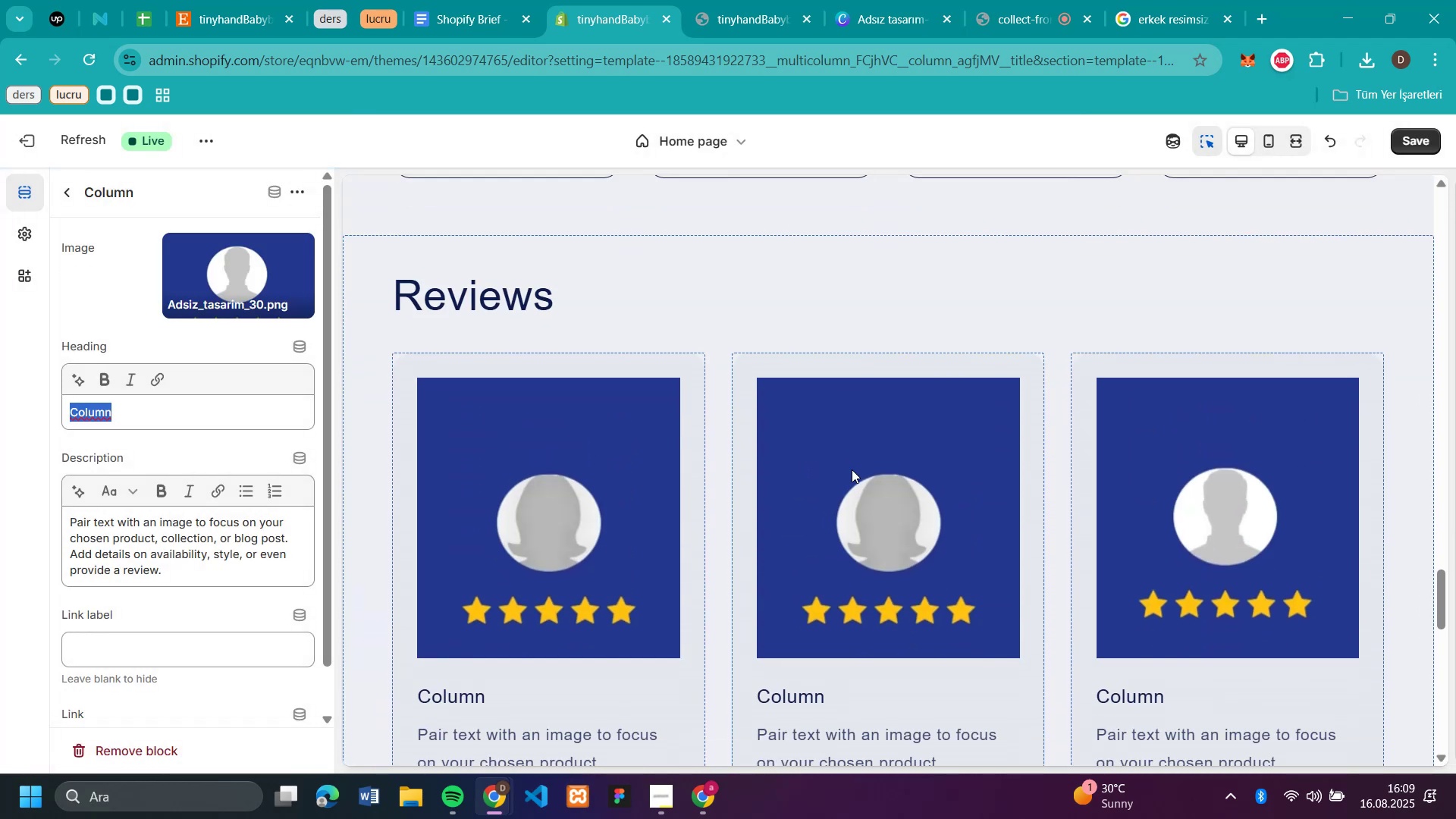 
scroll: coordinate [852, 469], scroll_direction: down, amount: 6.0
 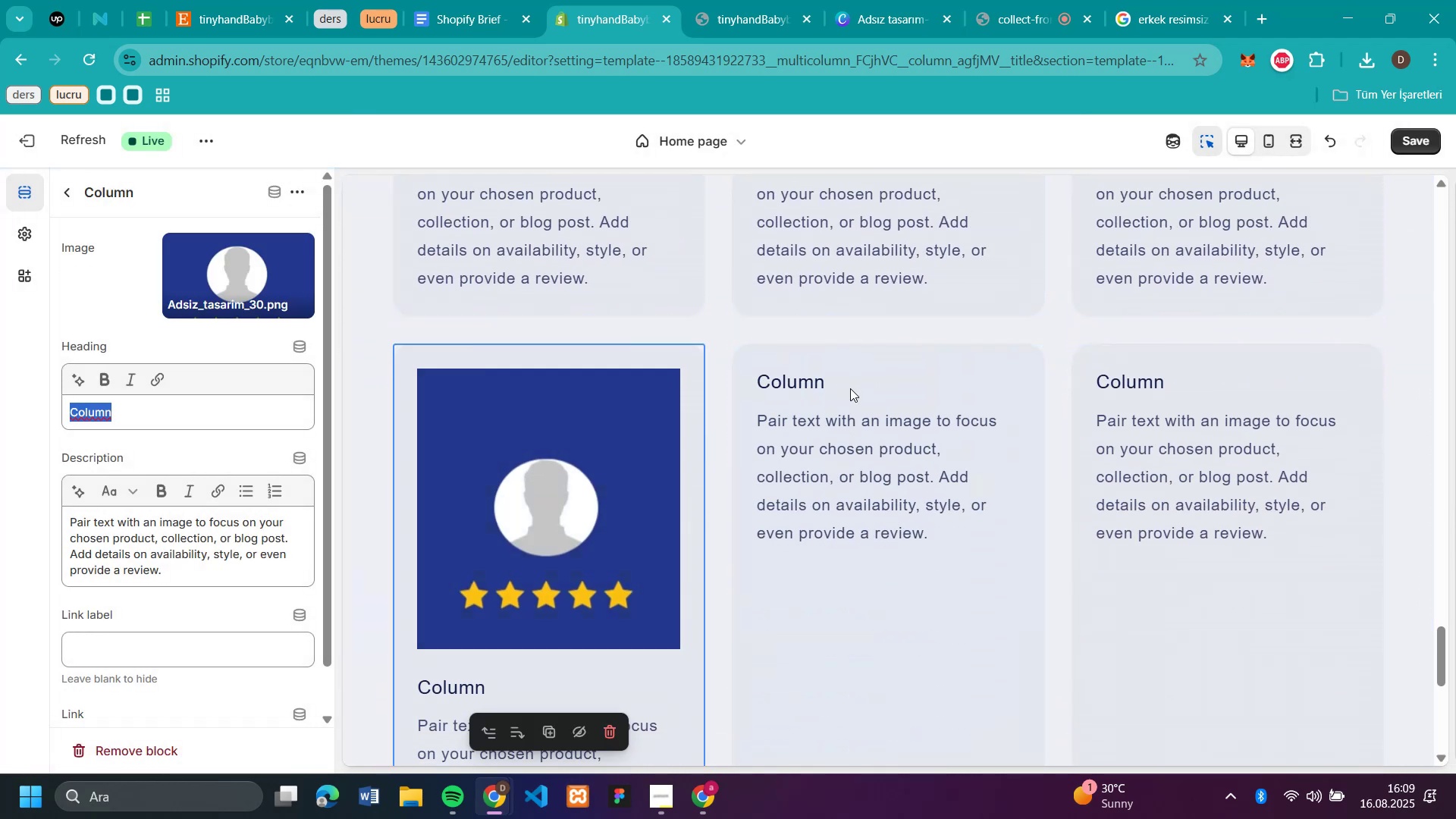 
left_click([850, 388])
 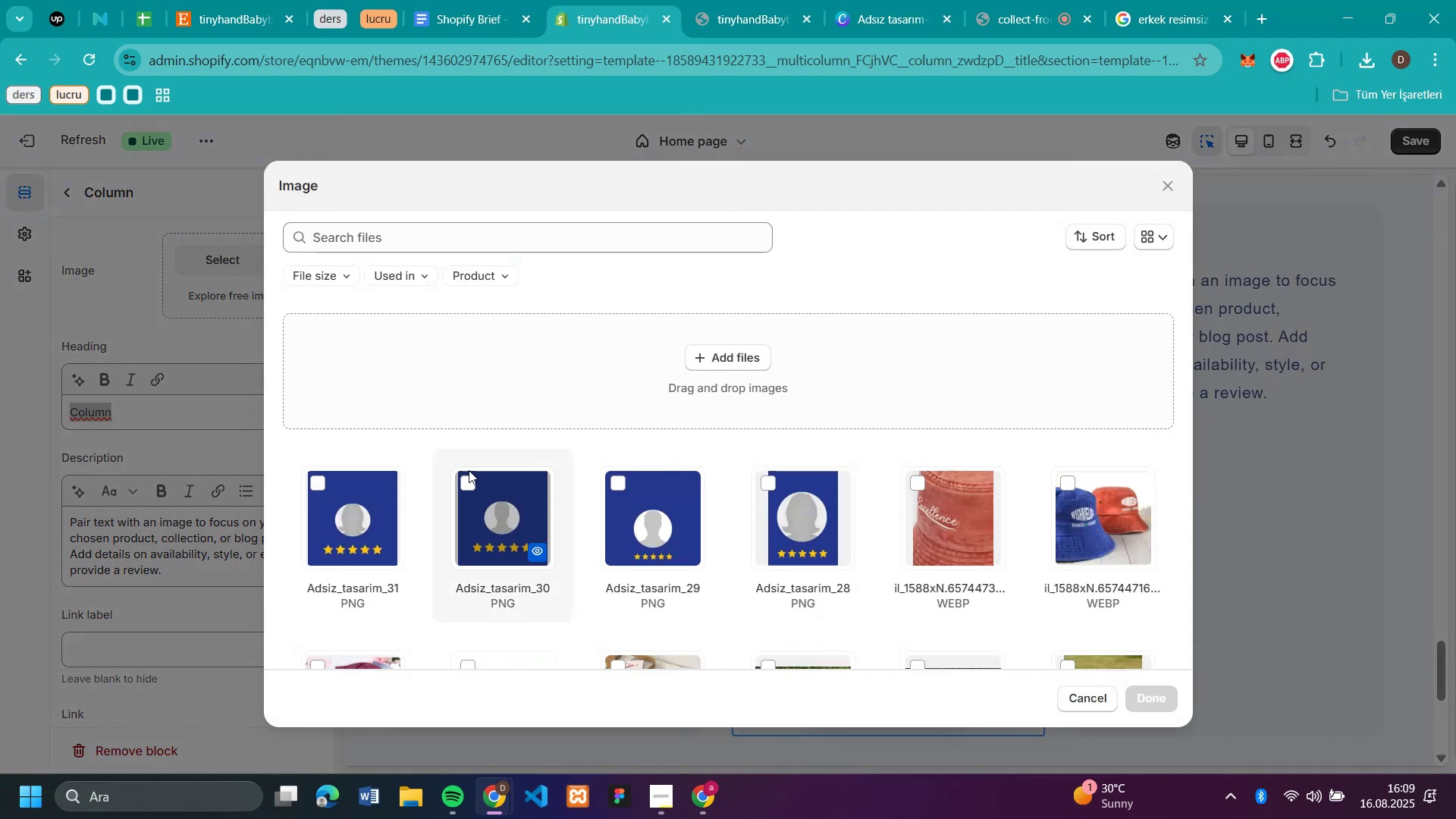 
left_click([381, 528])
 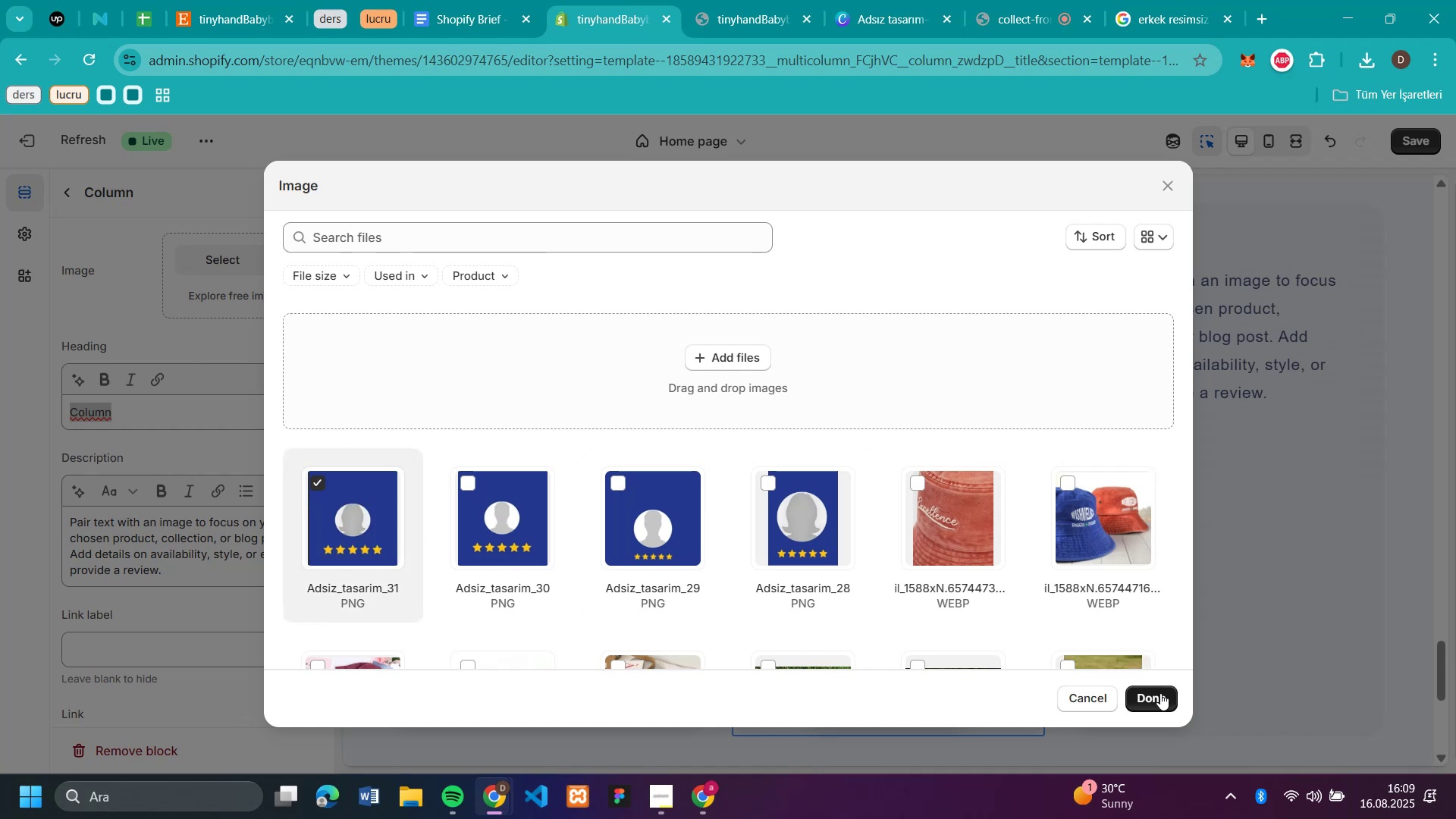 
left_click([1160, 693])
 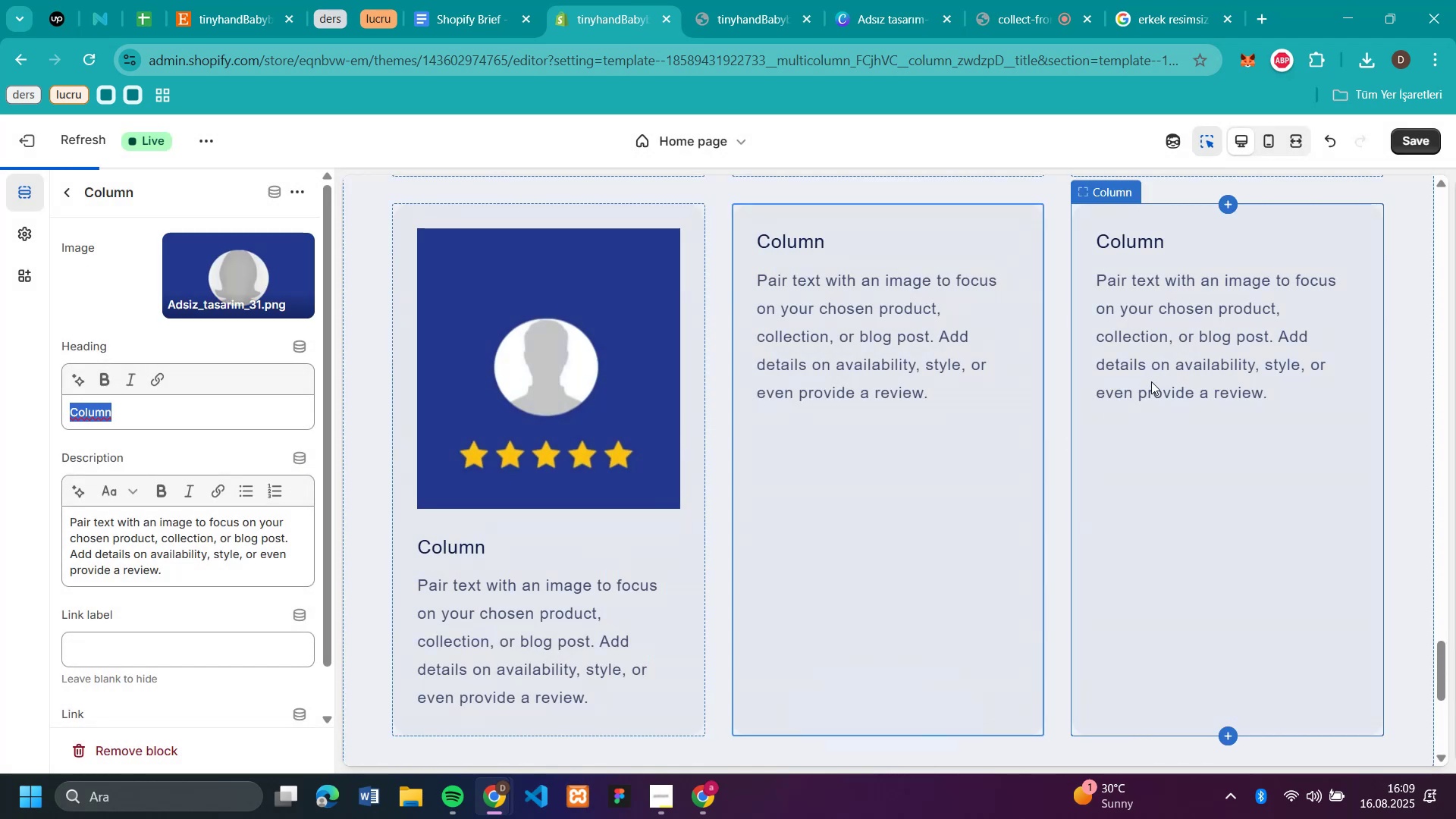 
left_click([1197, 444])
 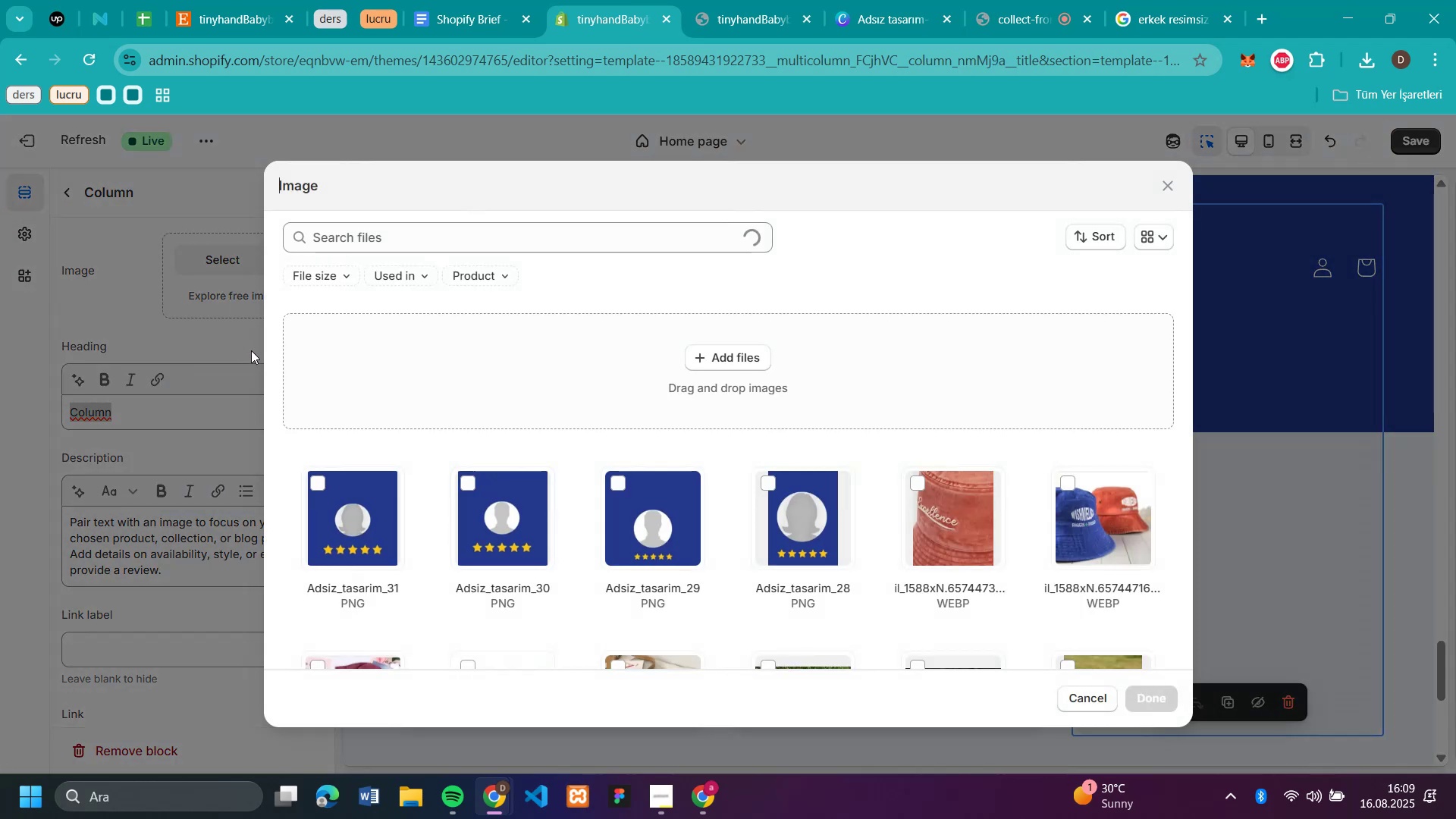 
left_click([350, 487])
 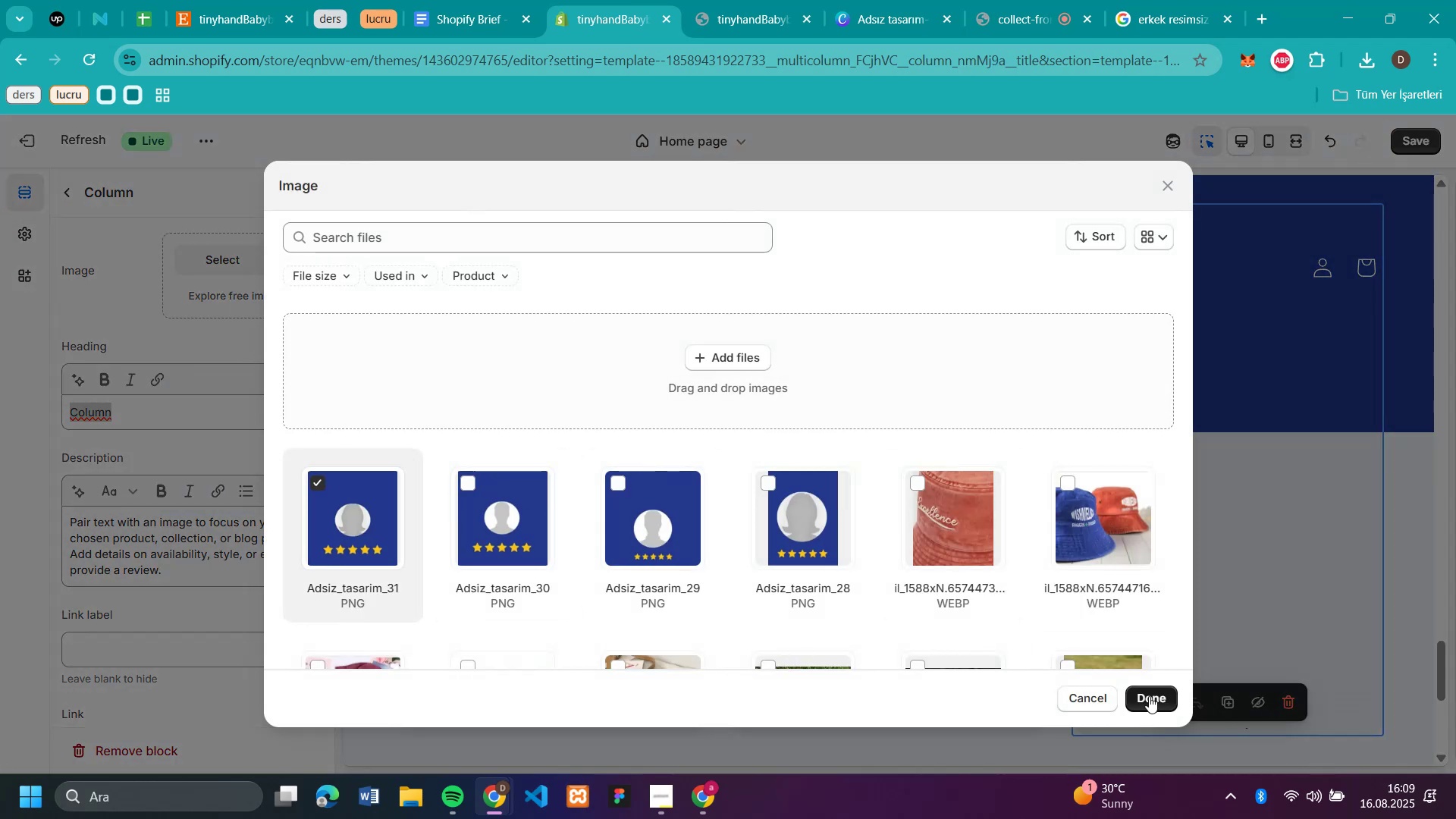 
left_click([1146, 695])
 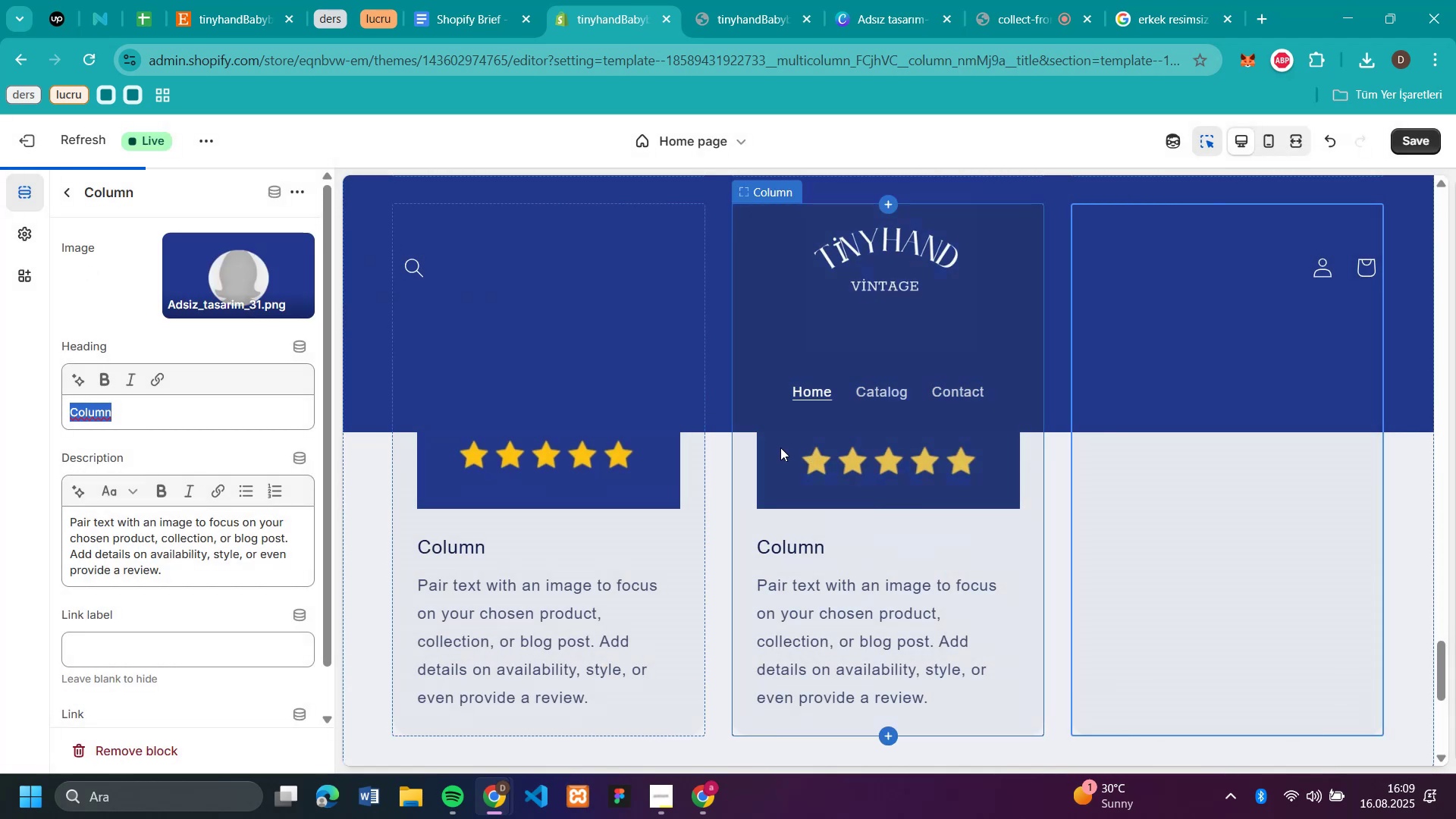 
scroll: coordinate [745, 432], scroll_direction: up, amount: 6.0
 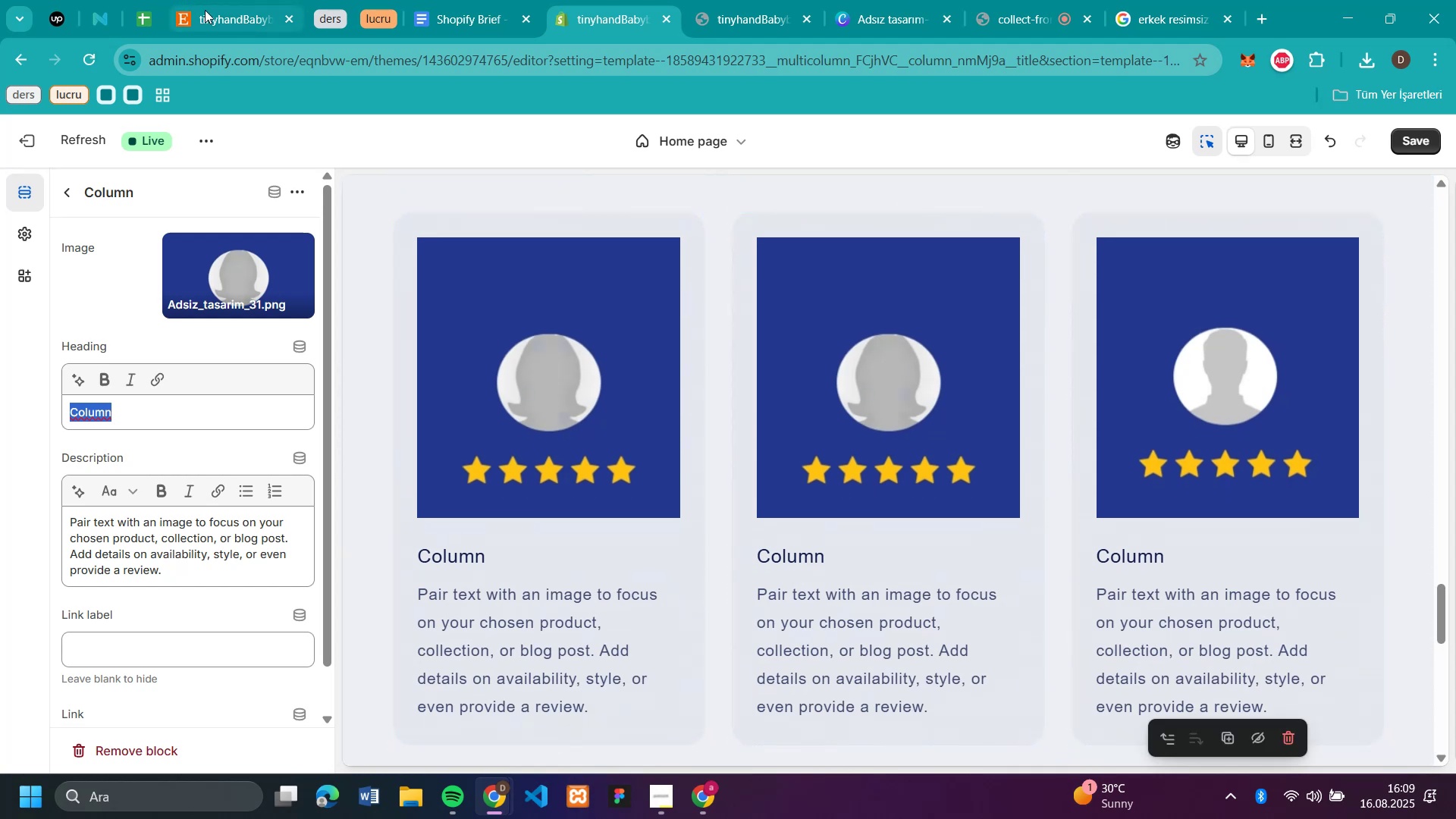 
left_click([218, 17])
 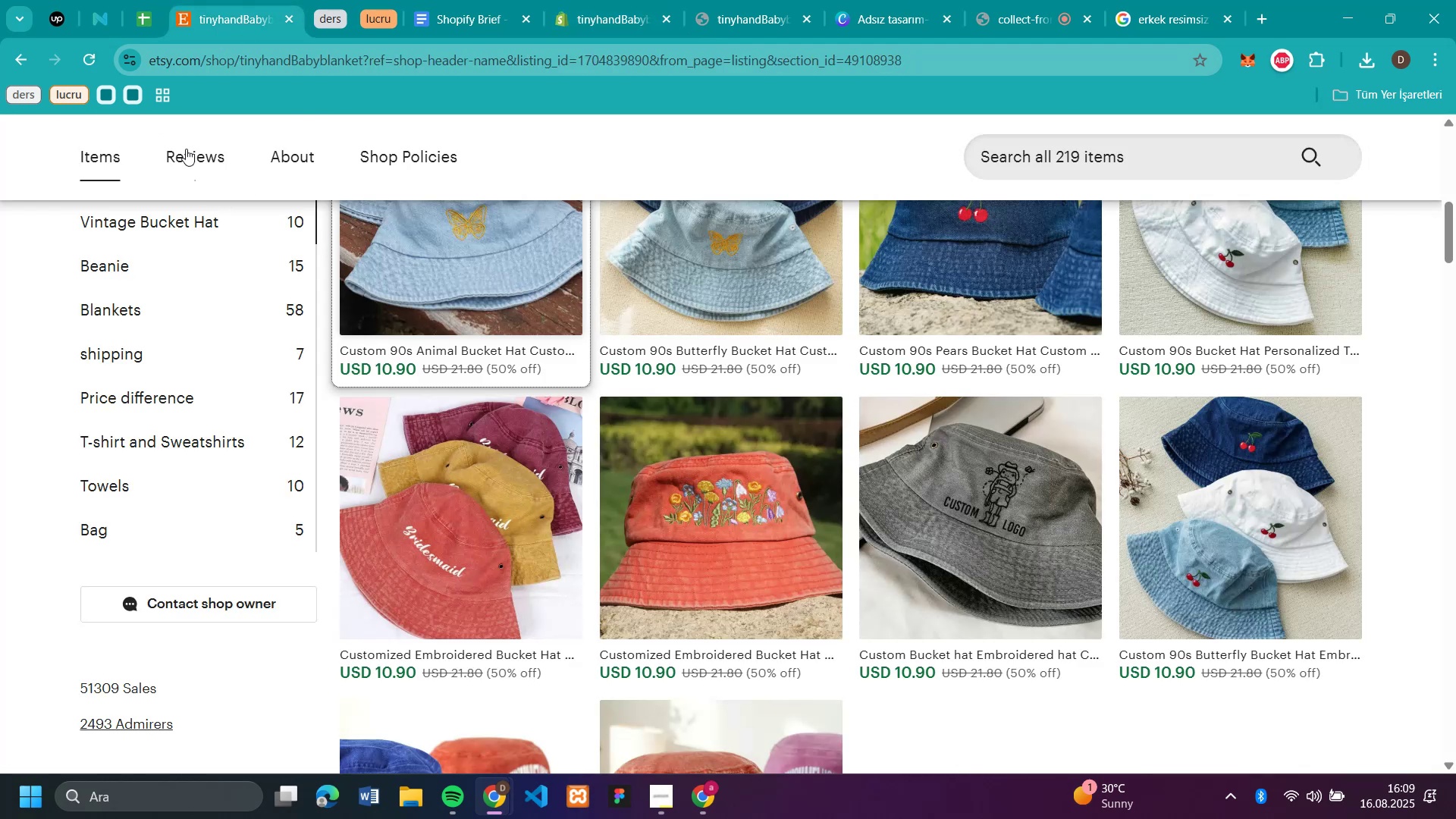 
left_click([193, 157])
 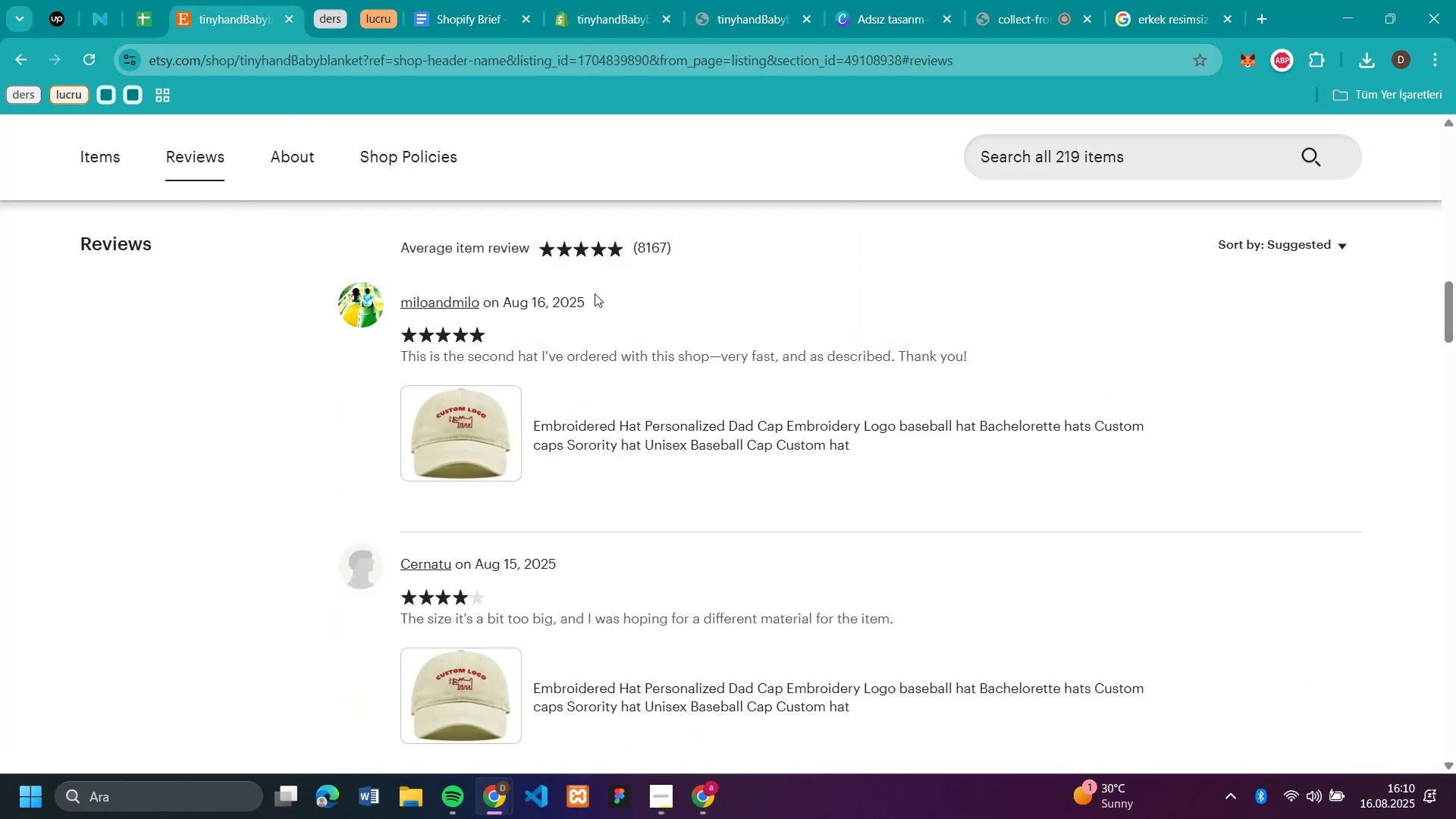 
left_click_drag(start_coordinate=[594, 296], to_coordinate=[403, 291])
 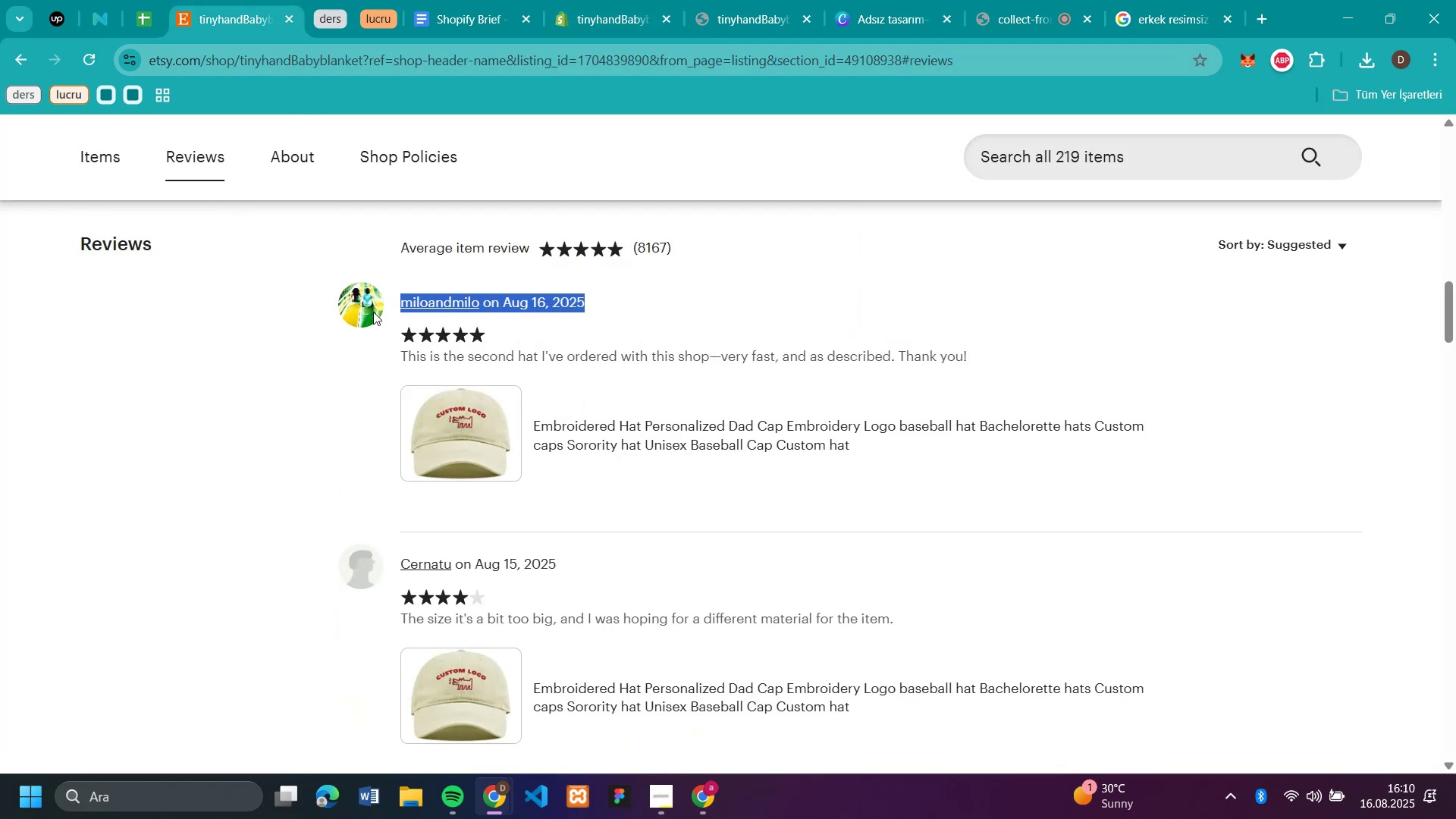 
key(Control+C)
 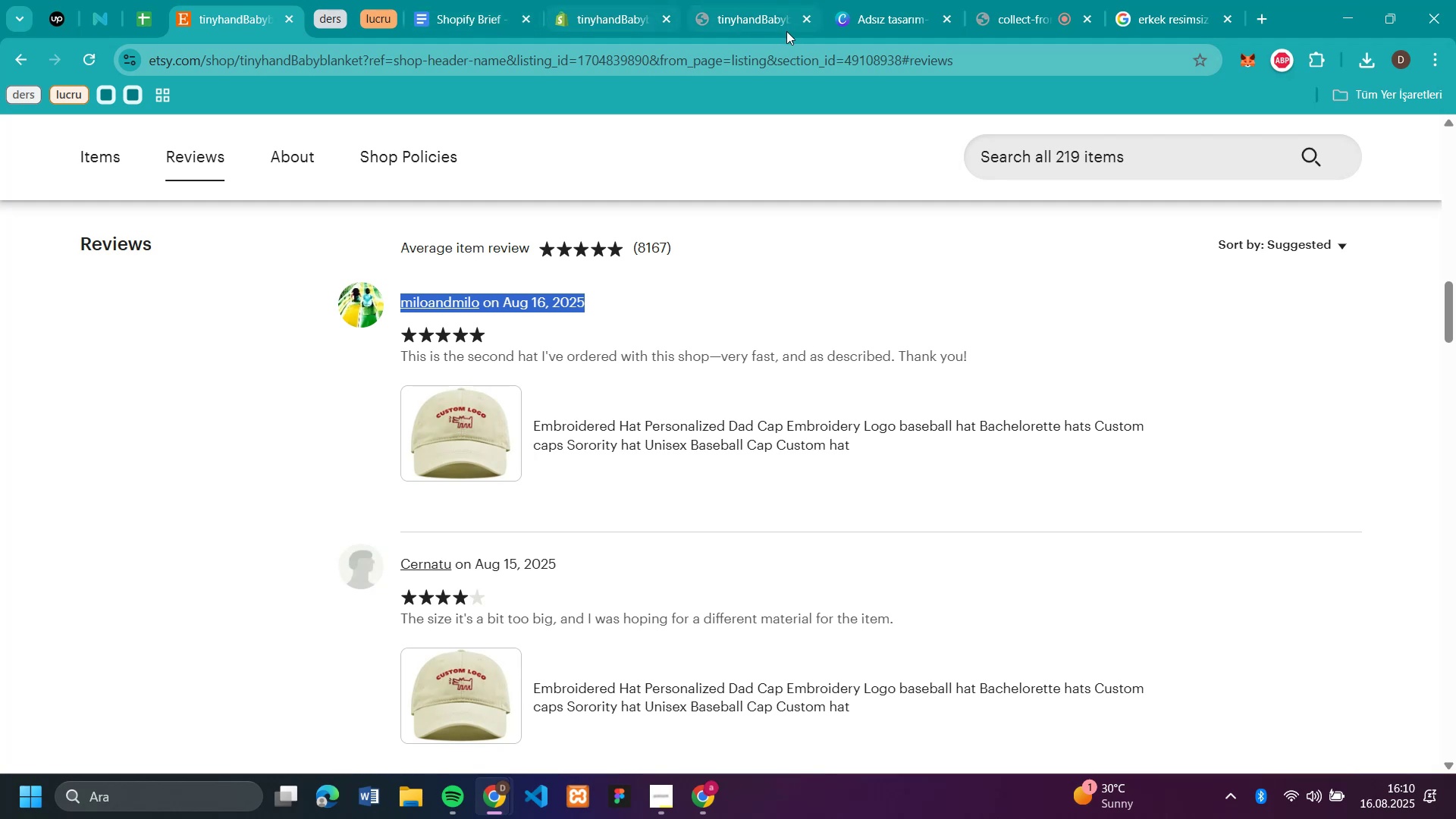 
mouse_move([752, 37])
 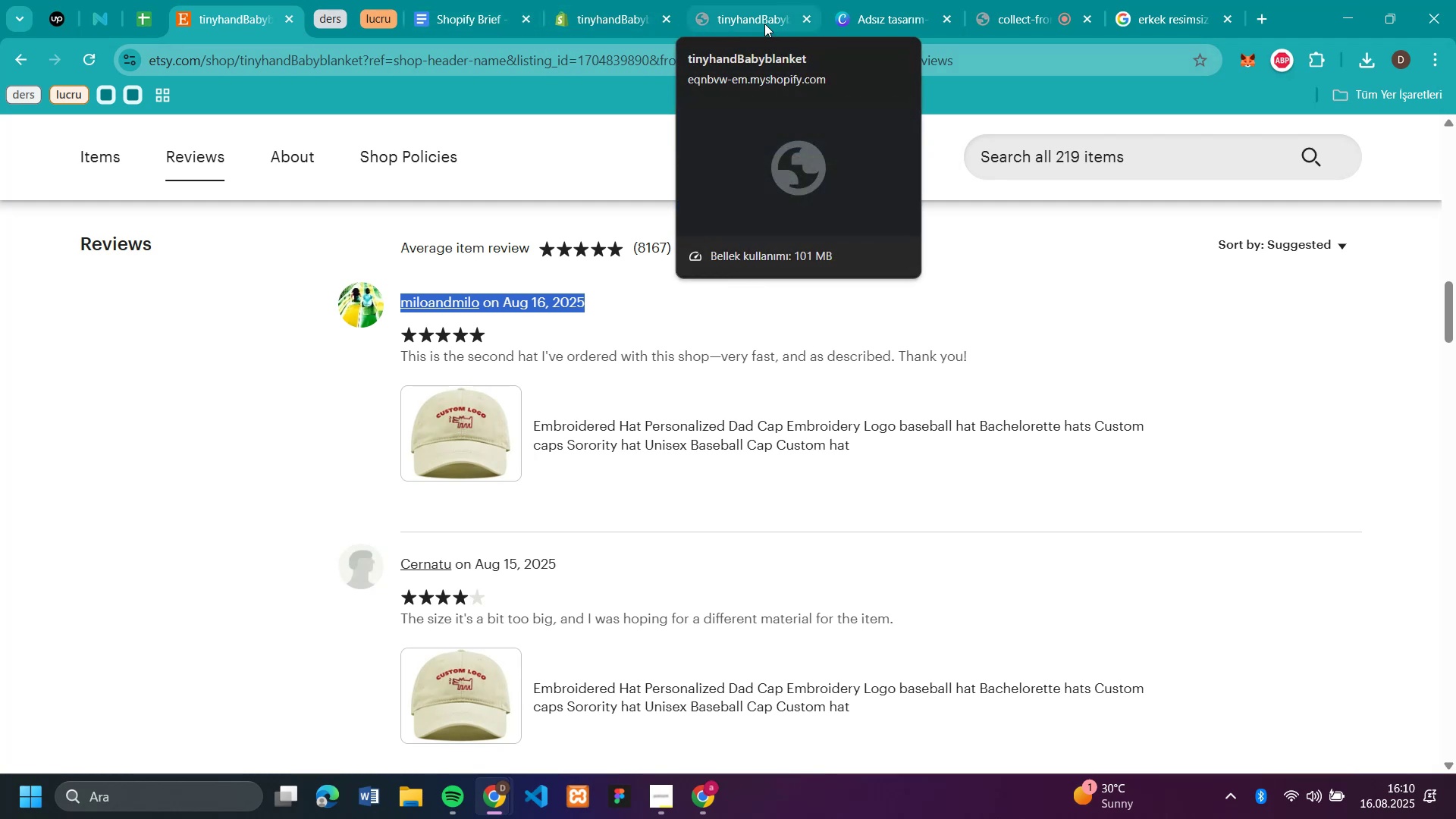 
left_click([751, 17])
 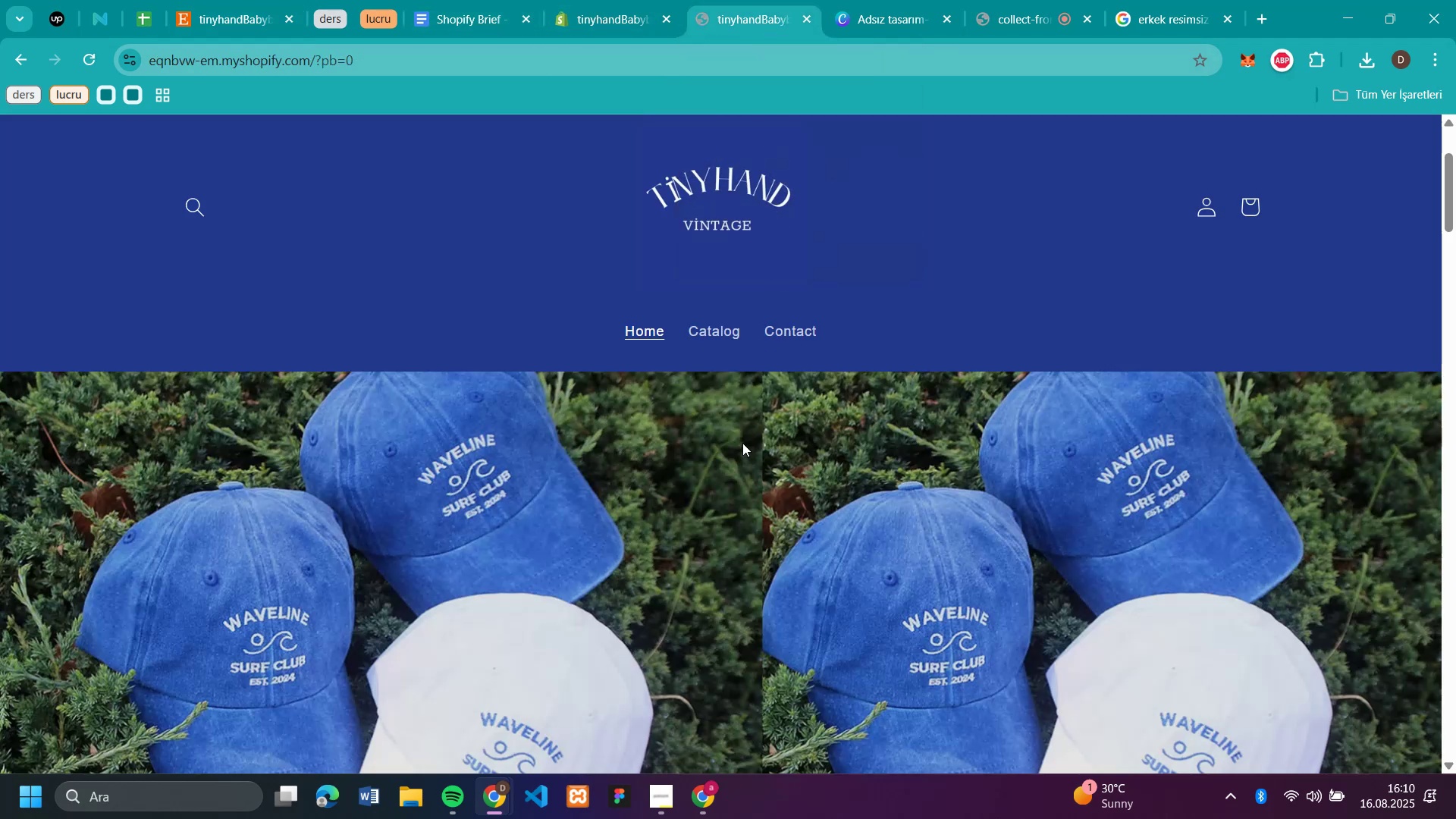 
scroll: coordinate [742, 446], scroll_direction: down, amount: 5.0
 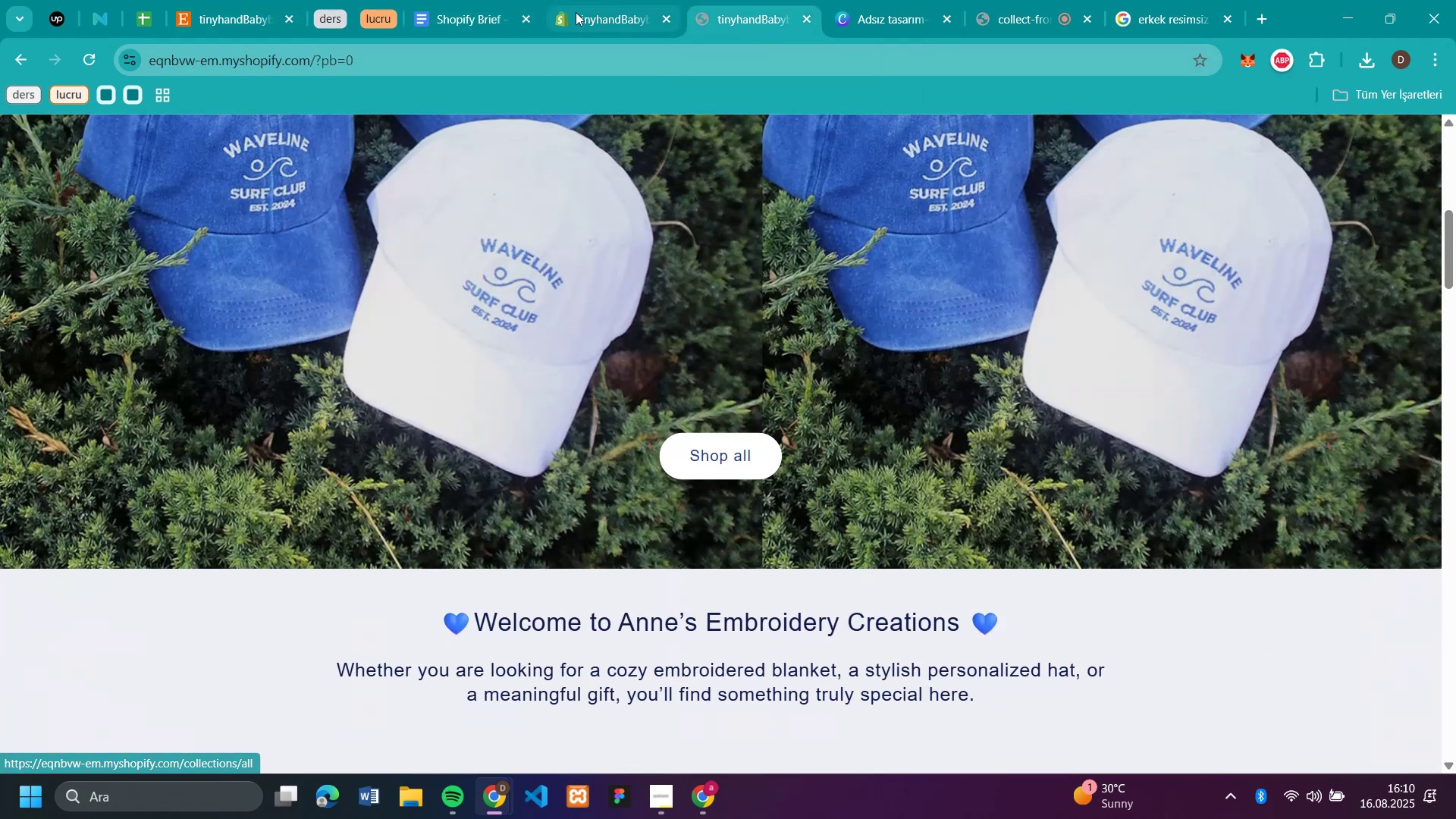 
left_click([606, 15])
 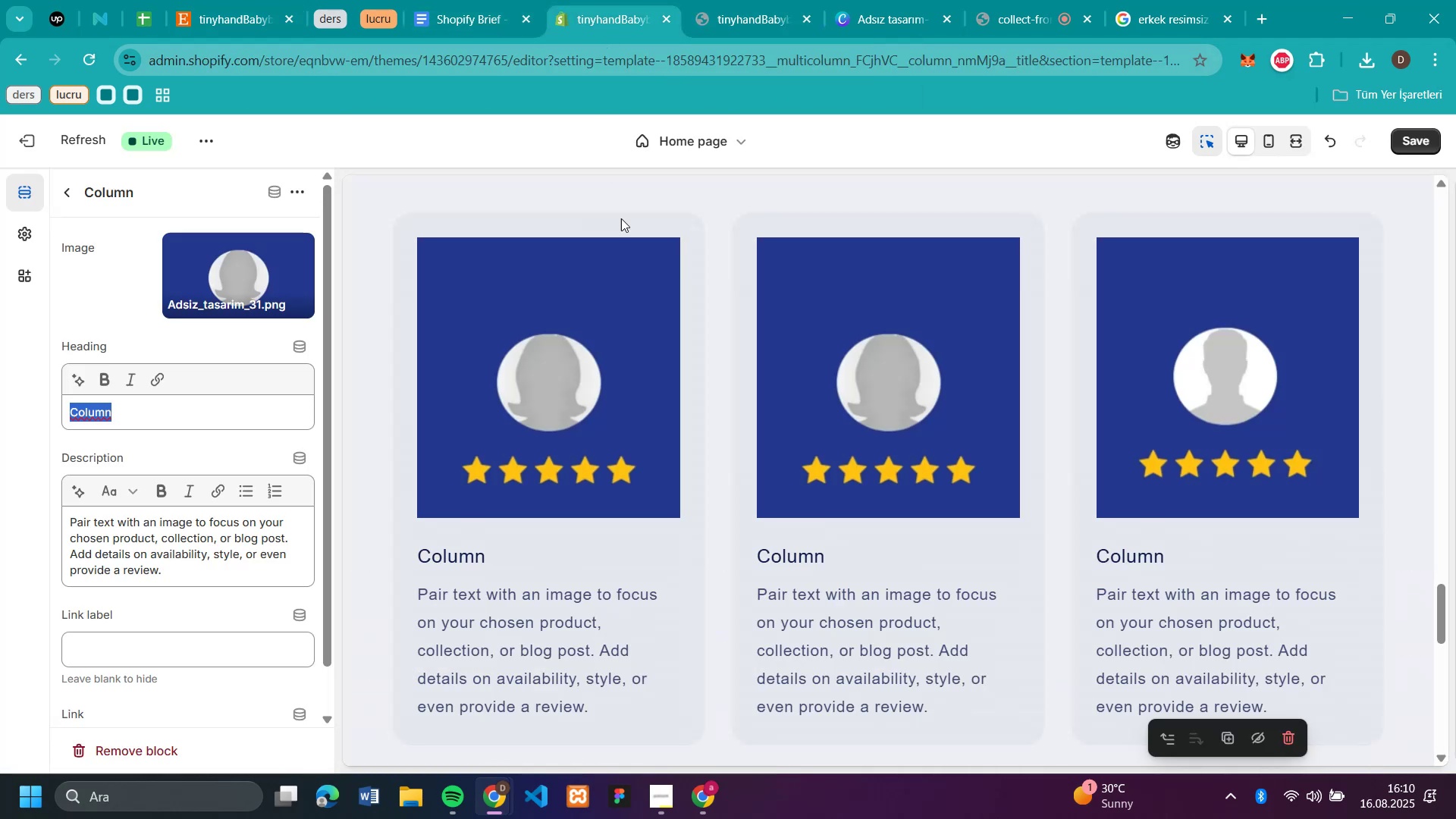 
scroll: coordinate [631, 291], scroll_direction: down, amount: 1.0
 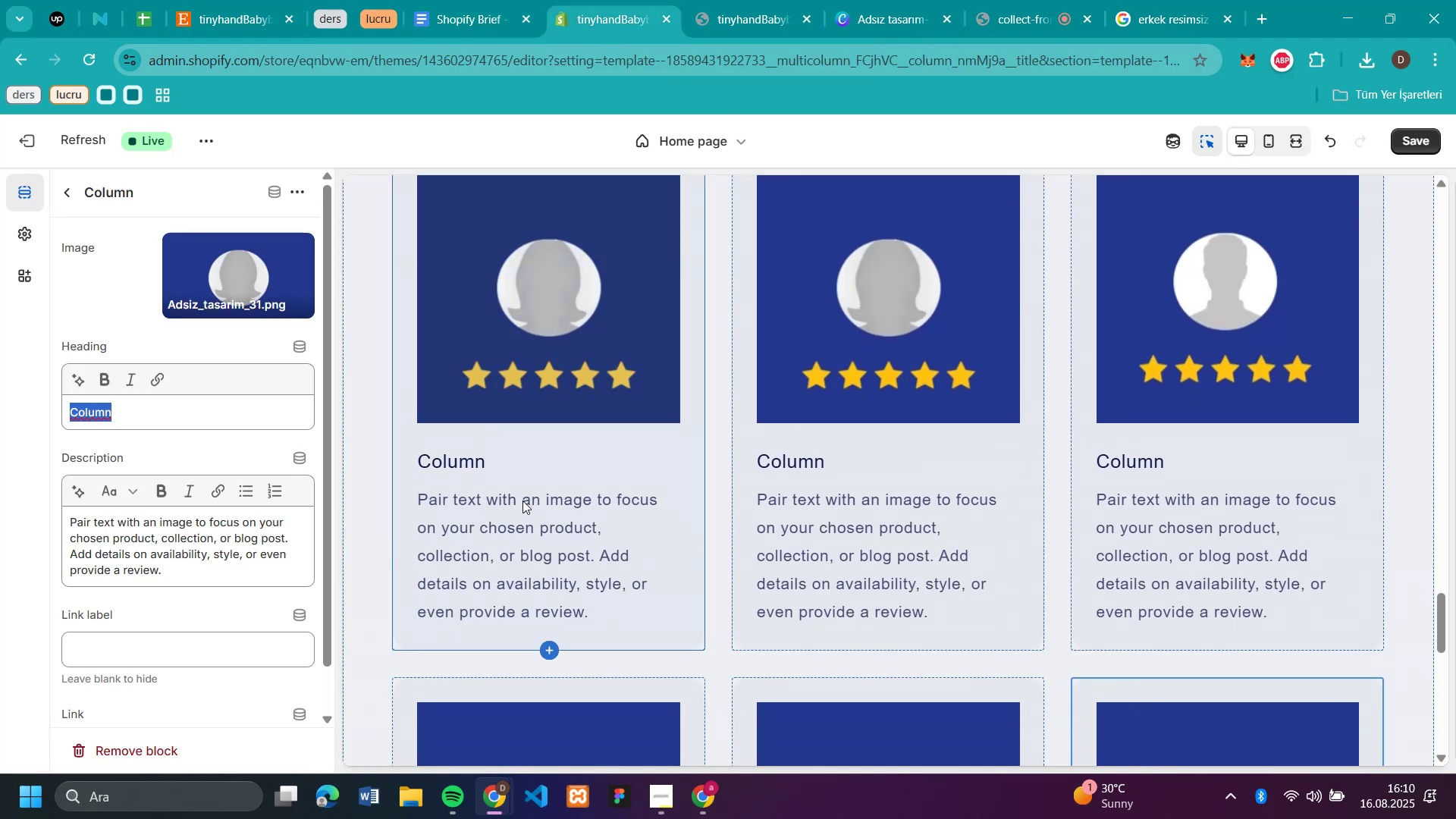 
left_click([527, 471])
 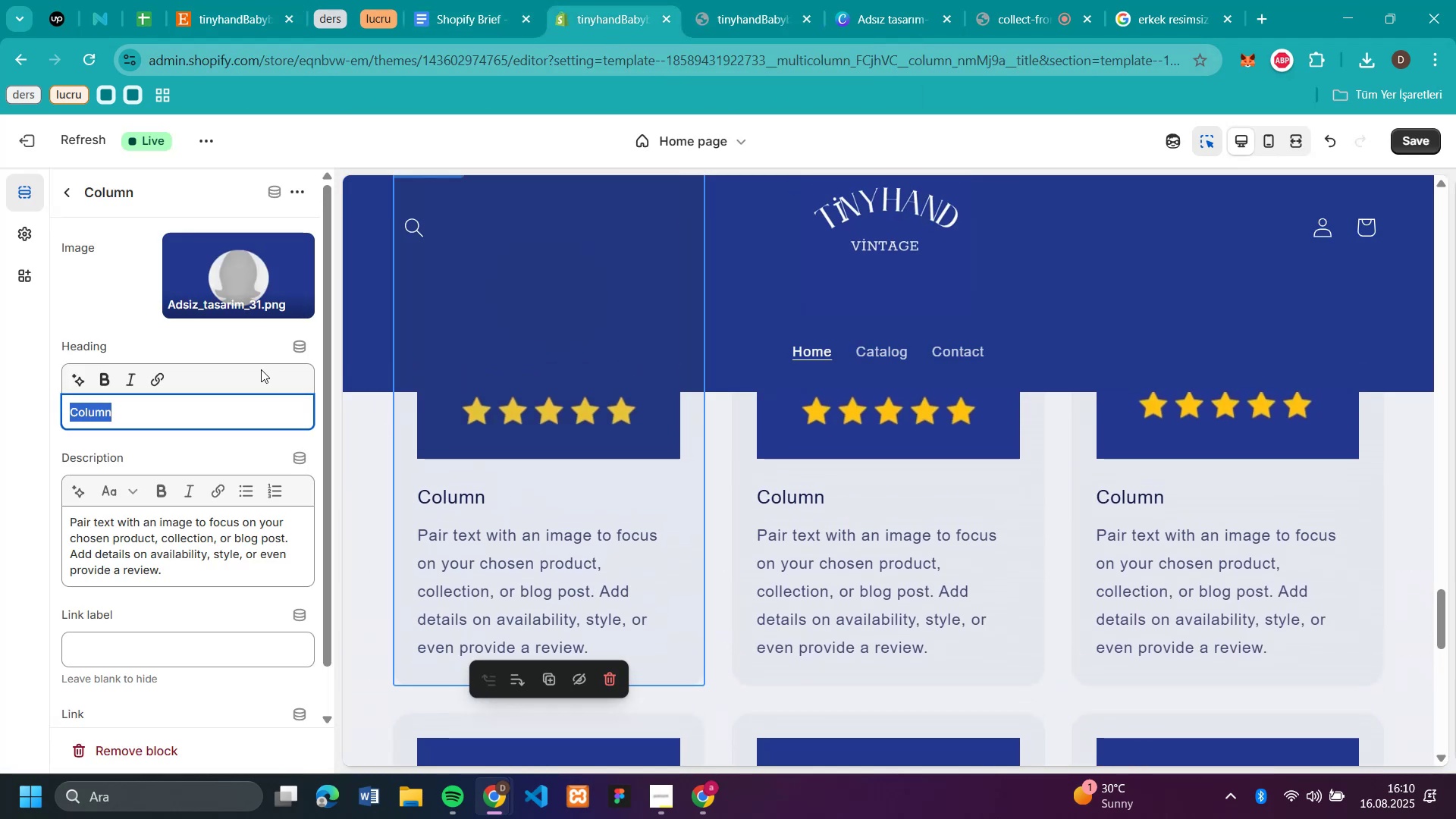 
key(Control+V)
 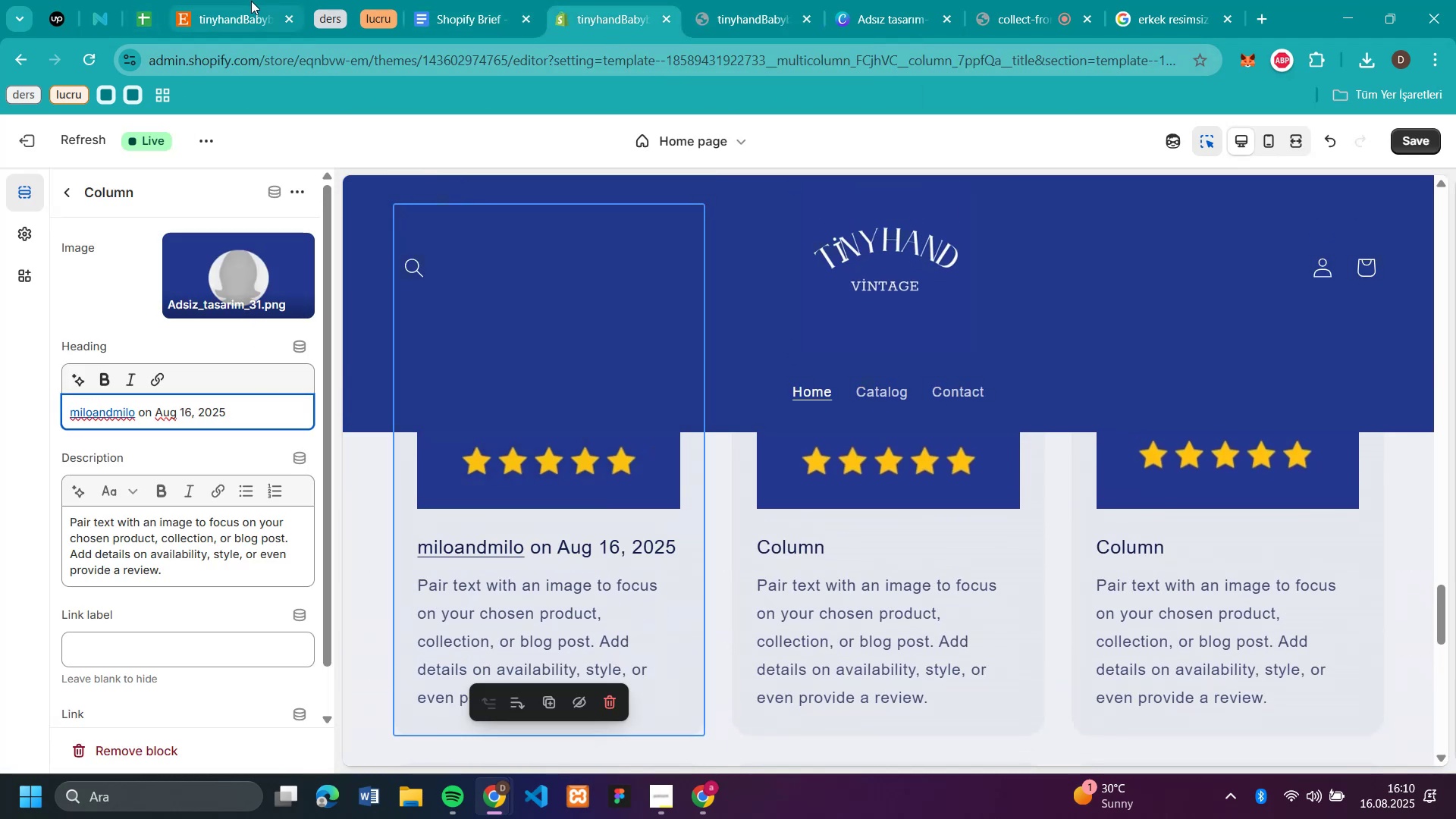 
left_click([233, 13])
 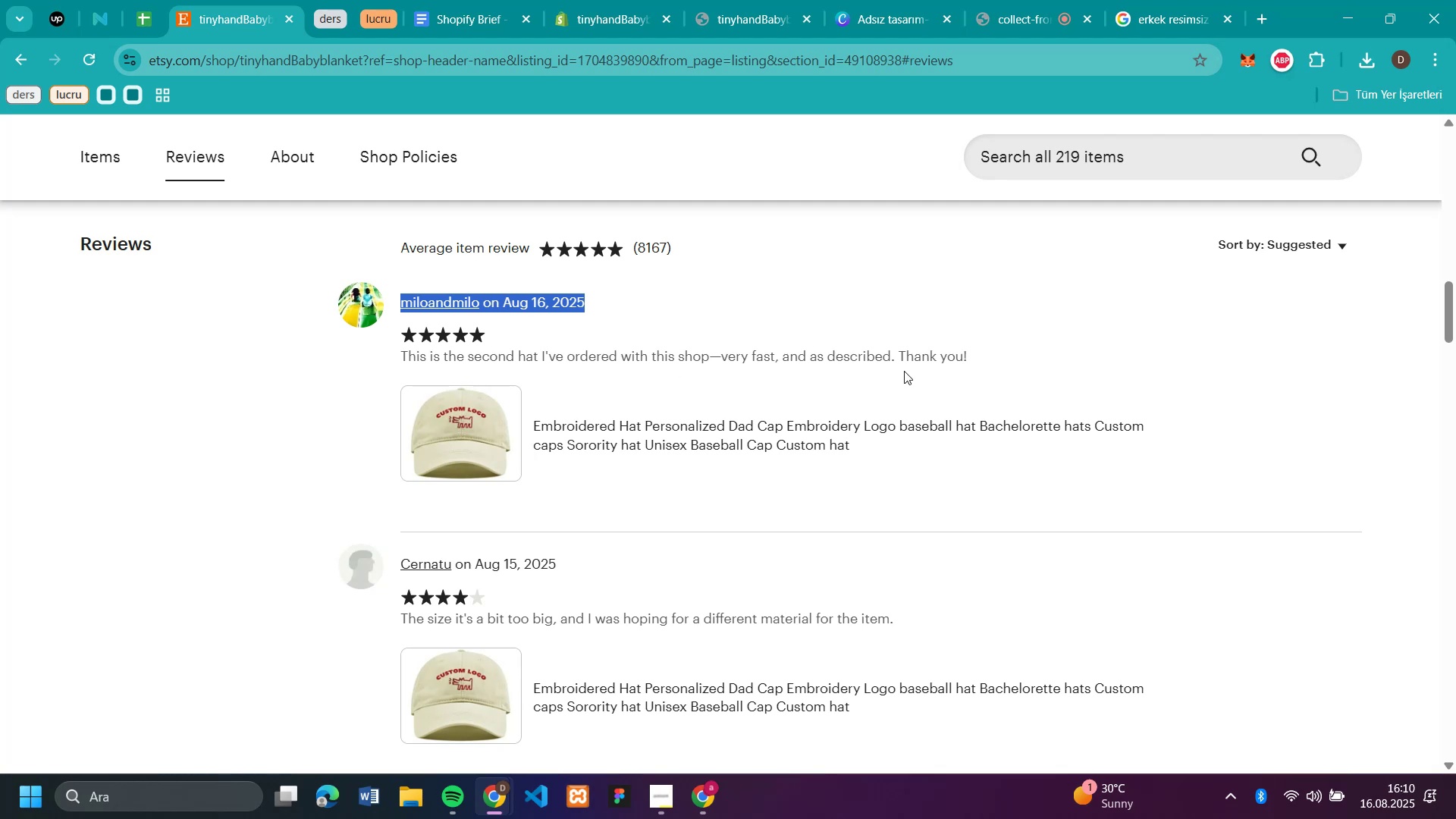 
left_click_drag(start_coordinate=[1015, 362], to_coordinate=[402, 366])
 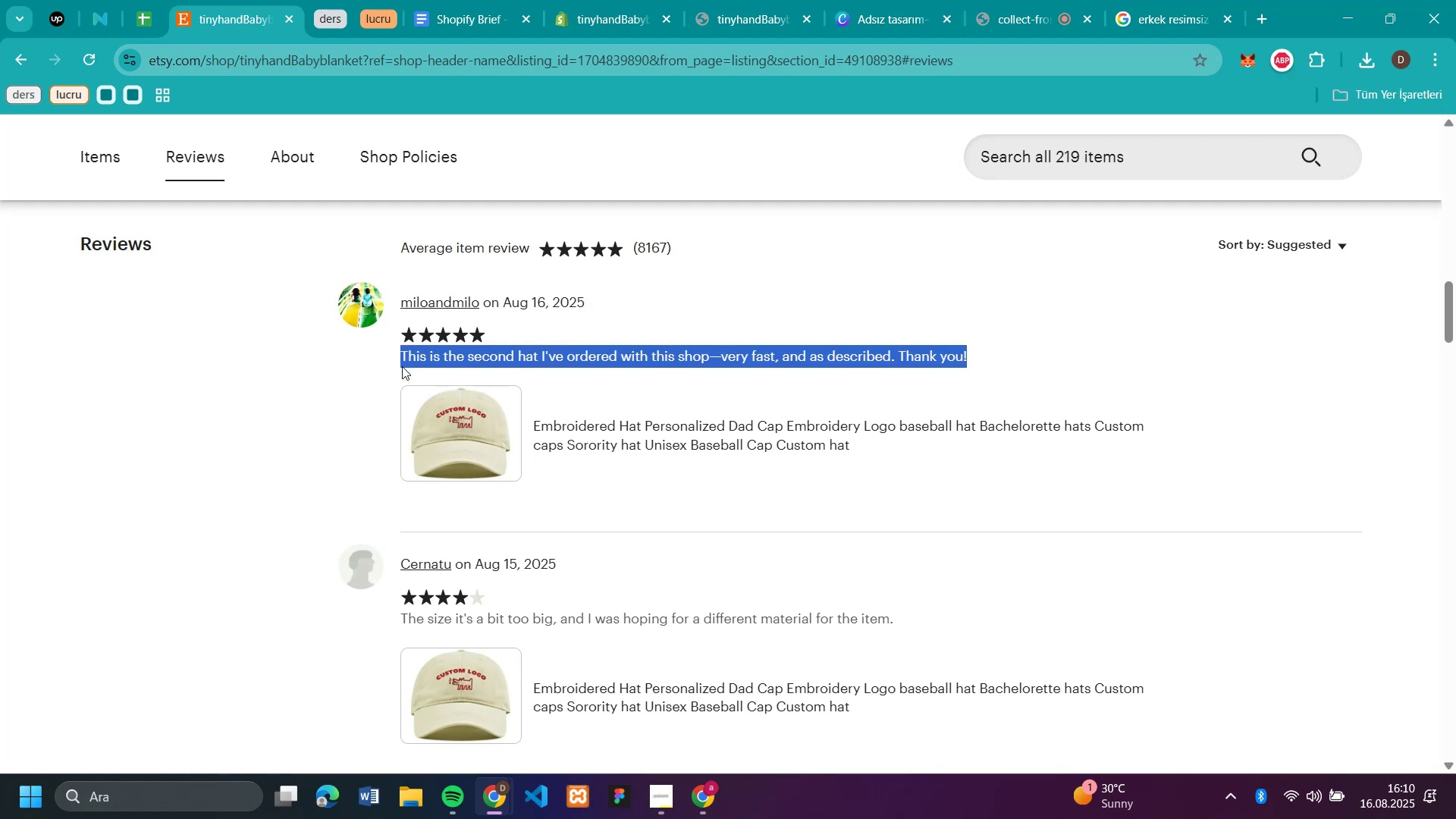 
key(Control+C)
 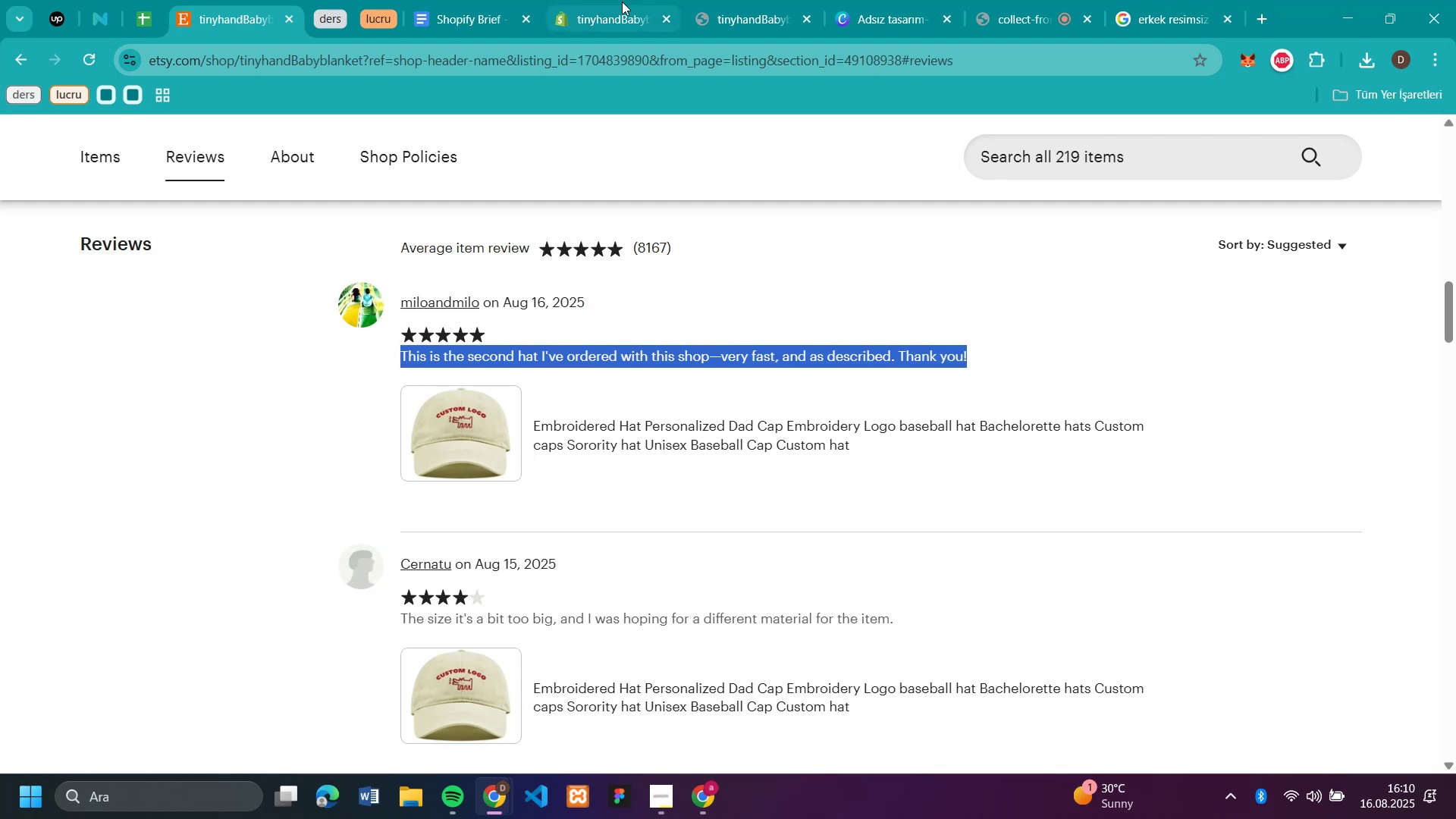 
left_click([610, 21])
 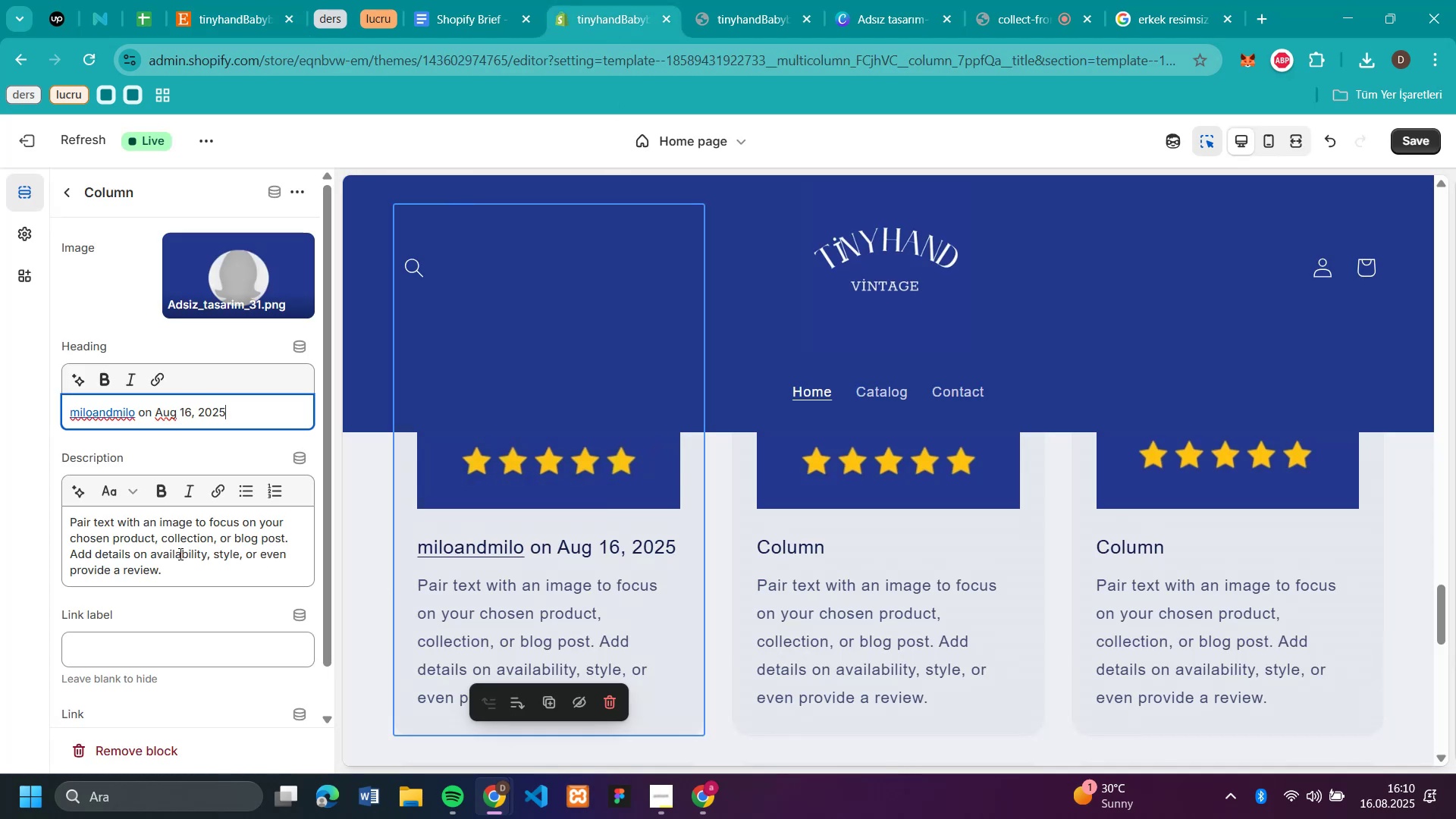 
double_click([178, 553])
 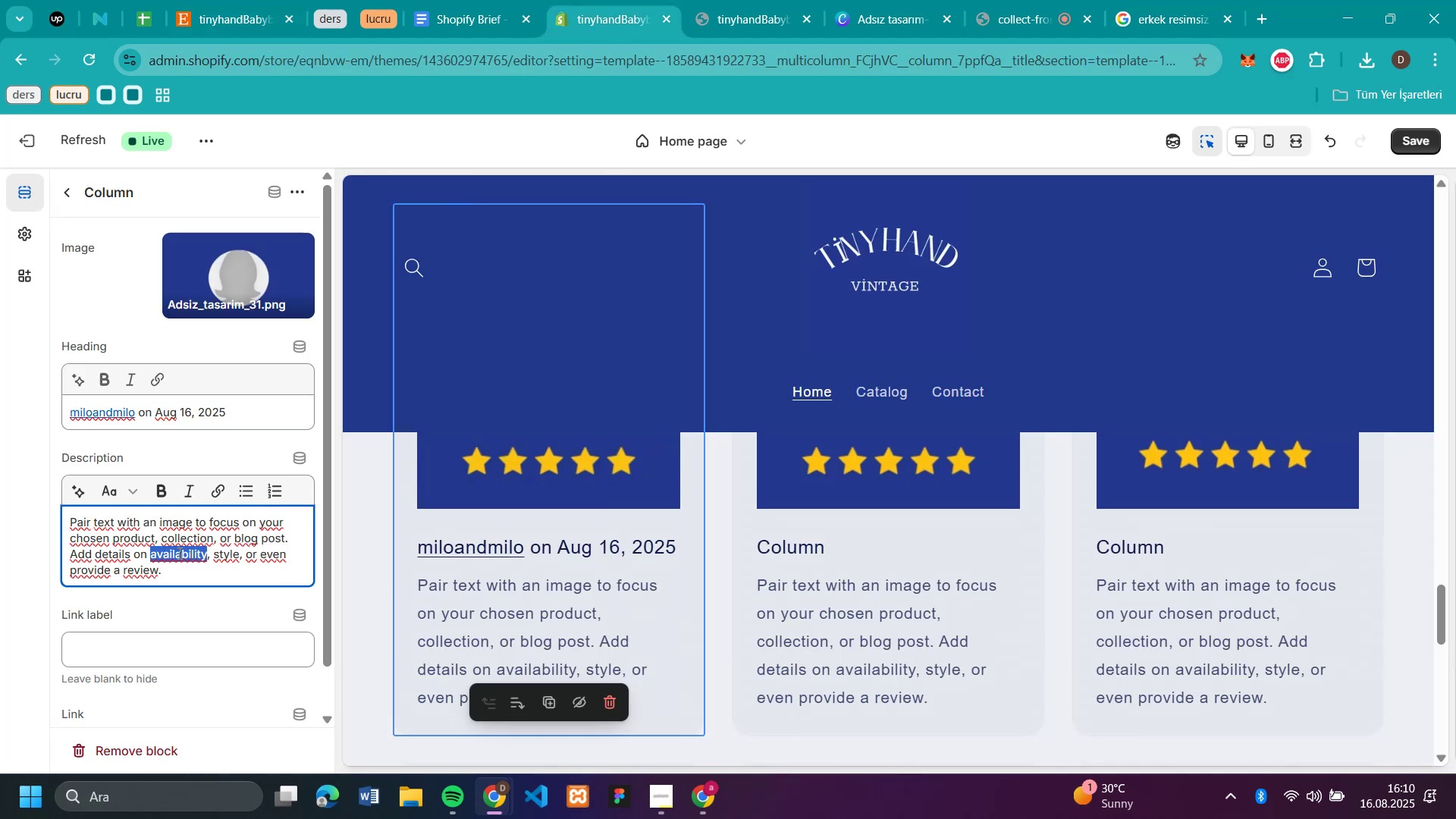 
triple_click([178, 553])
 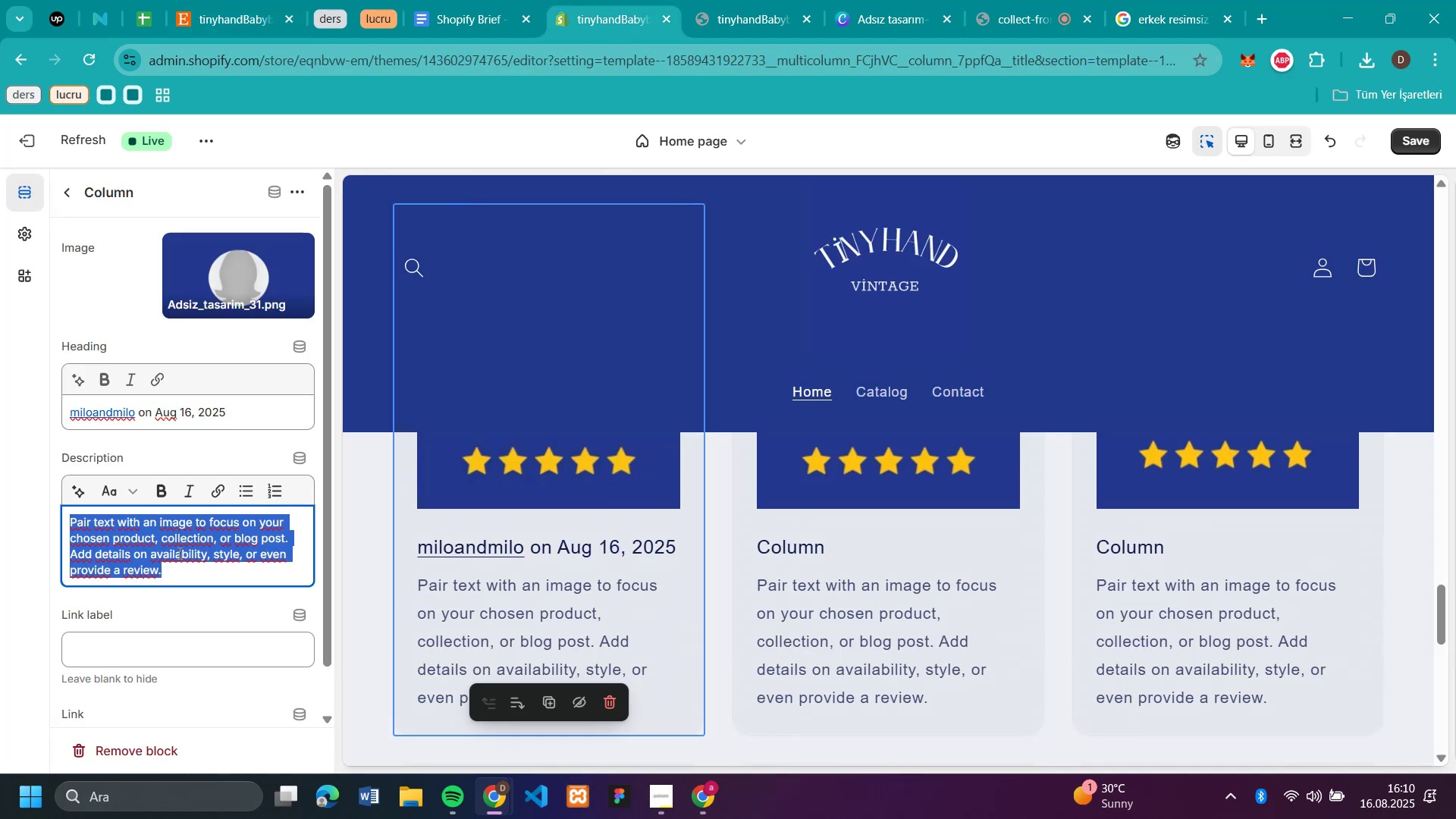 
key(Control+V)
 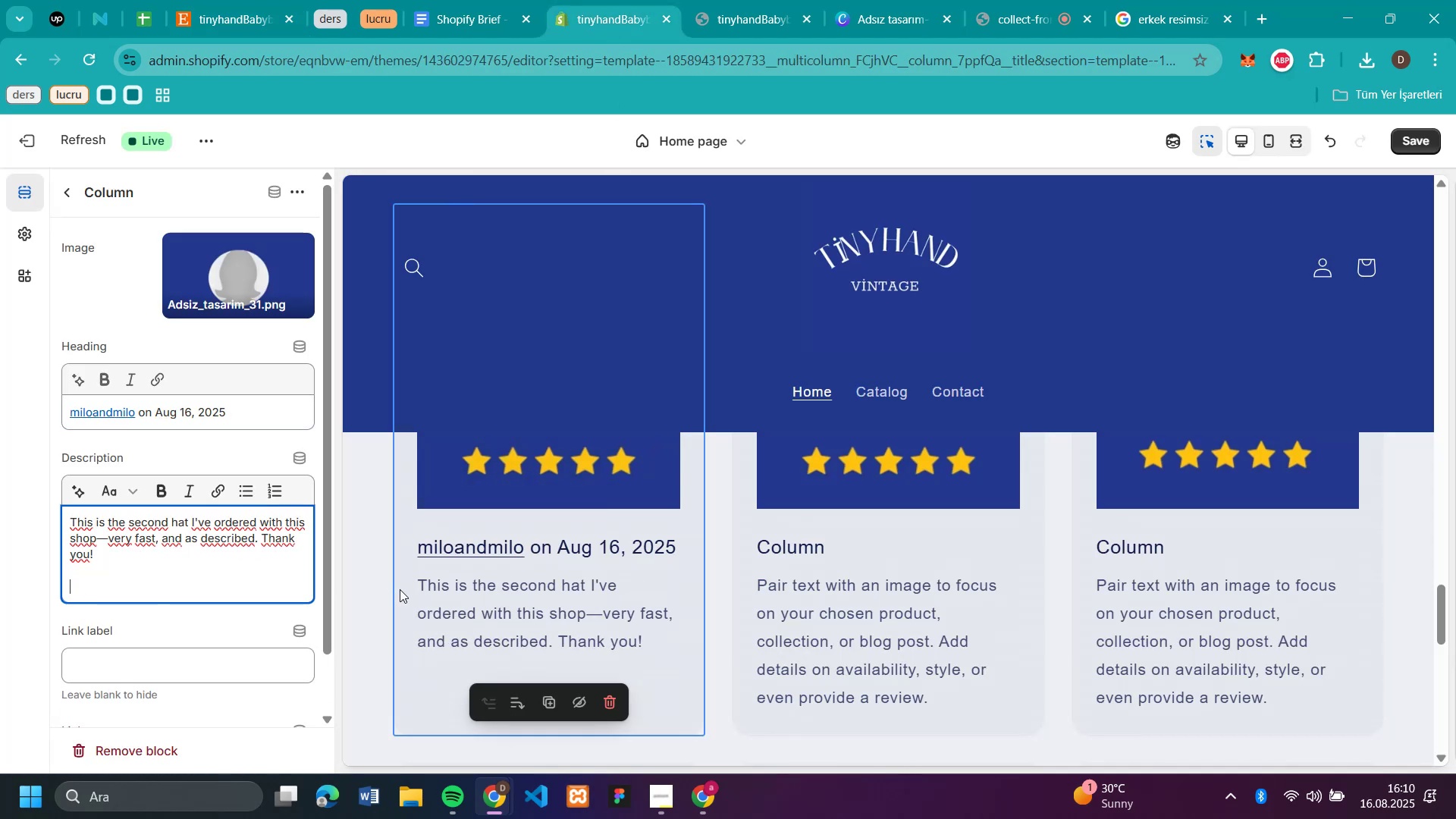 
scroll: coordinate [687, 596], scroll_direction: down, amount: 2.0
 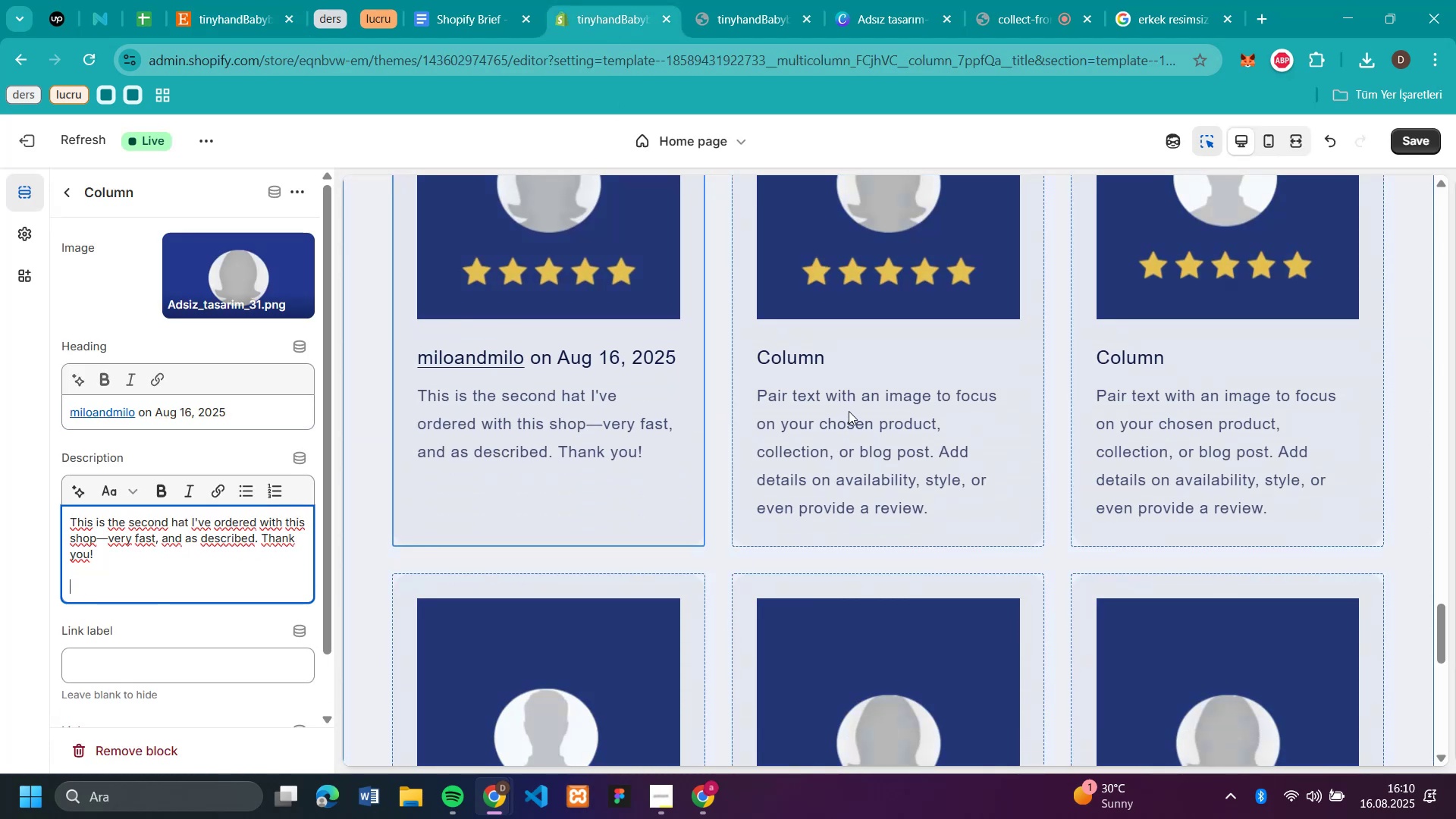 
left_click([849, 411])
 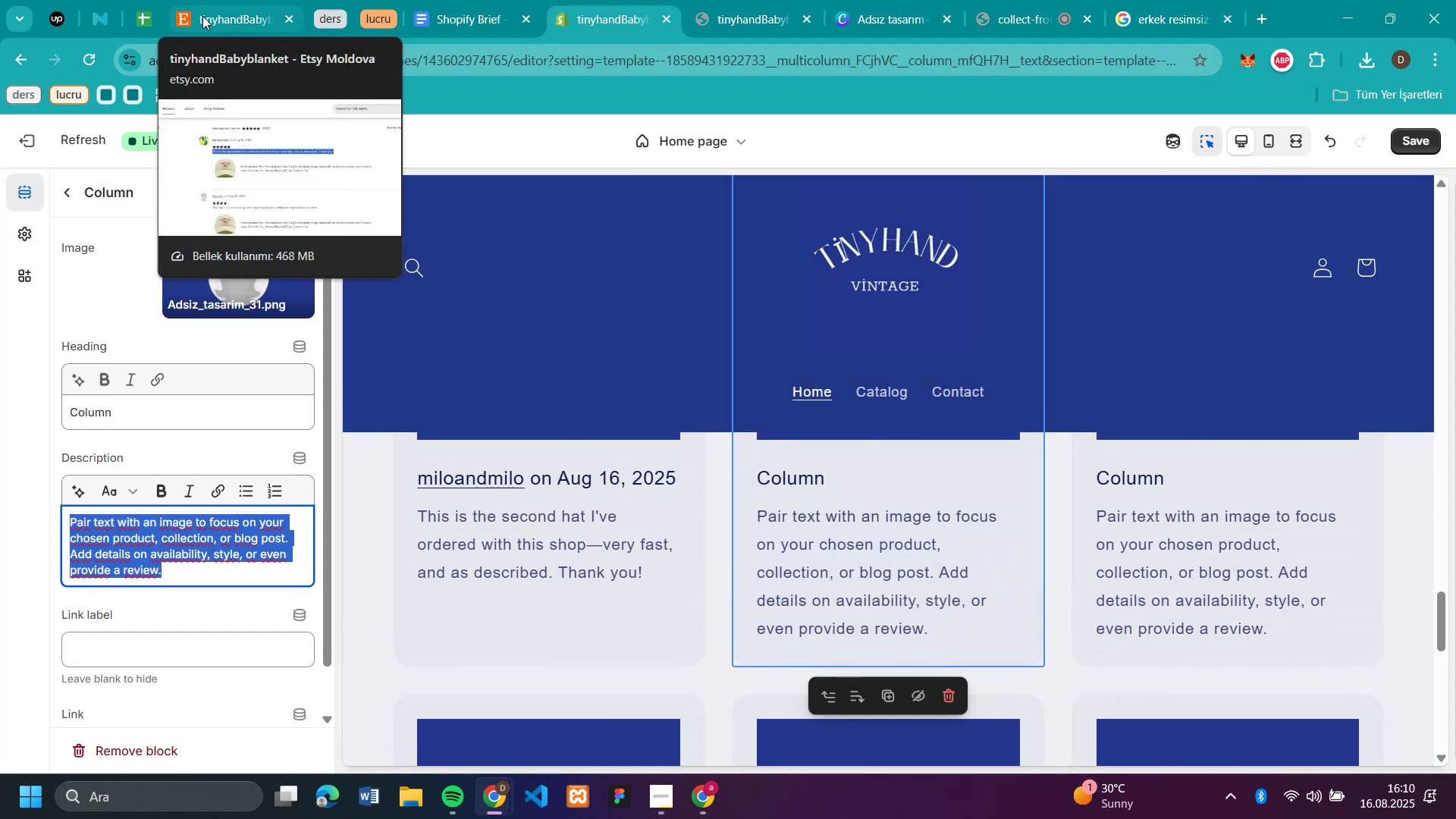 
left_click([202, 16])
 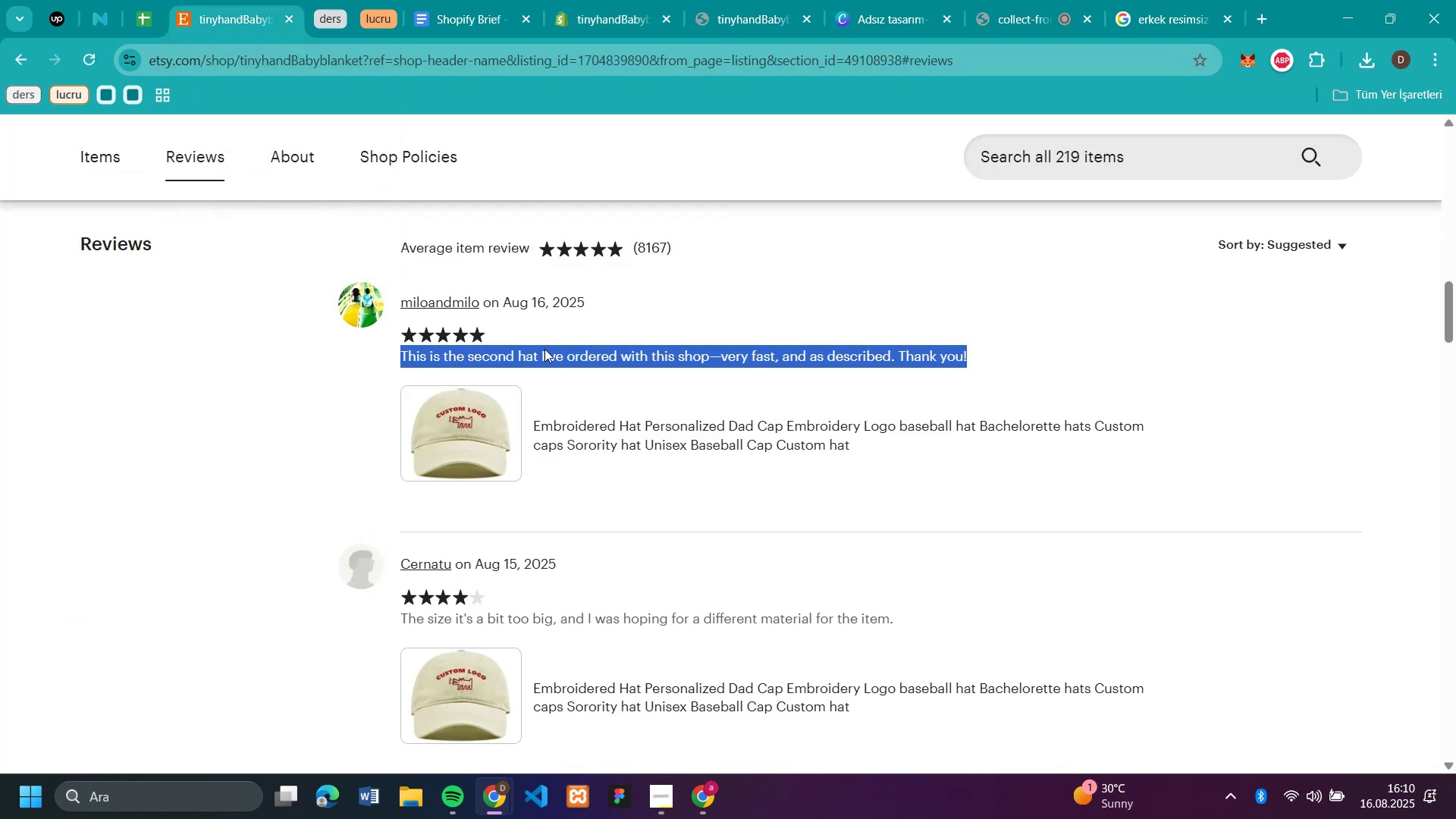 
scroll: coordinate [649, 362], scroll_direction: down, amount: 7.0
 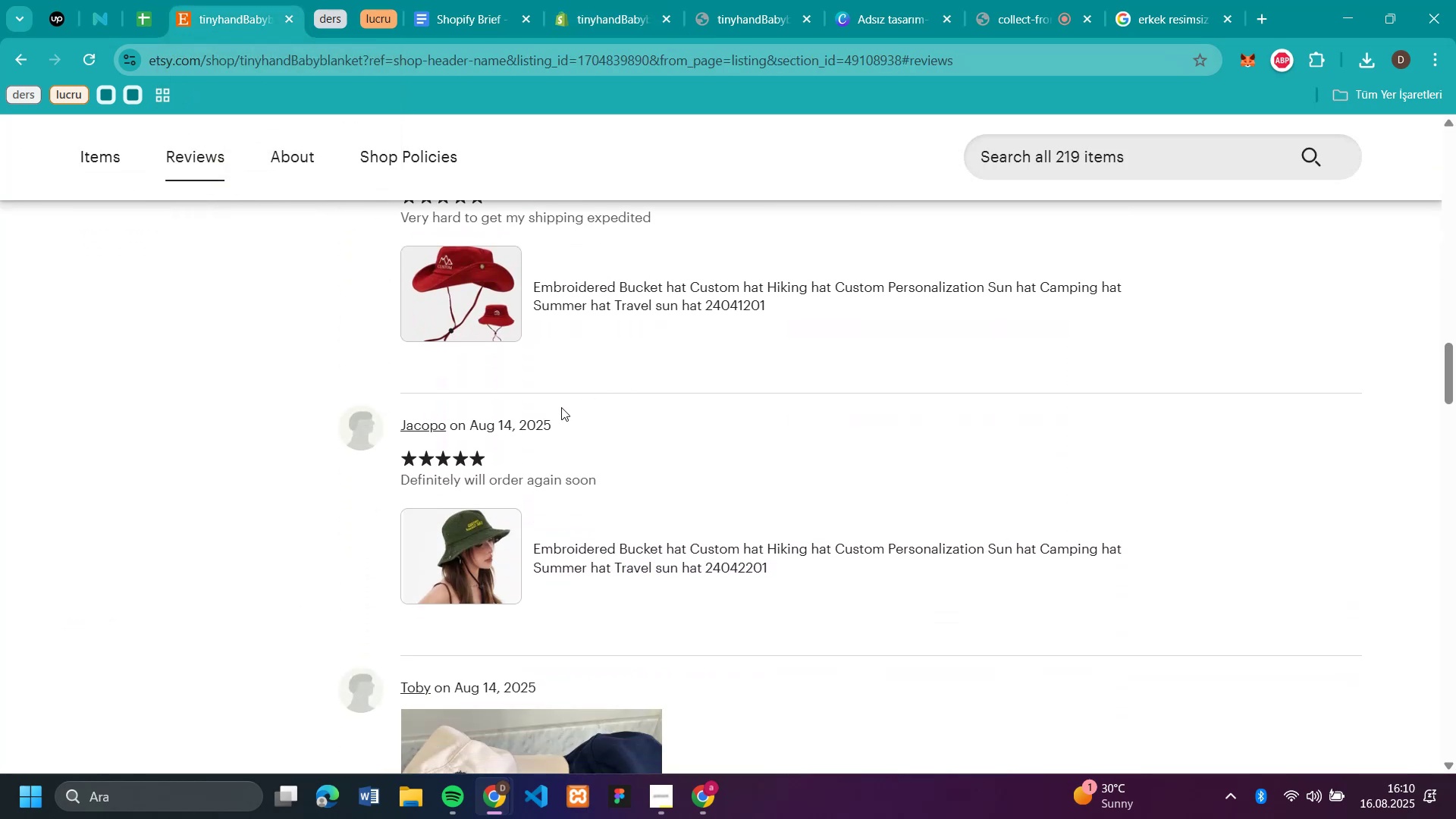 
left_click_drag(start_coordinate=[576, 415], to_coordinate=[398, 441])
 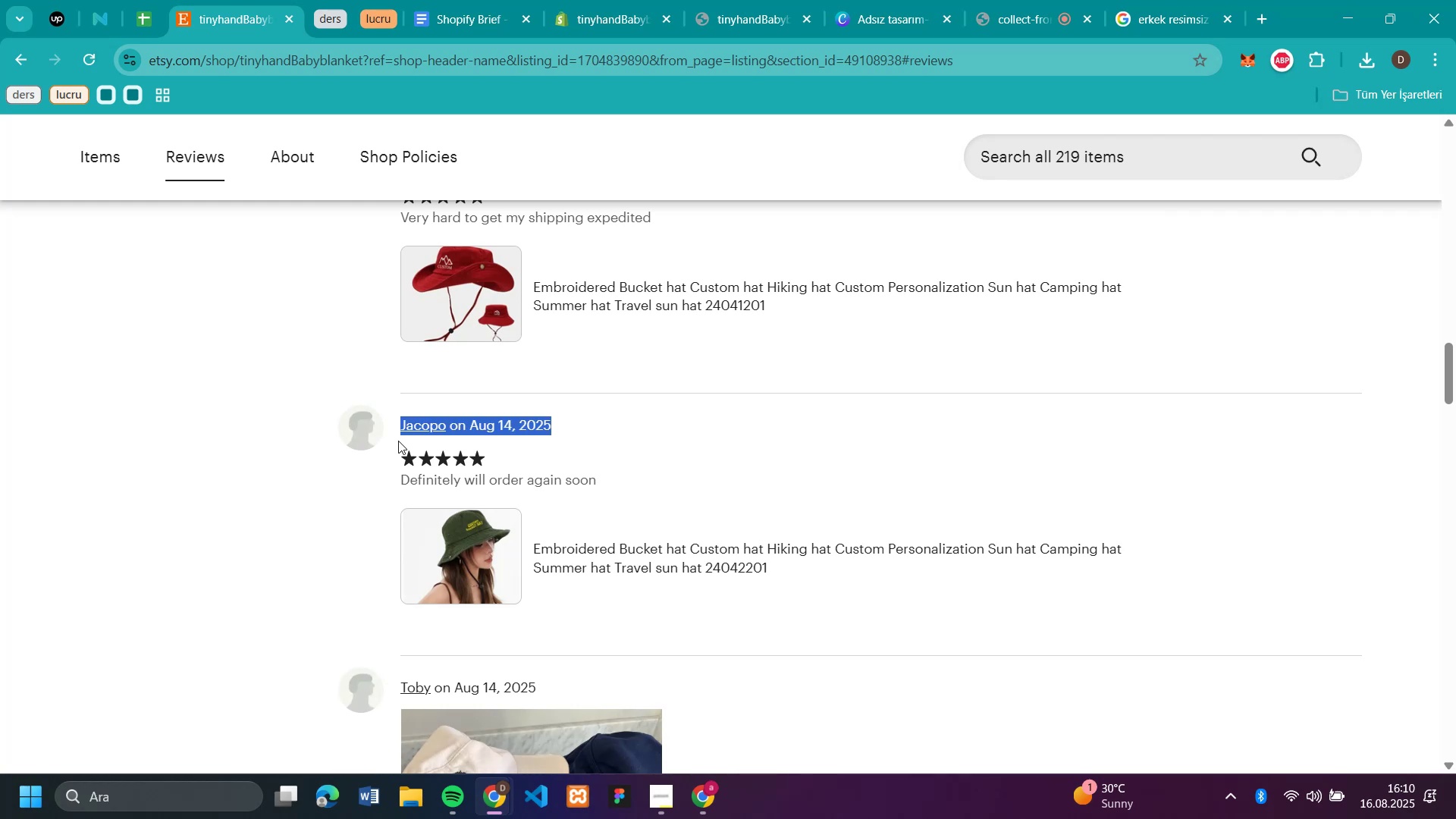 
key(Control+C)
 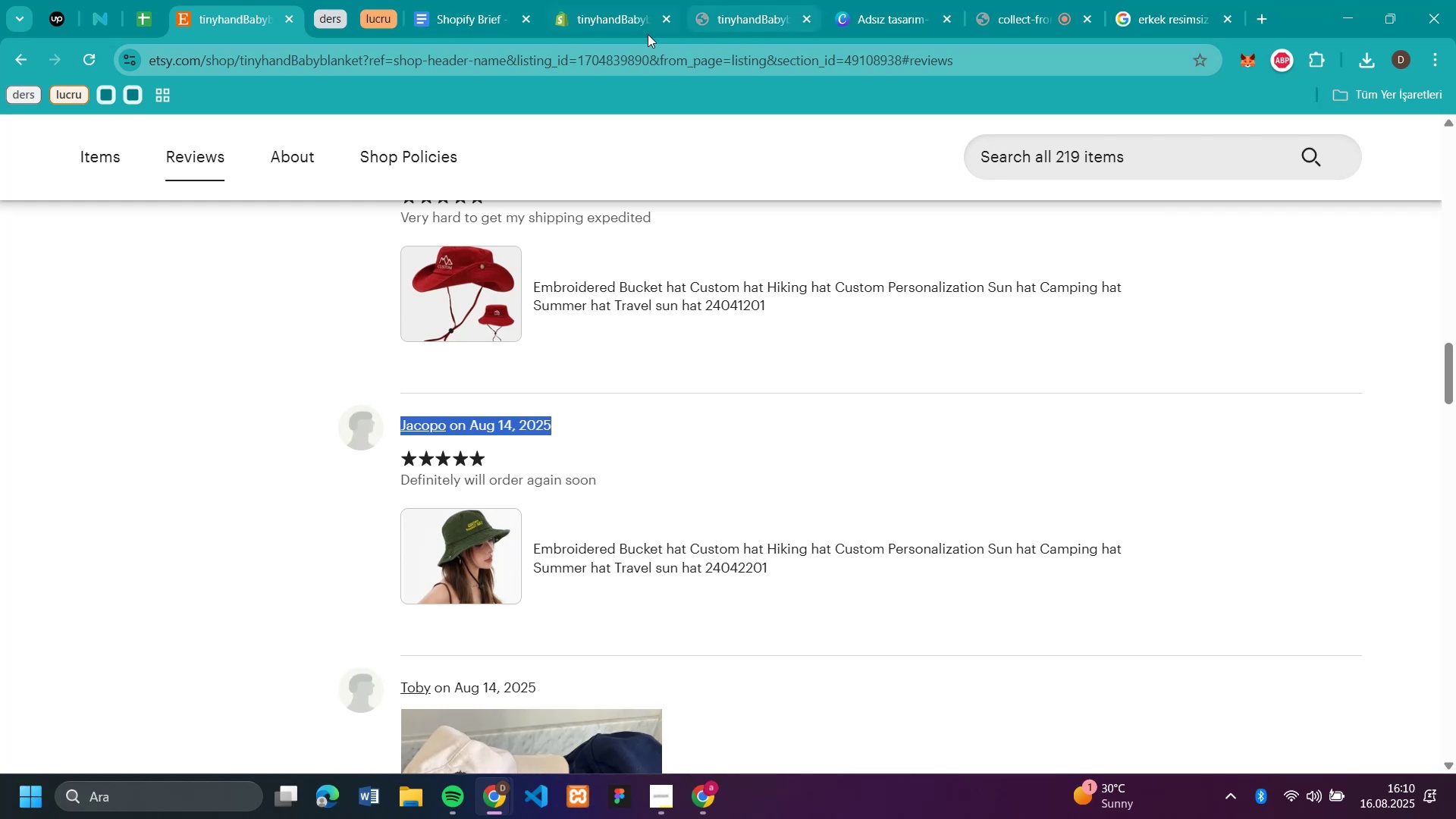 
left_click([602, 23])
 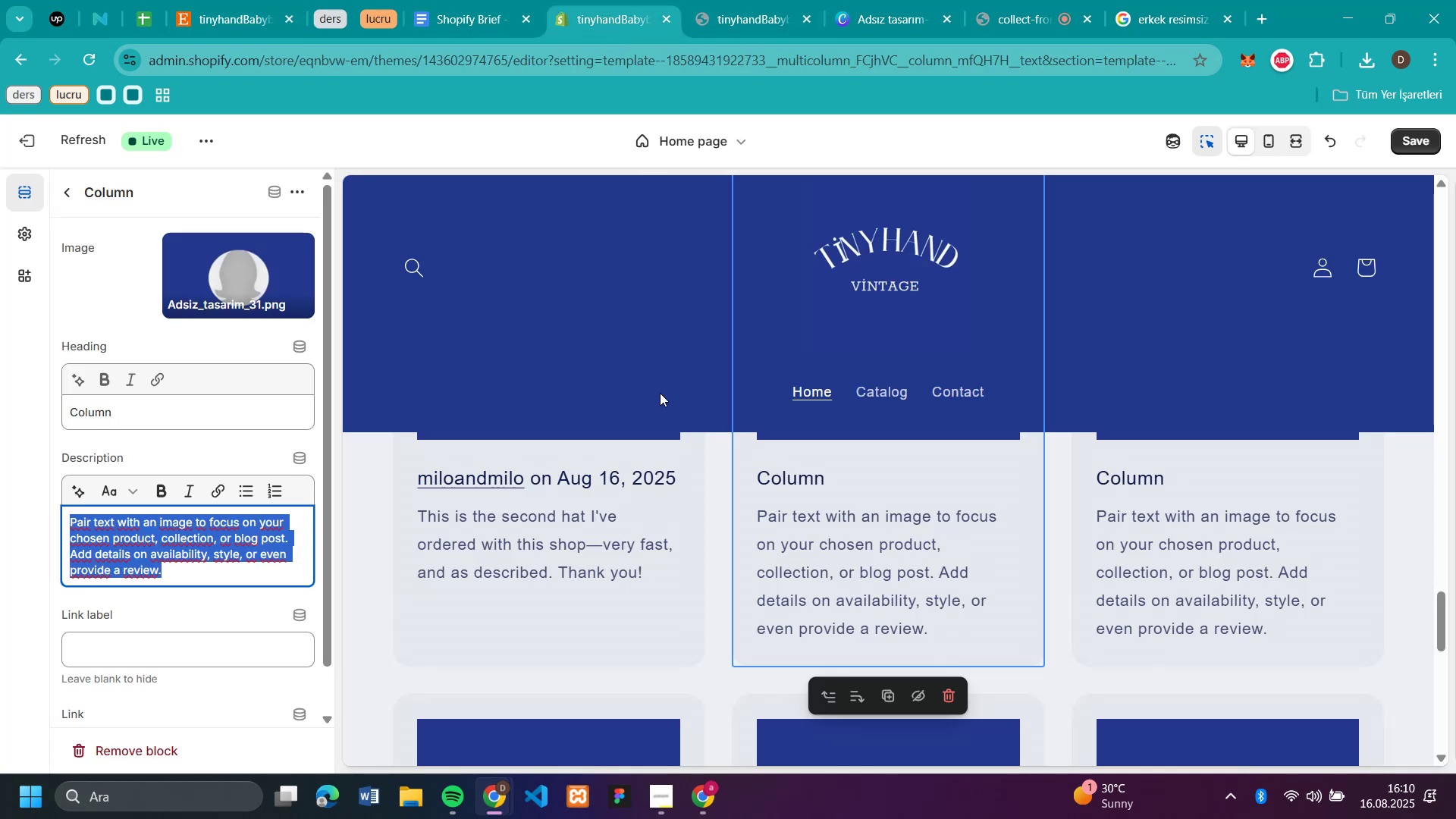 
scroll: coordinate [565, 651], scroll_direction: down, amount: 5.0
 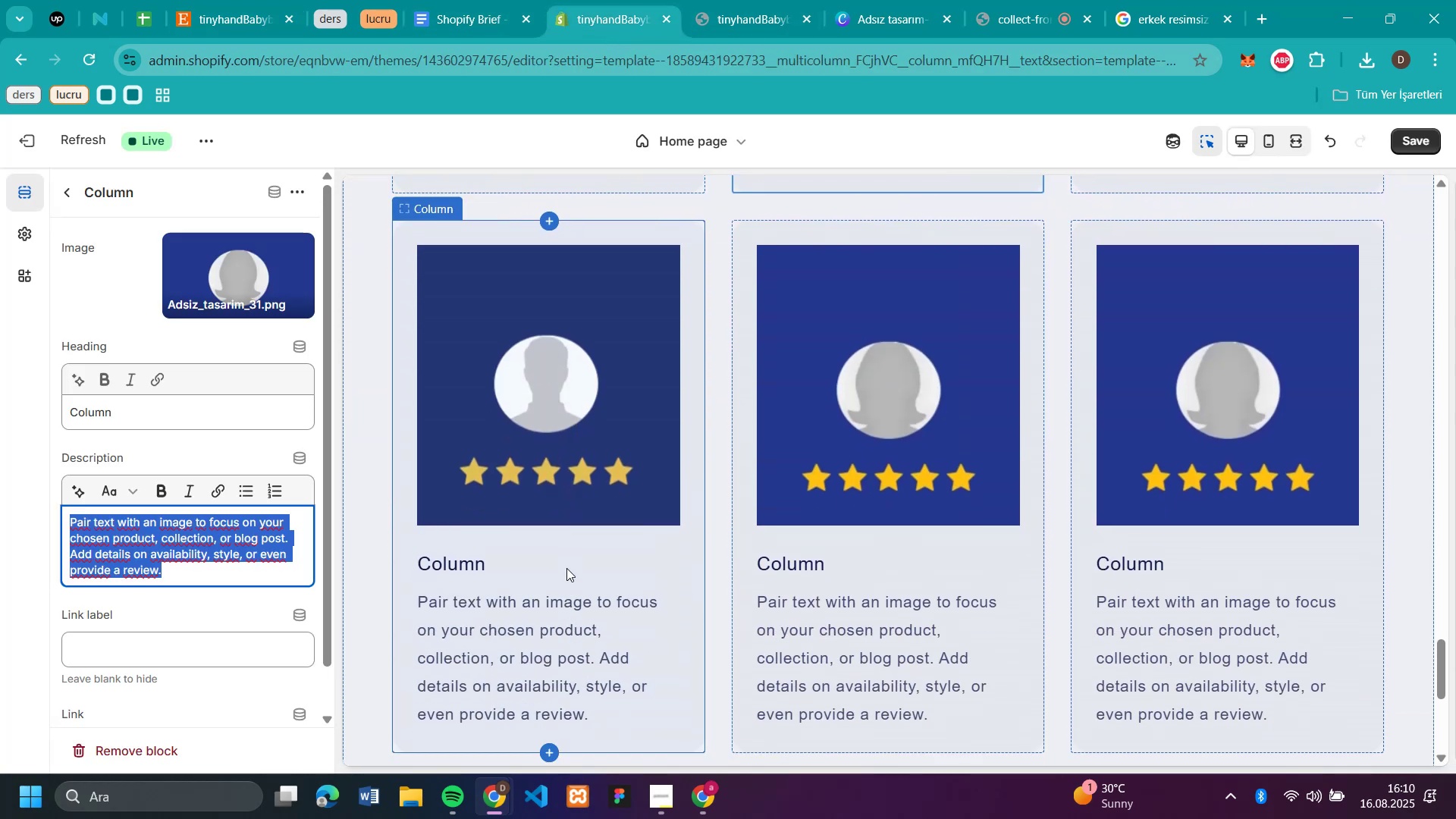 
left_click([576, 546])
 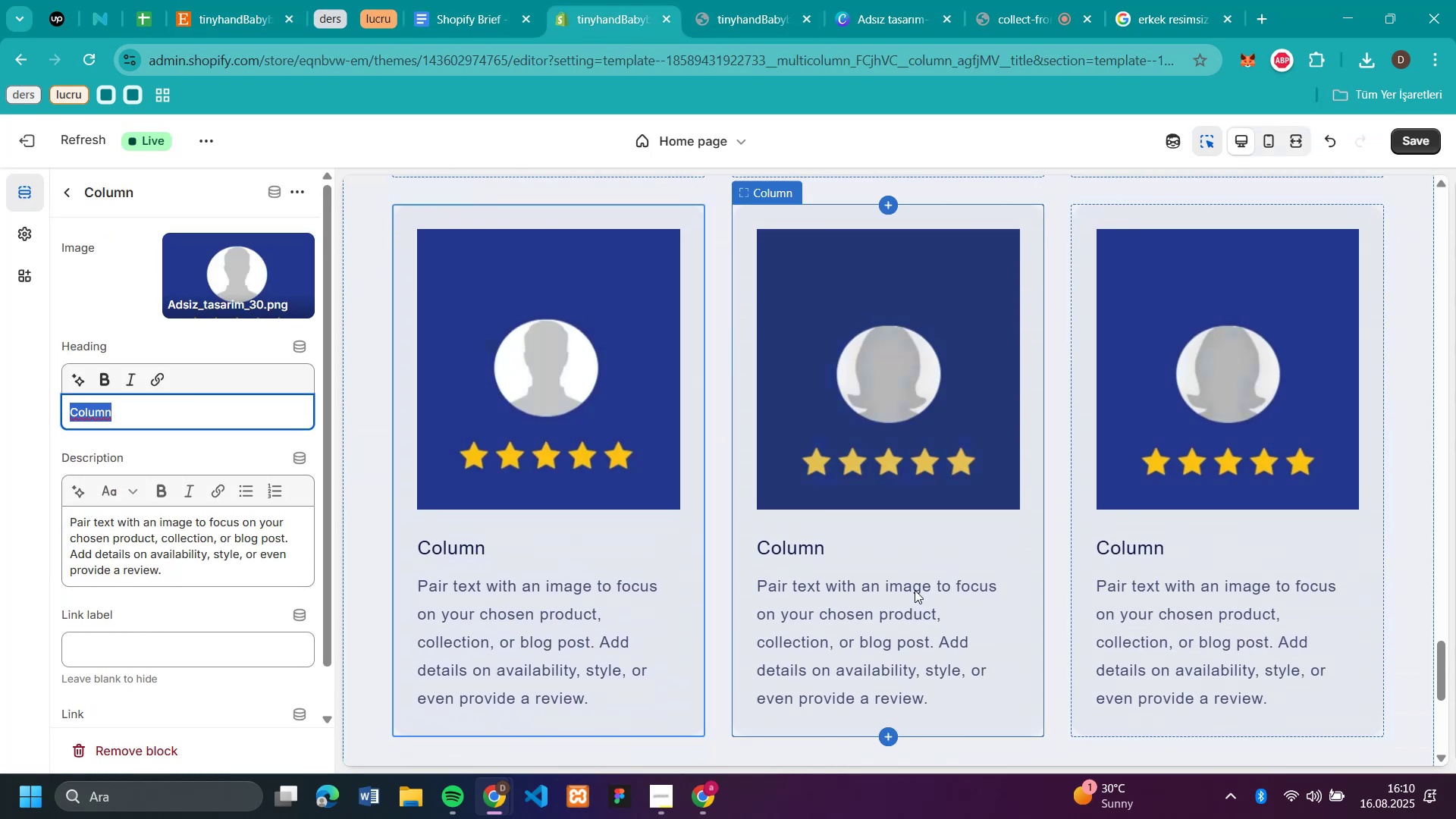 
left_click([908, 555])
 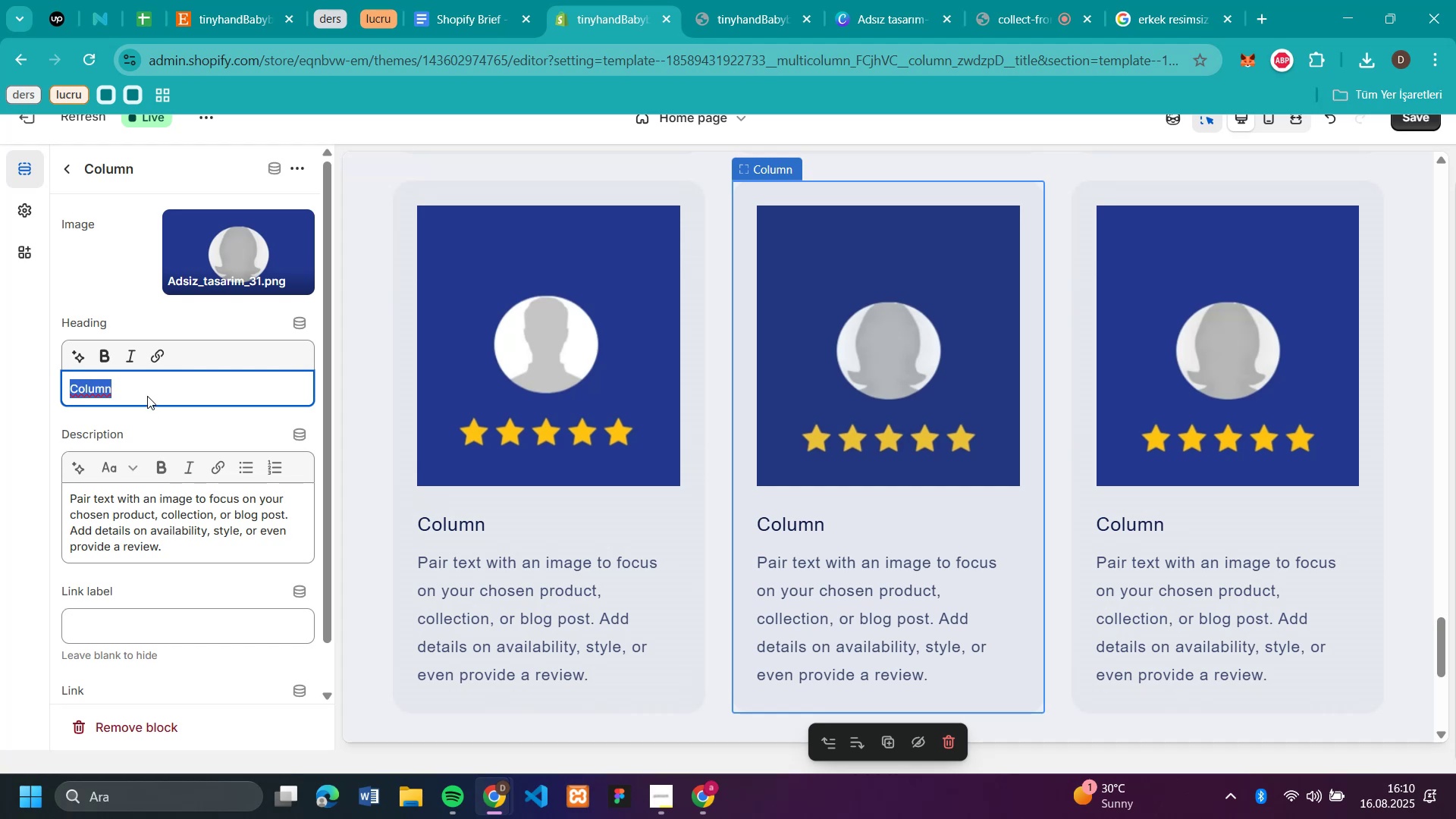 
key(Control+V)
 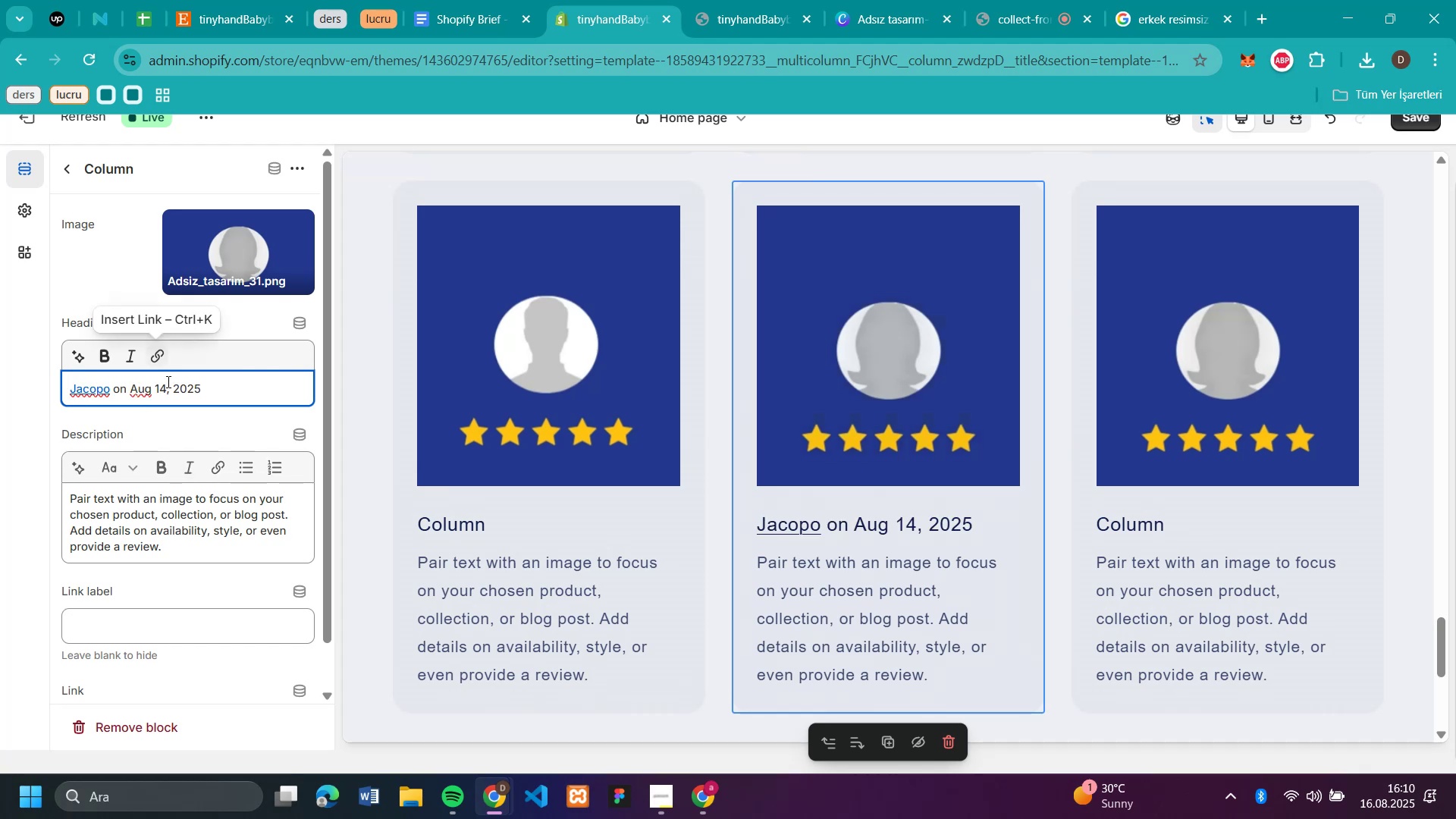 
left_click_drag(start_coordinate=[231, 391], to_coordinate=[0, 409])
 